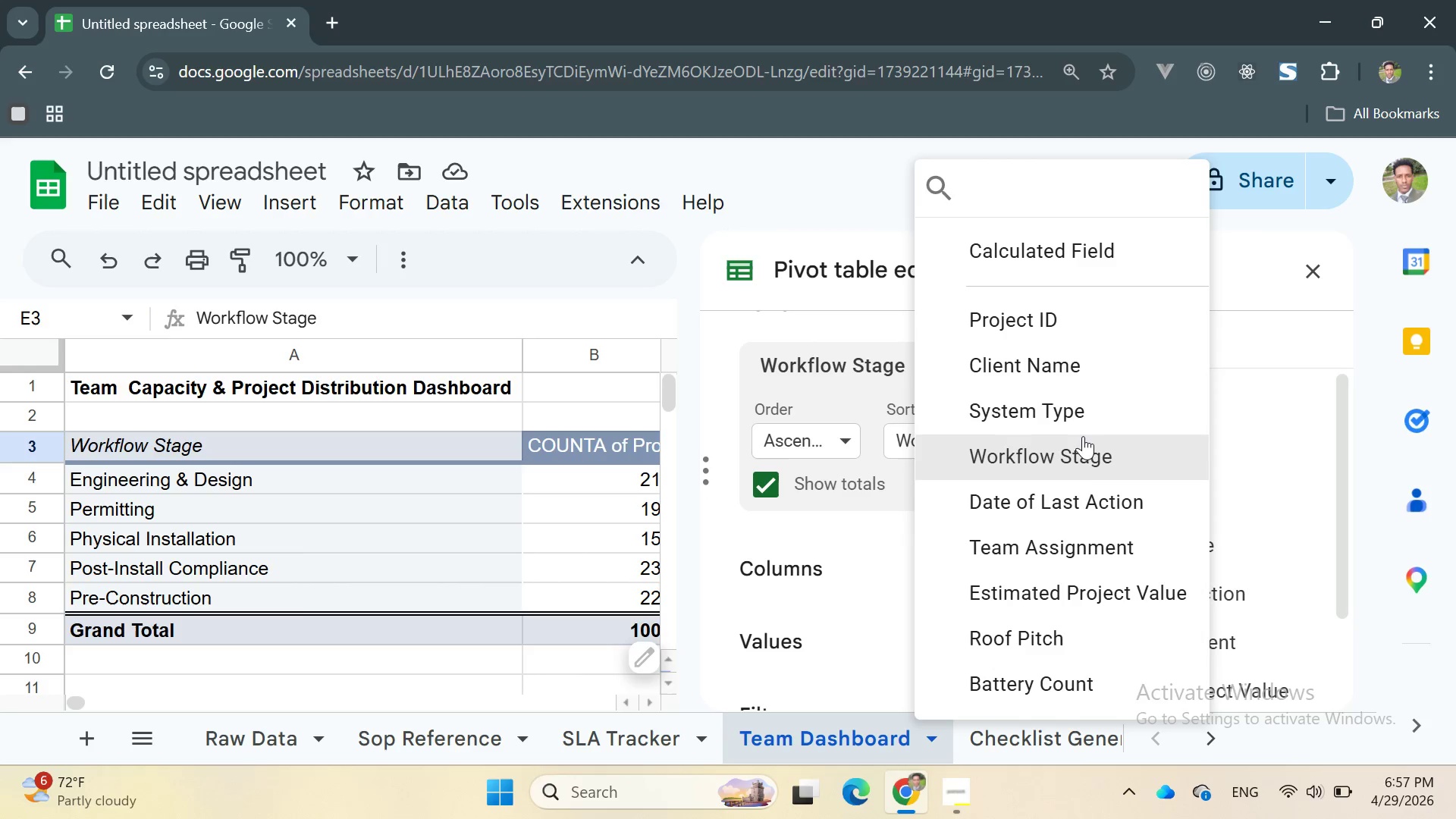 
scroll: coordinate [1105, 395], scroll_direction: up, amount: 9.0
 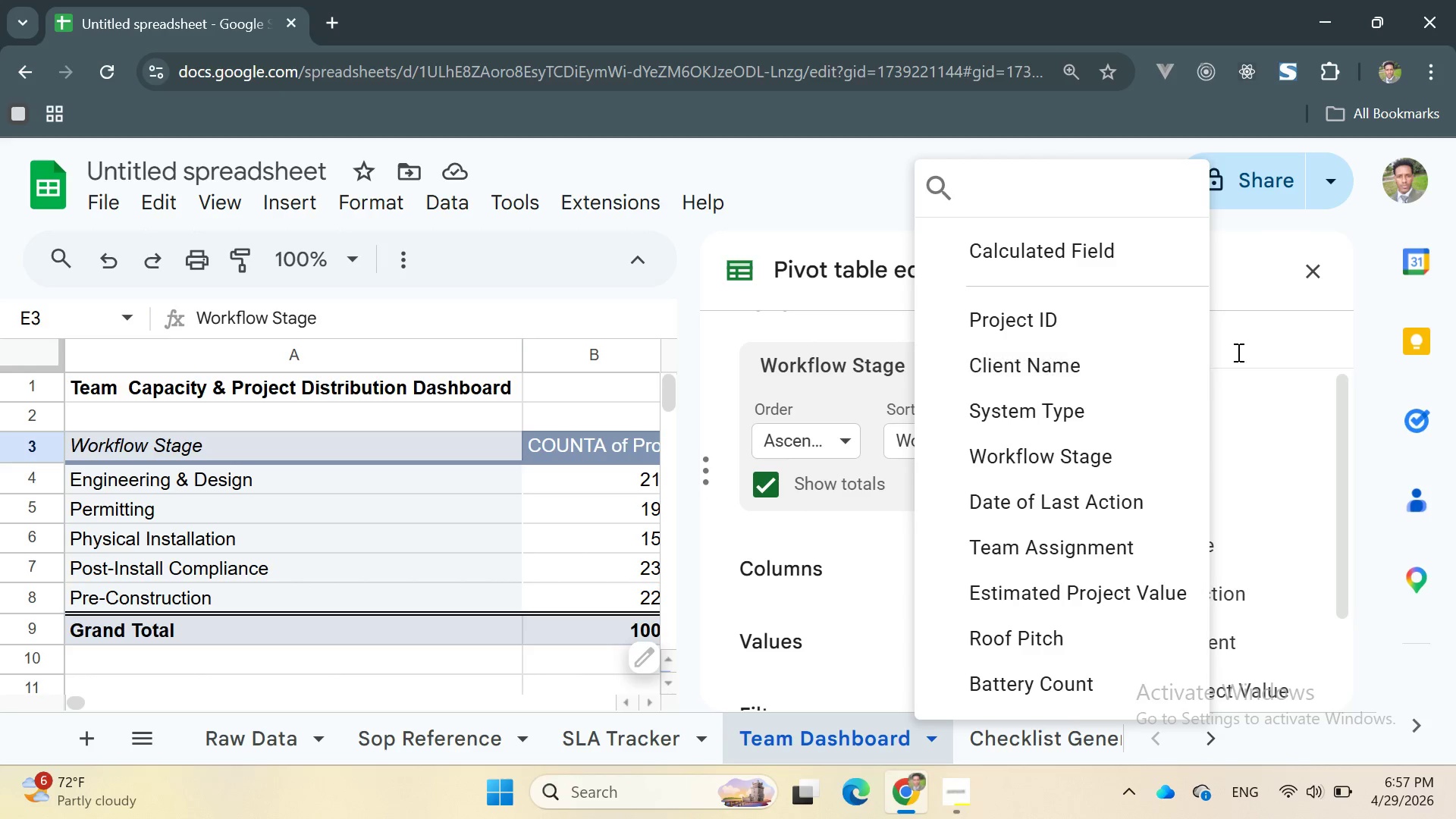 
left_click([1262, 337])
 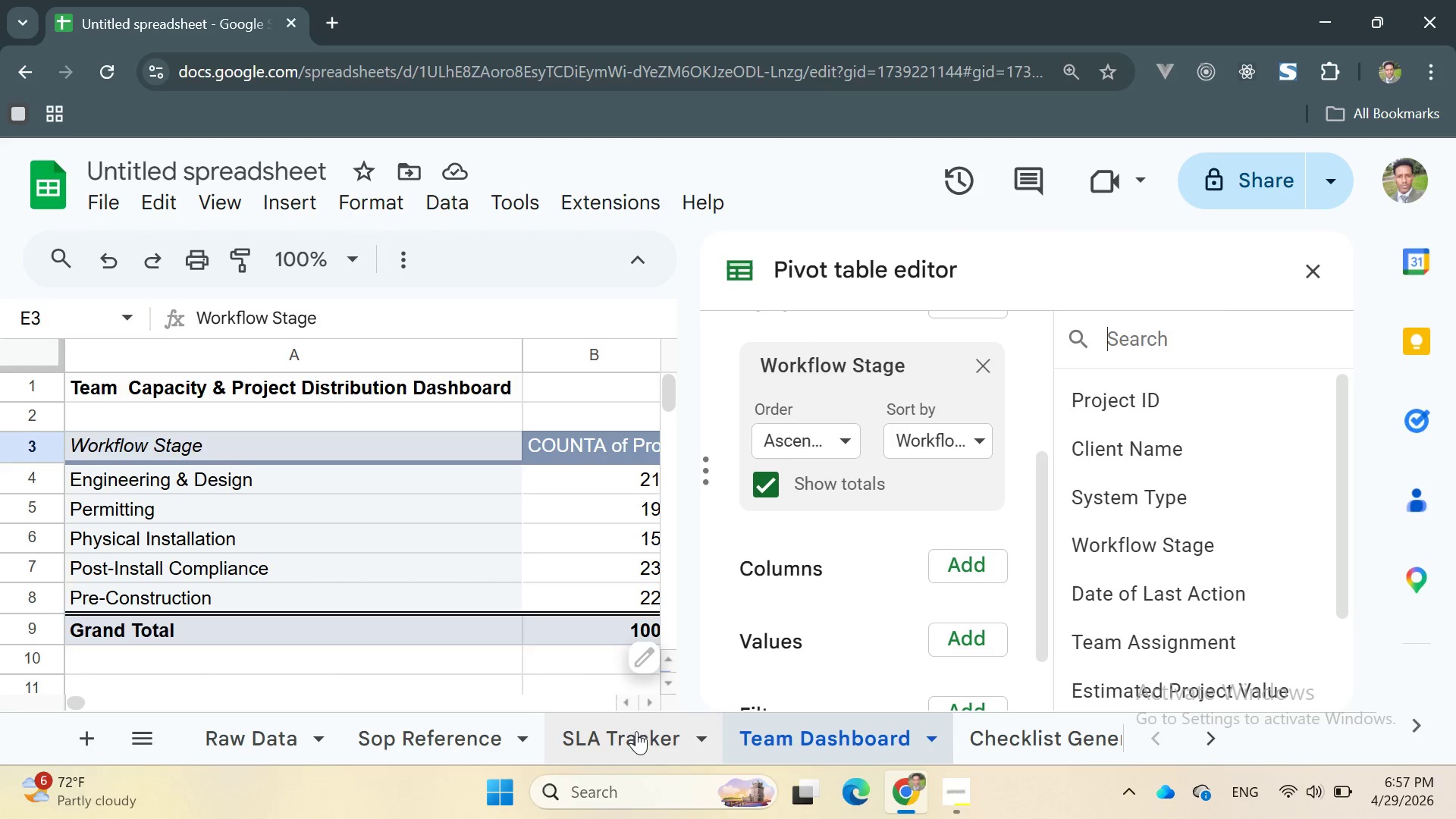 
left_click([259, 733])
 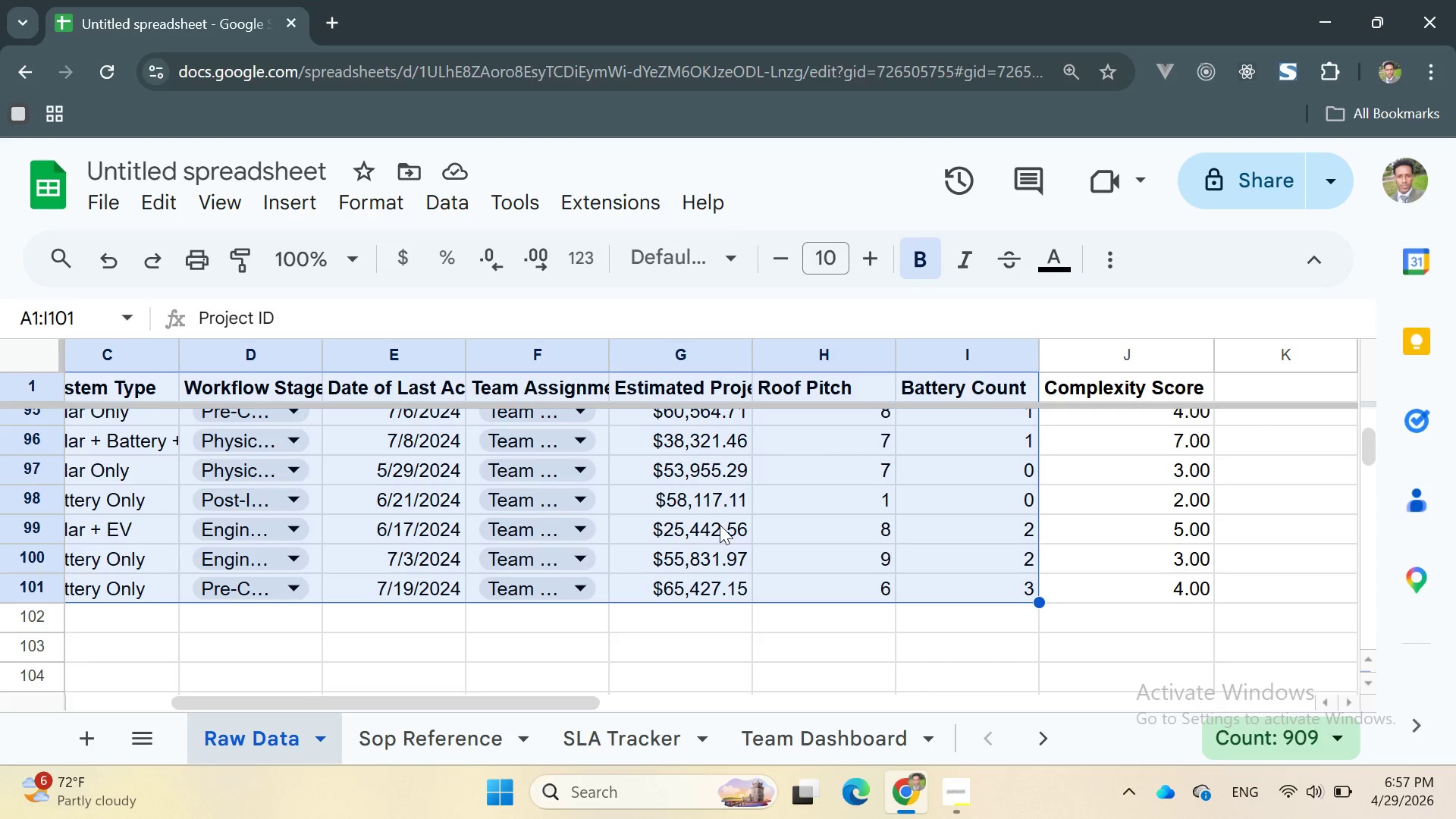 
wait(8.73)
 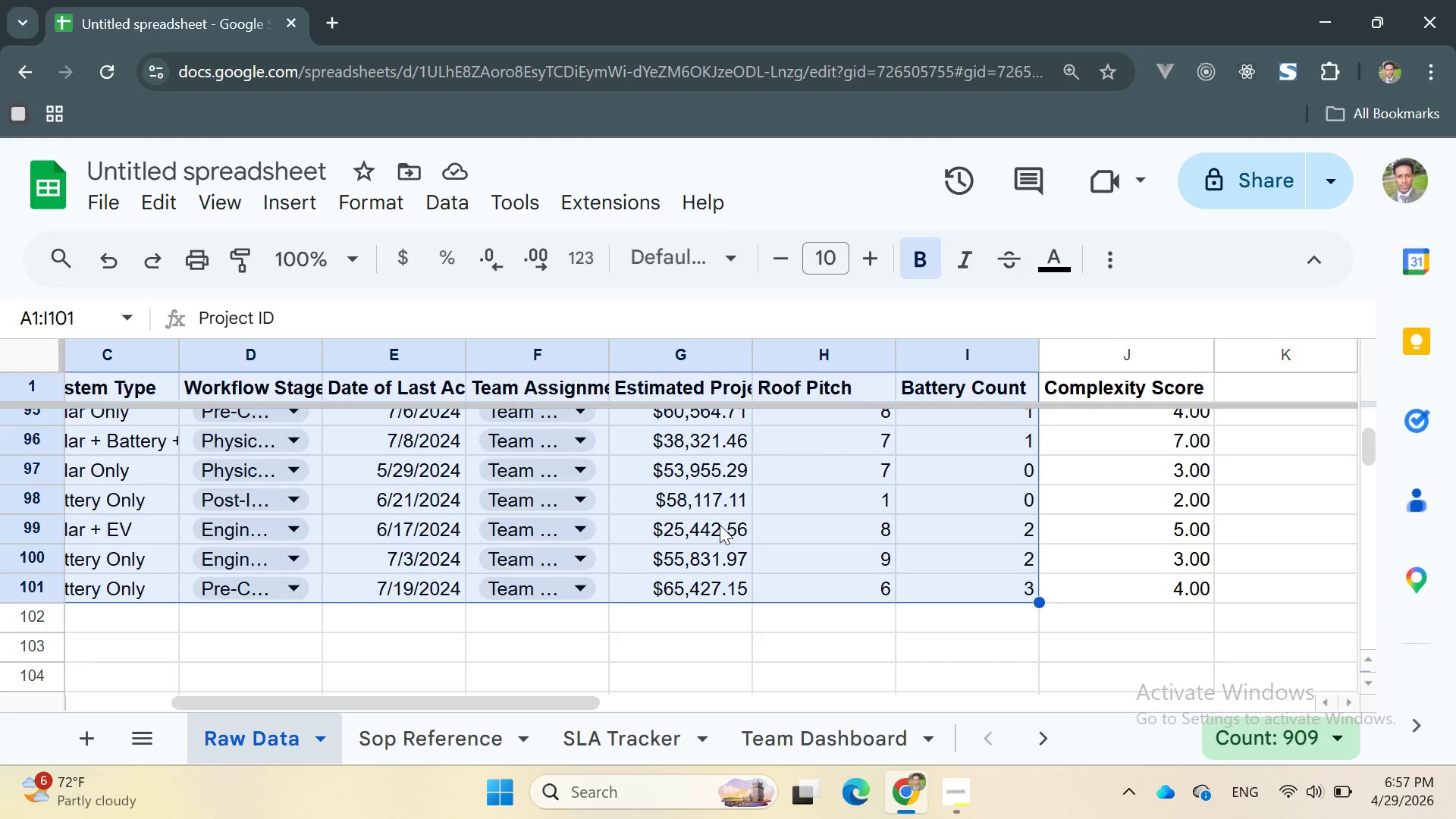 
scroll: coordinate [720, 525], scroll_direction: up, amount: 1.0
 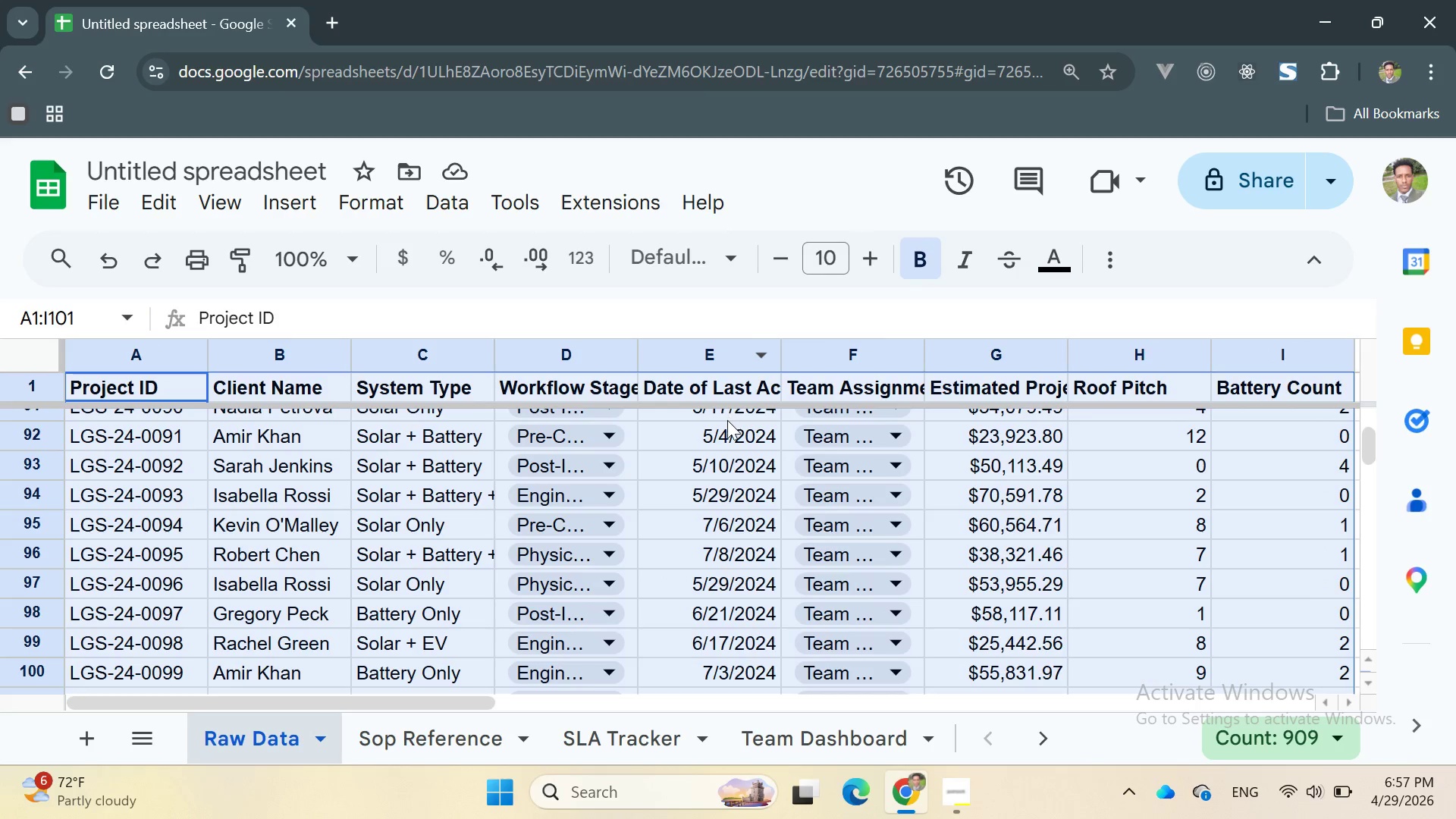 
left_click([722, 448])
 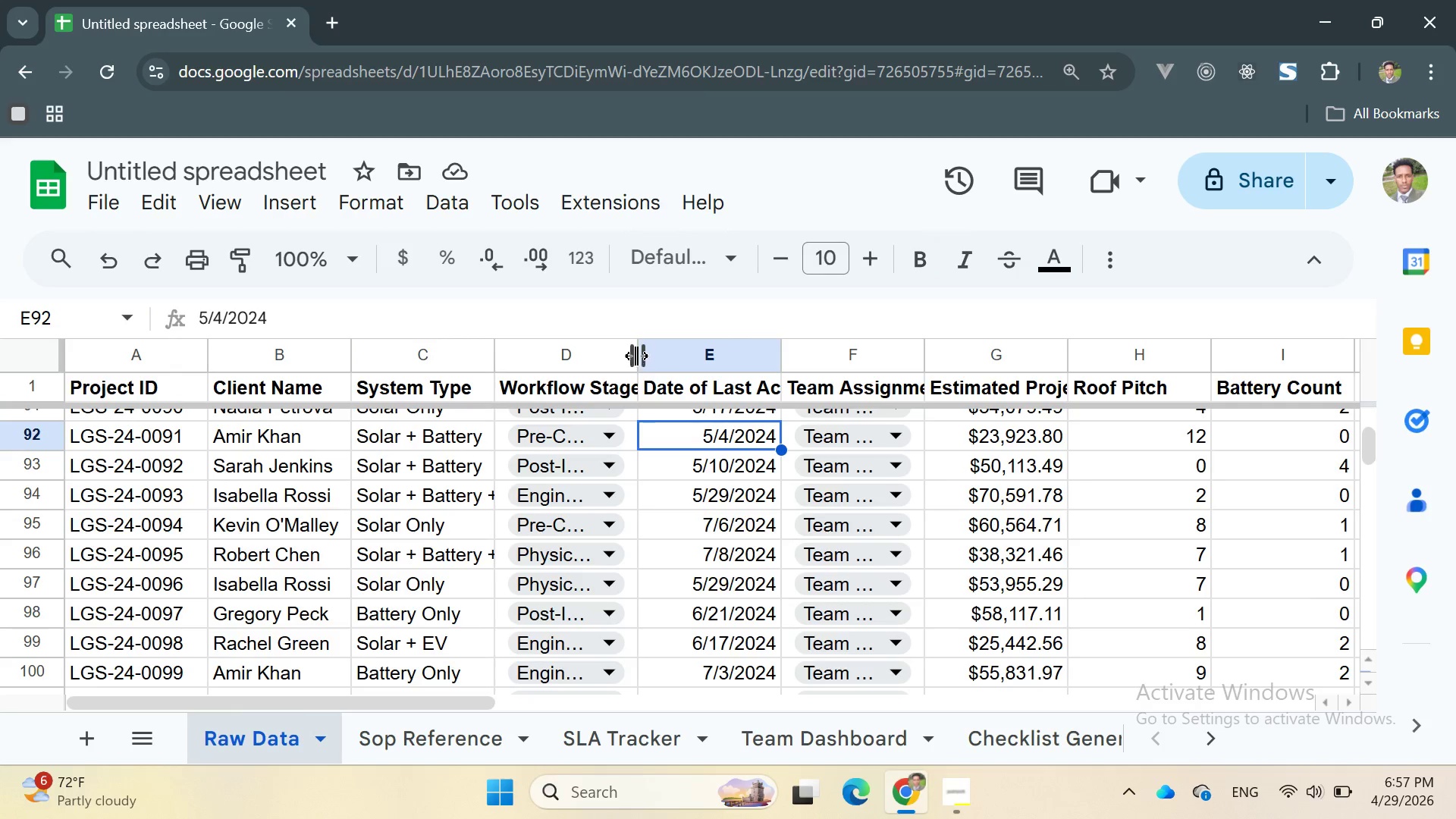 
left_click_drag(start_coordinate=[635, 353], to_coordinate=[664, 346])
 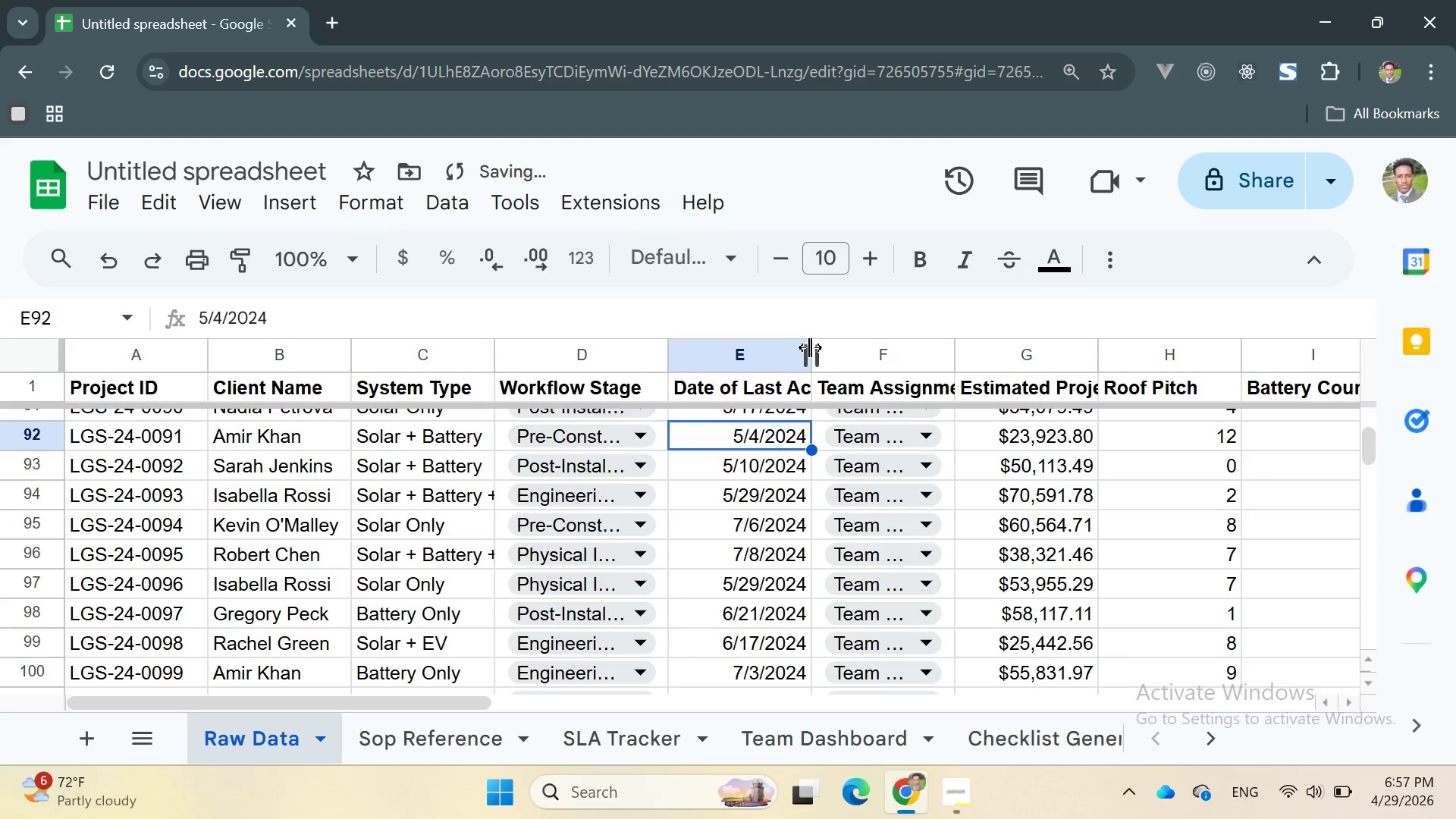 
left_click_drag(start_coordinate=[811, 347], to_coordinate=[846, 346])
 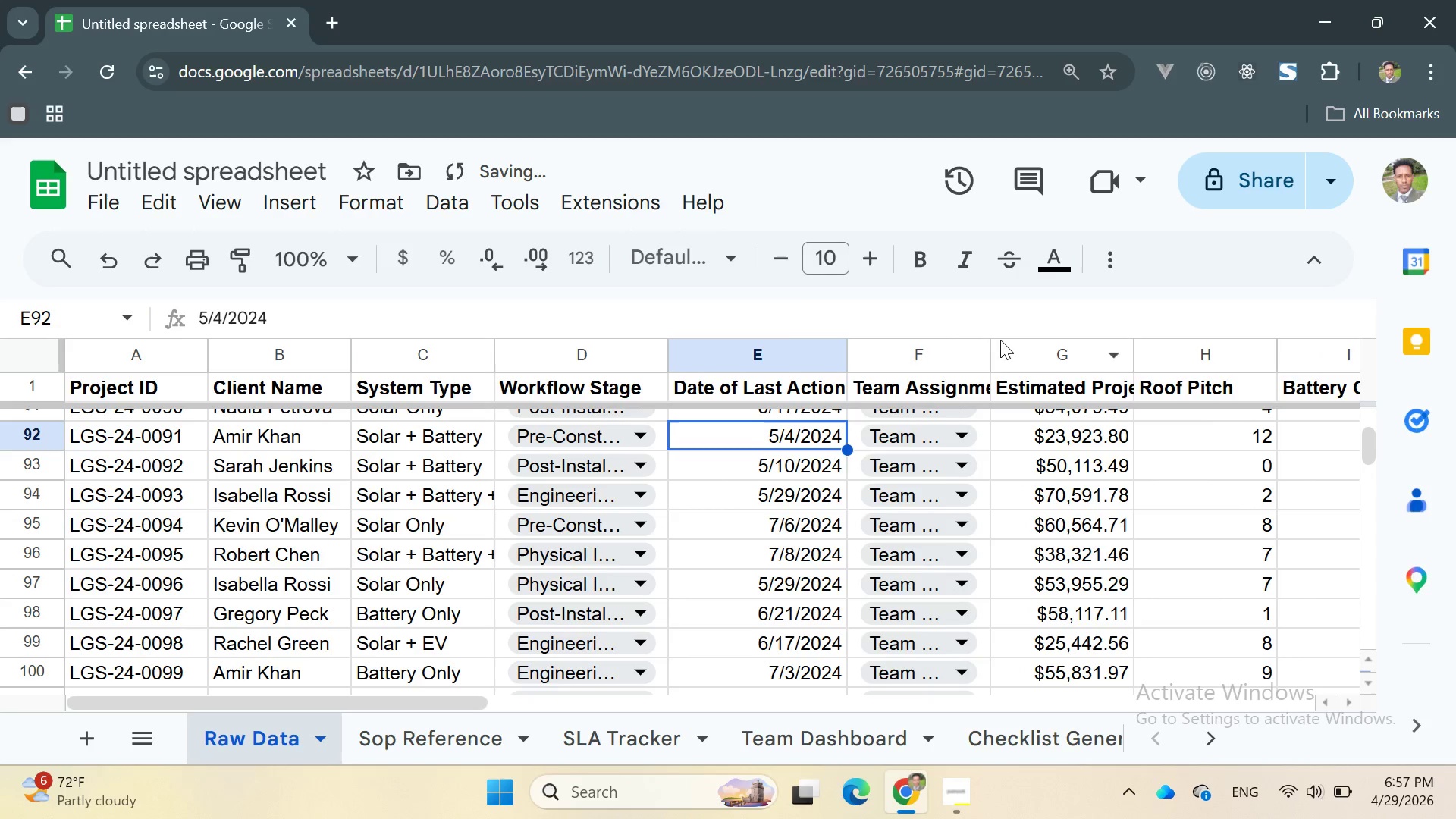 
left_click_drag(start_coordinate=[986, 345], to_coordinate=[1009, 342])
 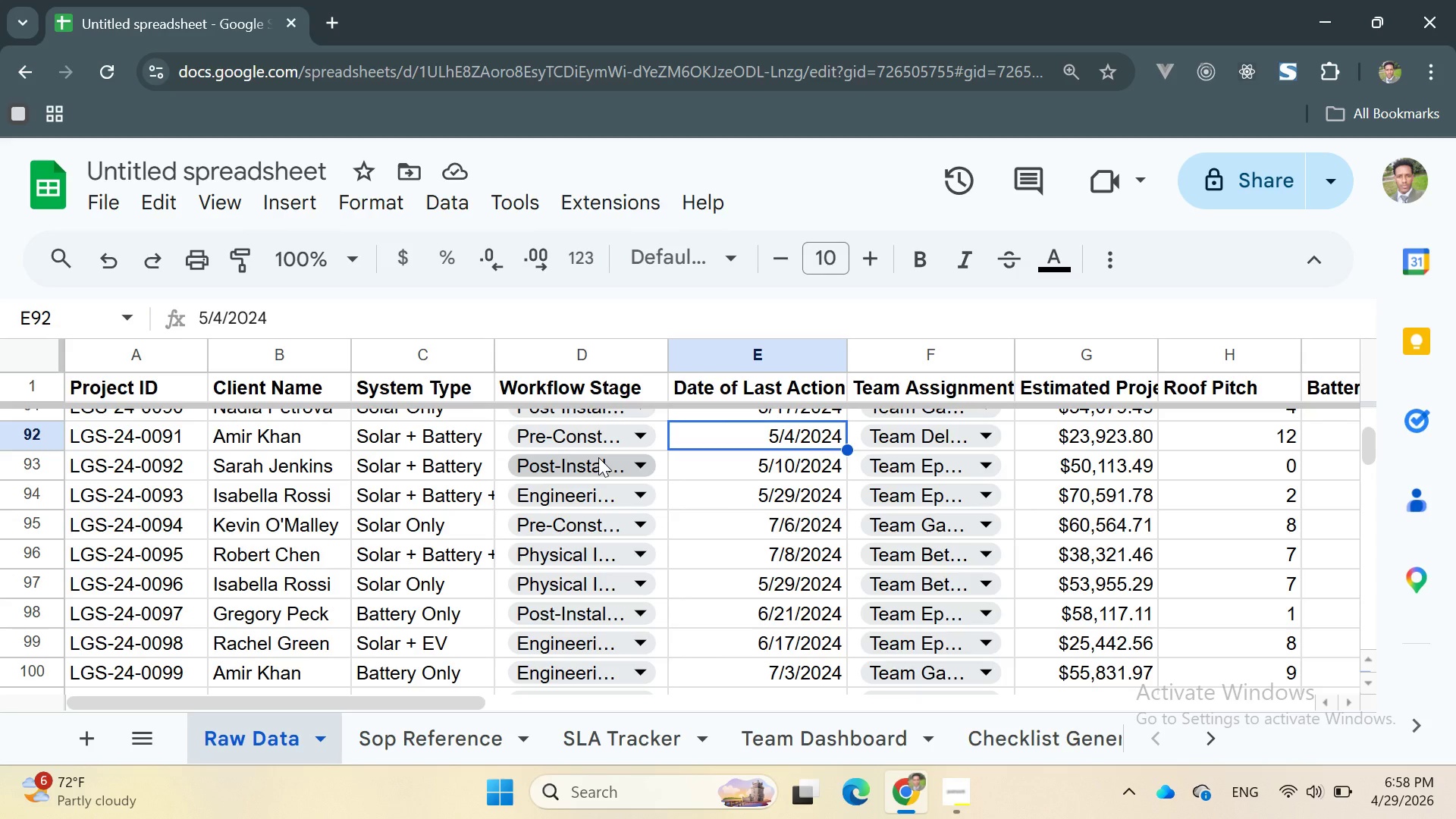 
wait(23.67)
 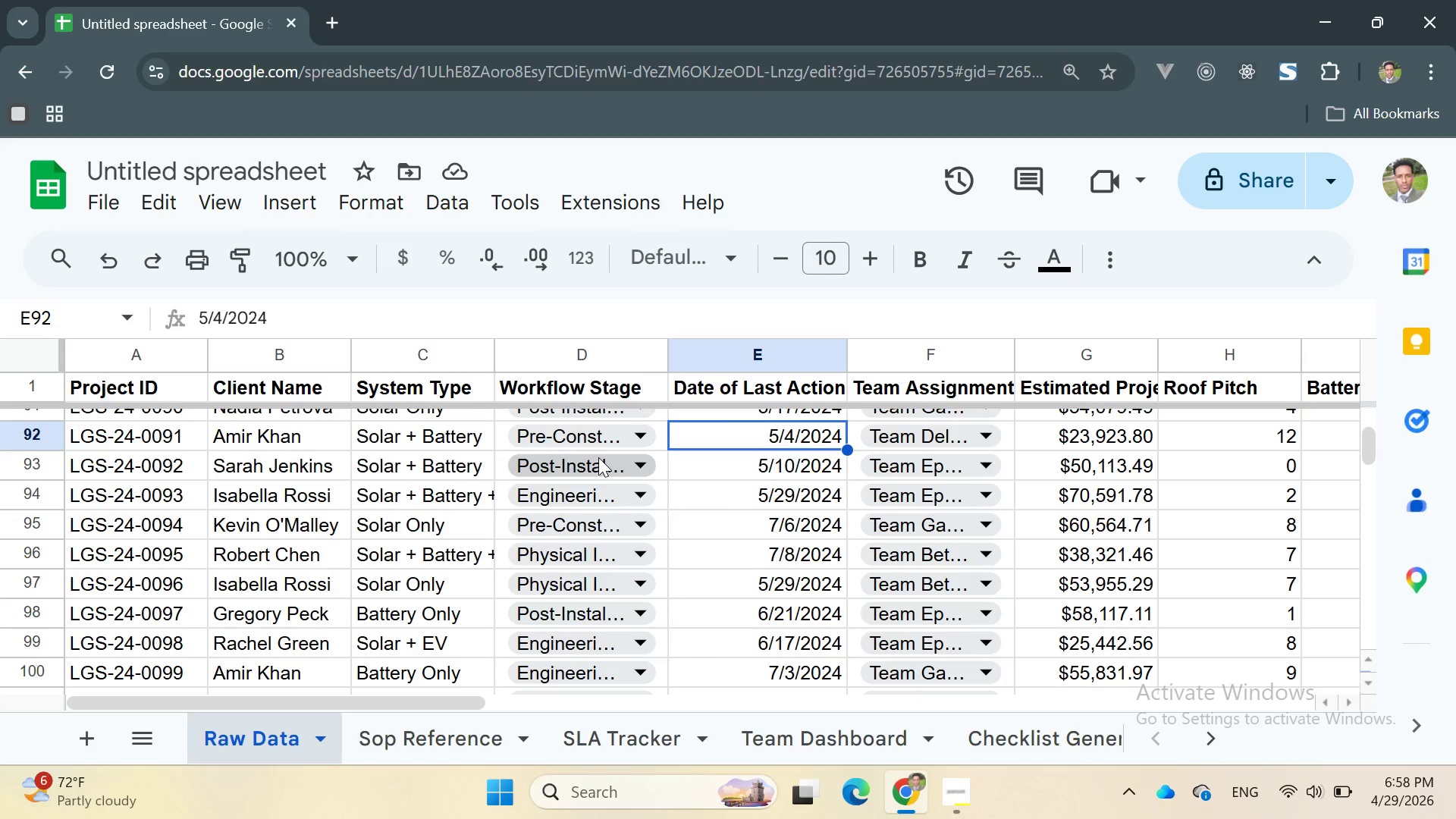 
left_click_drag(start_coordinate=[73, 386], to_coordinate=[1167, 508])
 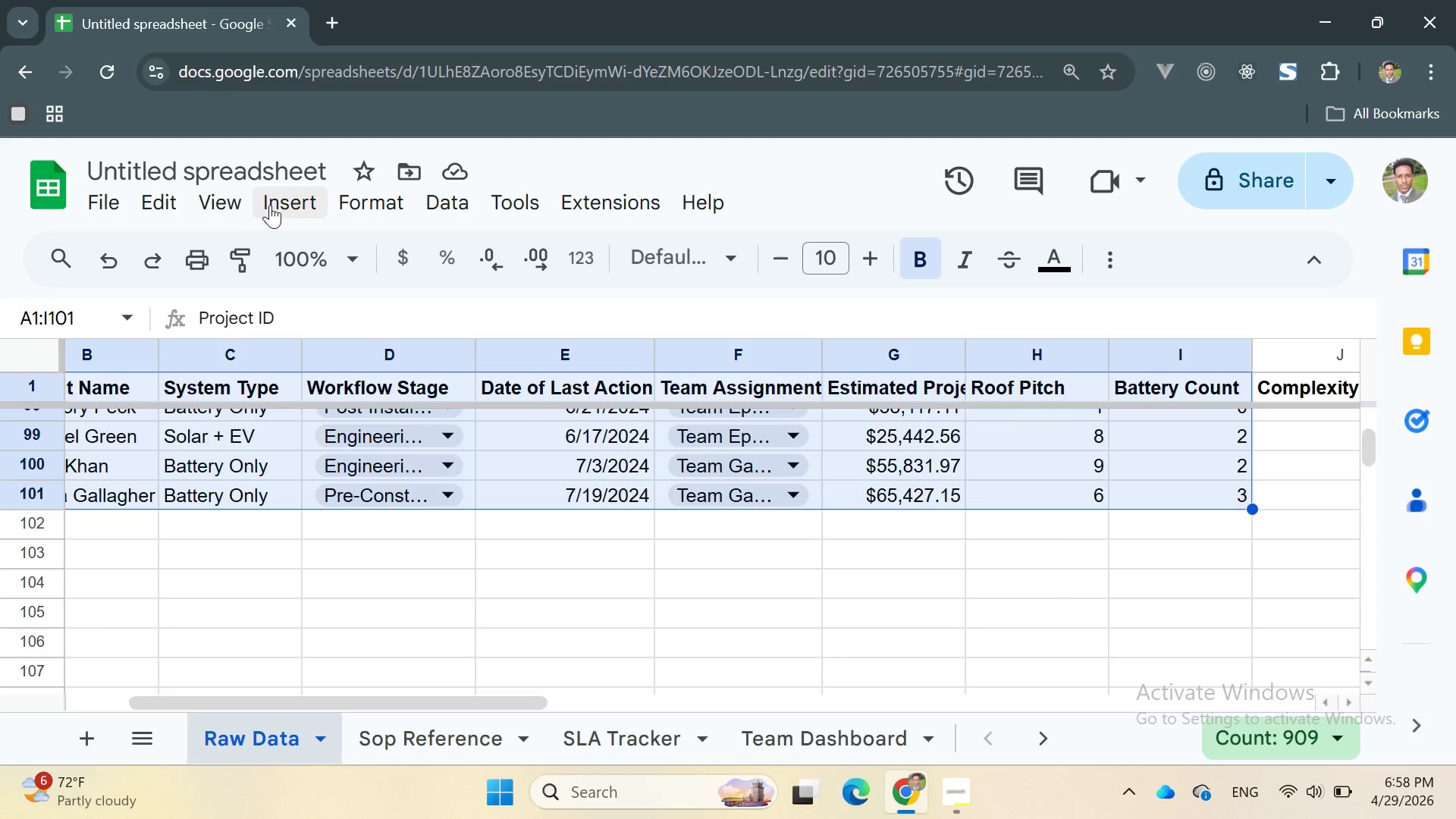 
left_click([275, 205])
 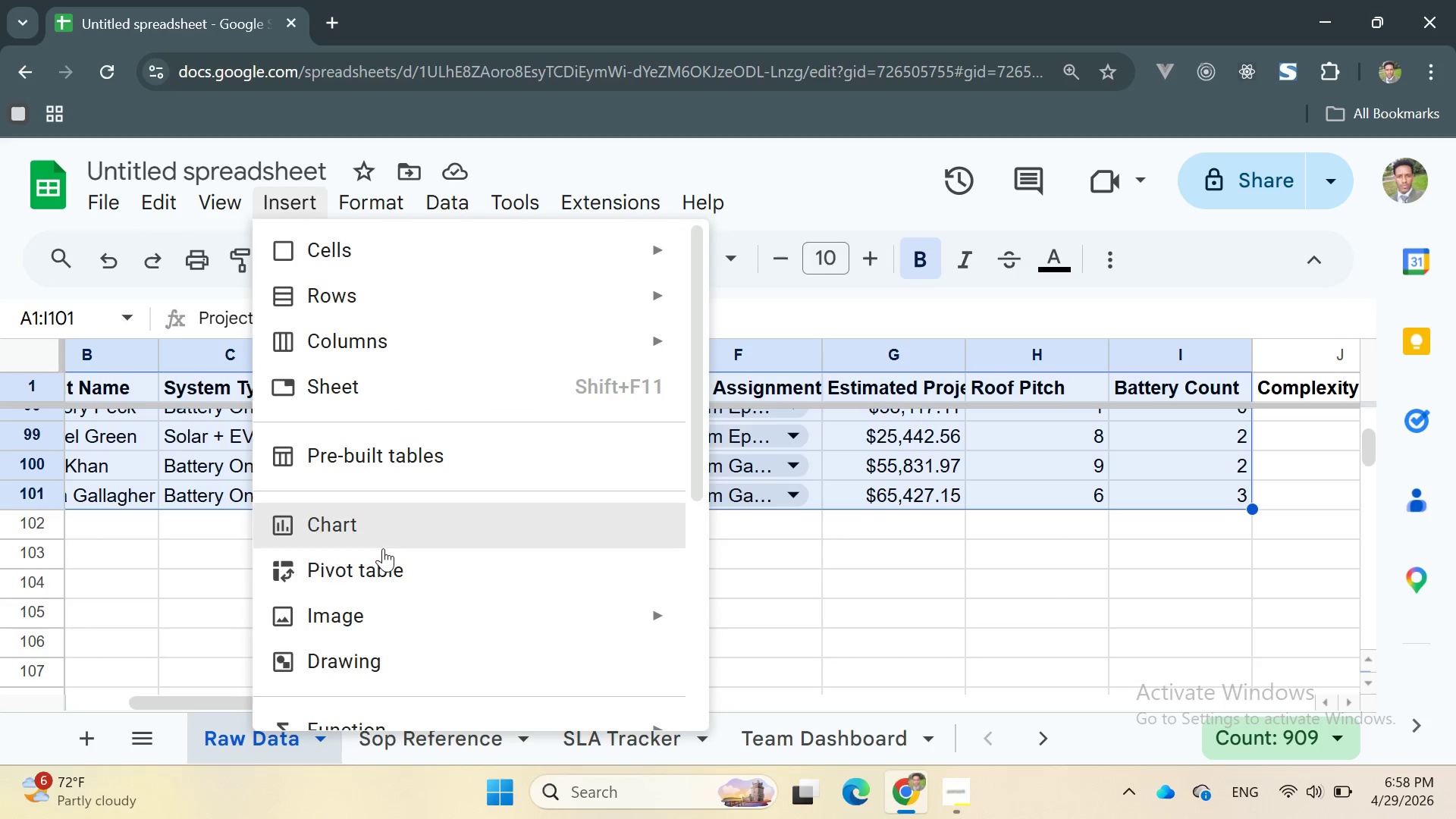 
left_click([377, 575])
 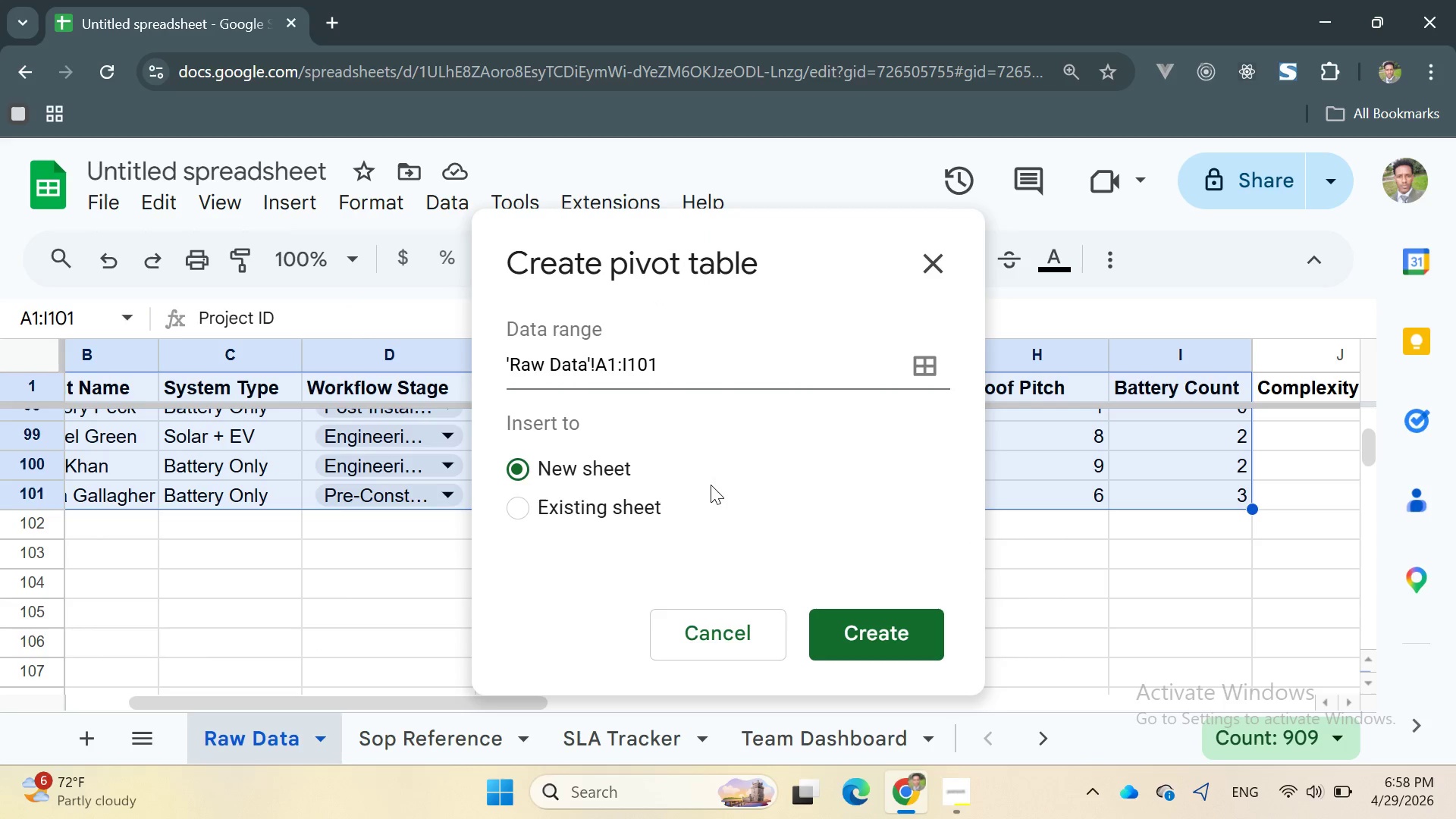 
left_click([632, 498])
 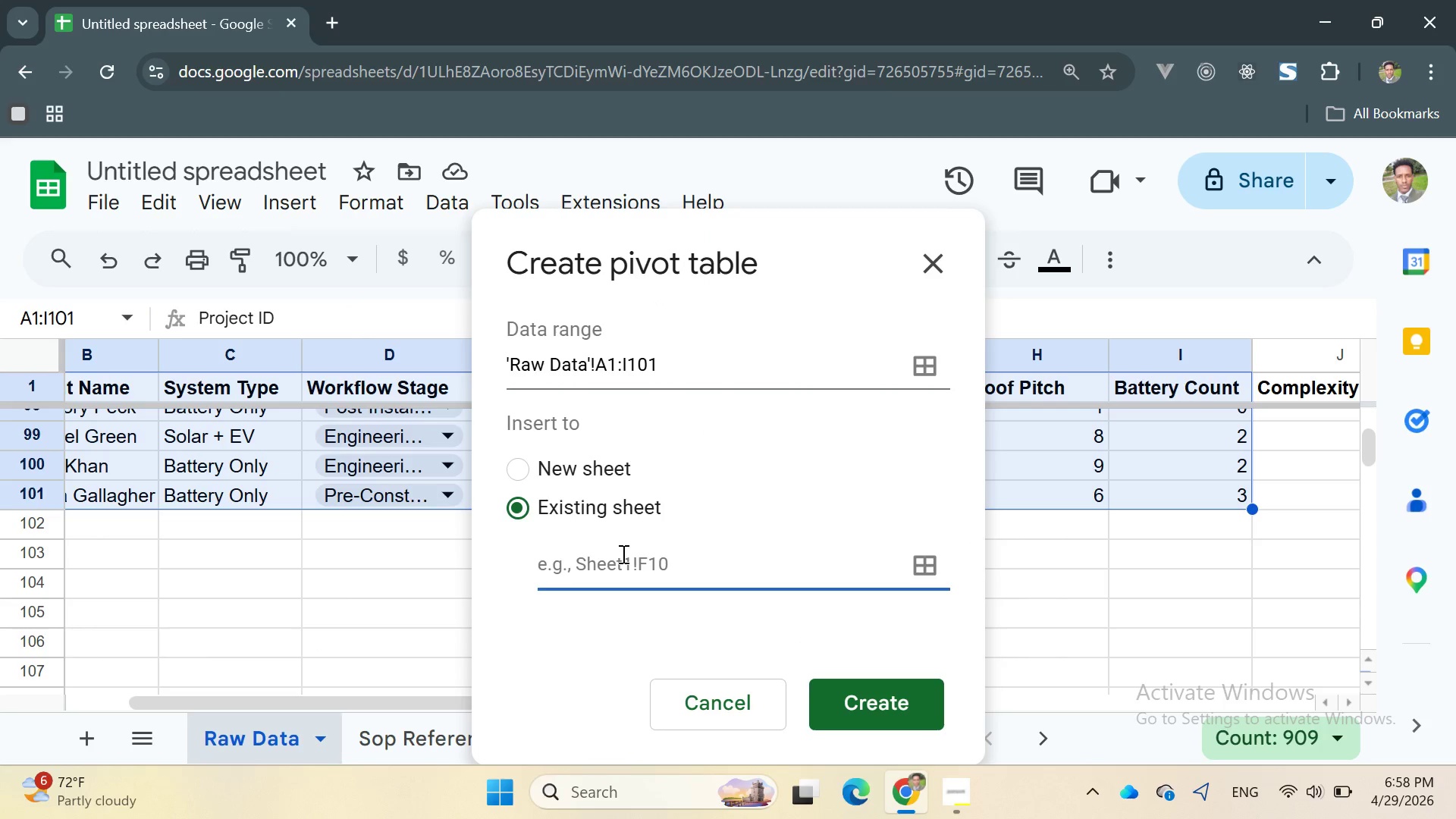 
type(Team Dashboard!e3)
key(Backspace)
key(Backspace)
type(3)
key(Backspace)
type(e3)
key(Backspace)
key(Backspace)
type(e3)
key(Backspace)
key(Backspace)
key(Backspace)
type(E3)
 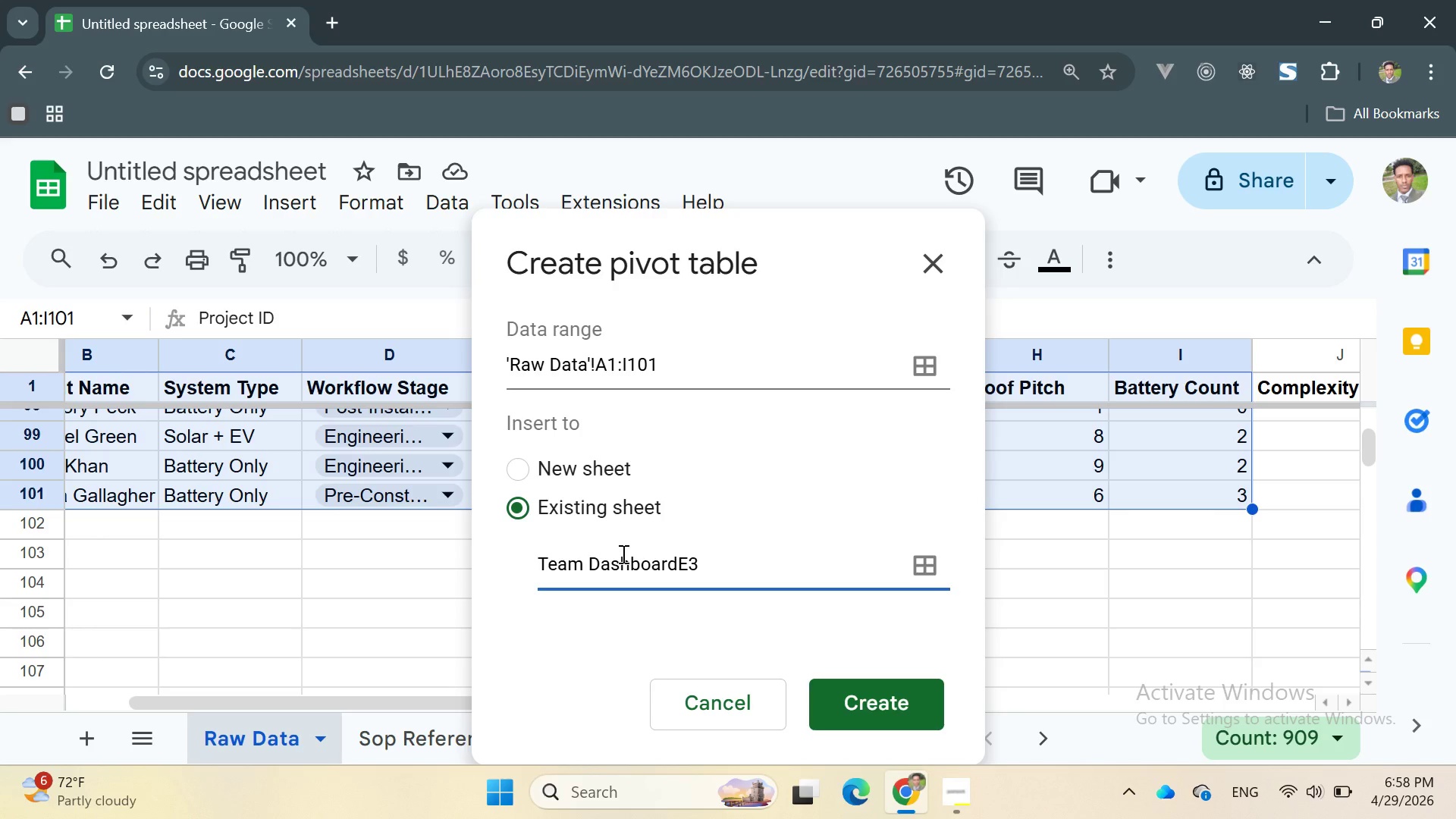 
left_click([681, 561])
 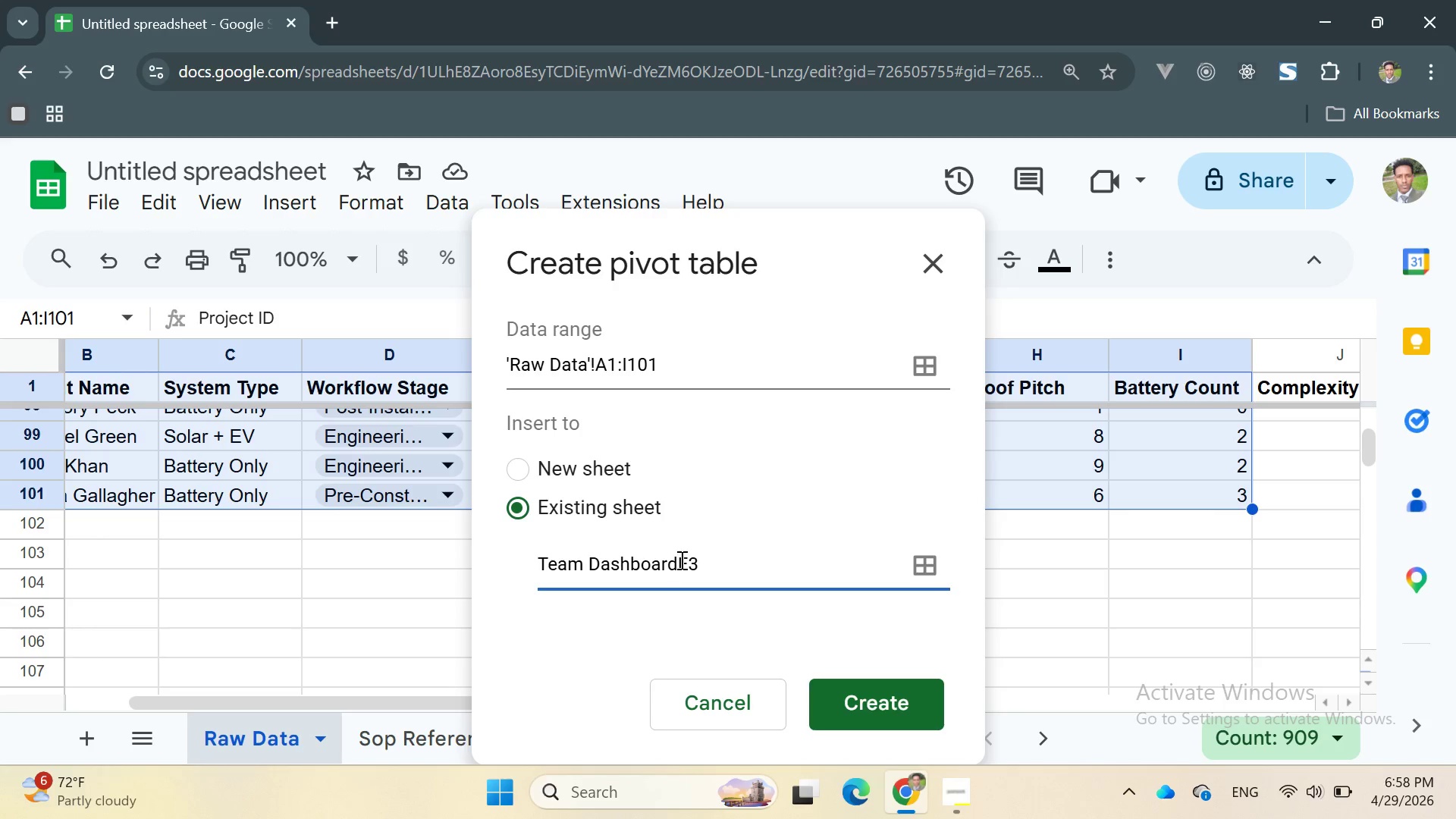 
key(Shift+1)
 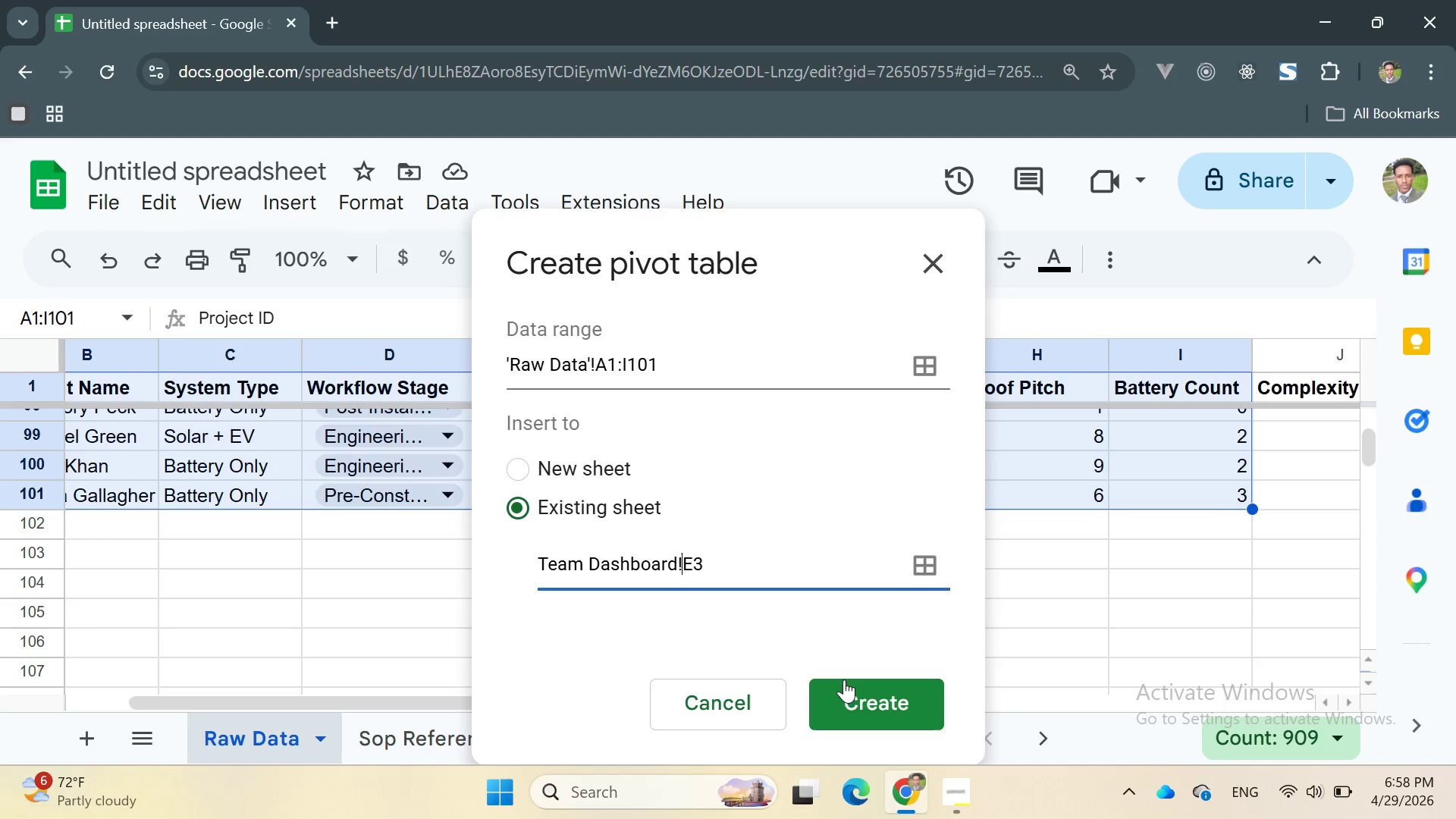 
left_click([844, 687])
 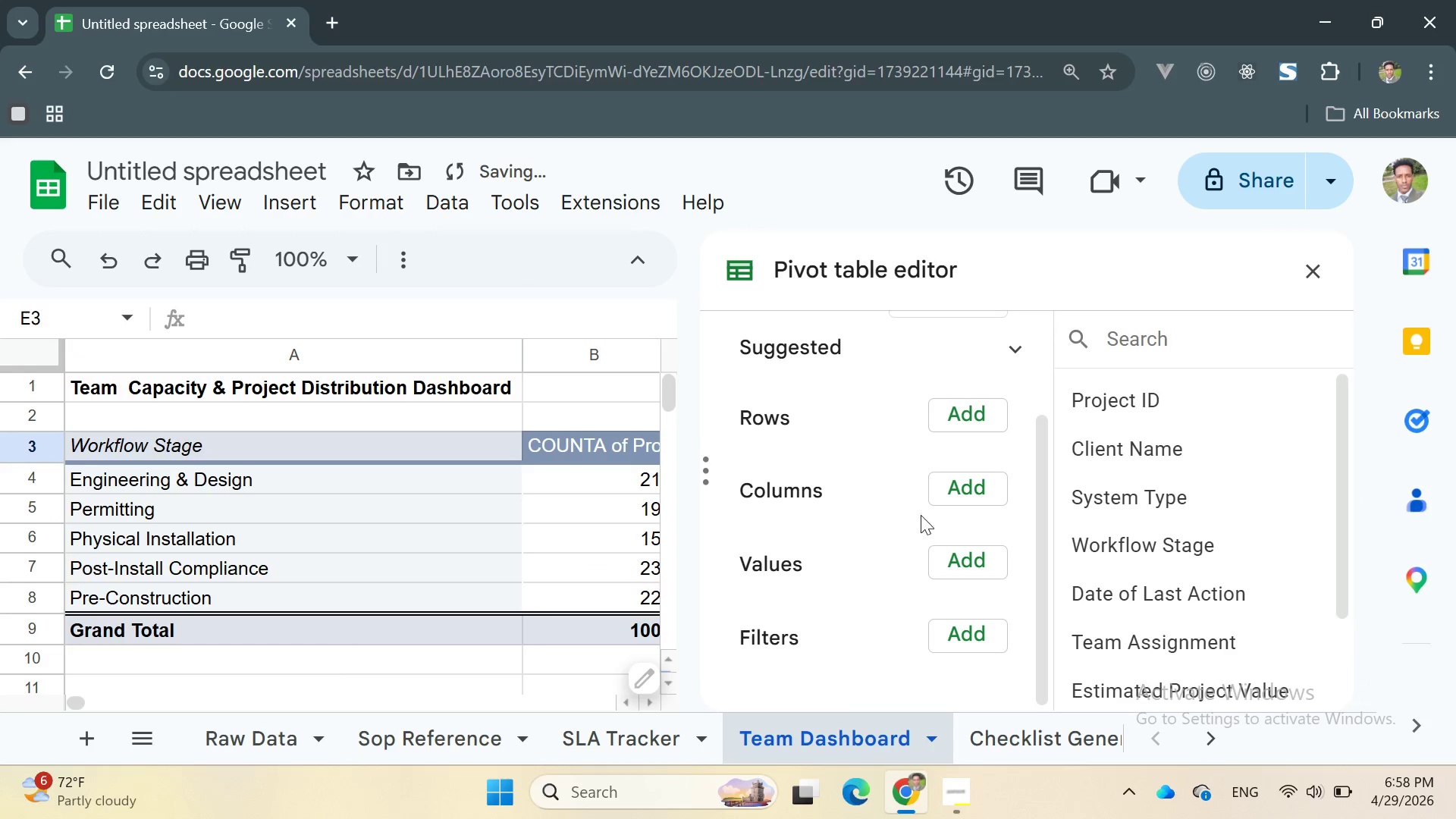 
scroll: coordinate [1158, 528], scroll_direction: down, amount: 2.0
 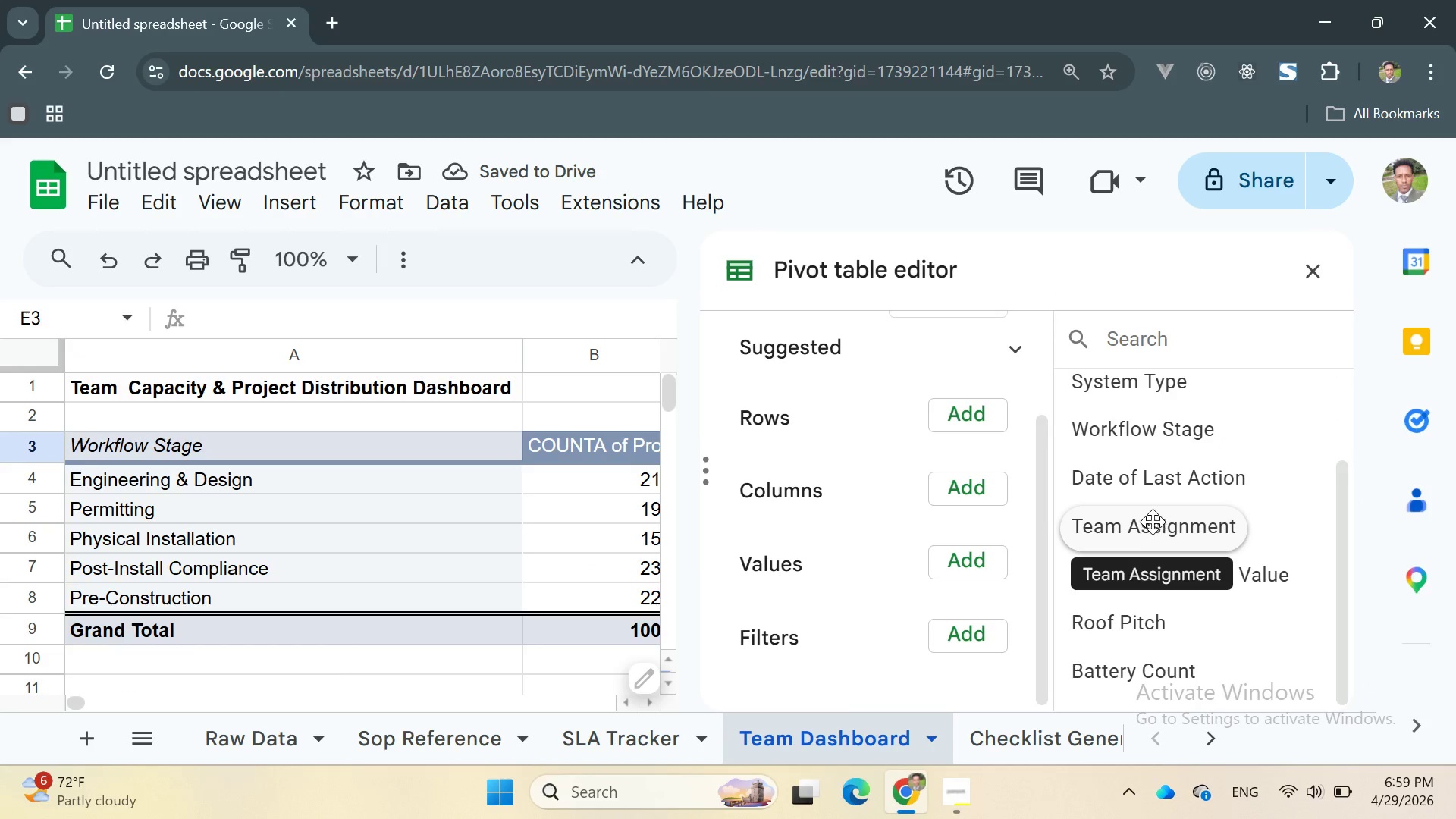 
scroll: coordinate [1151, 515], scroll_direction: up, amount: 1.0
 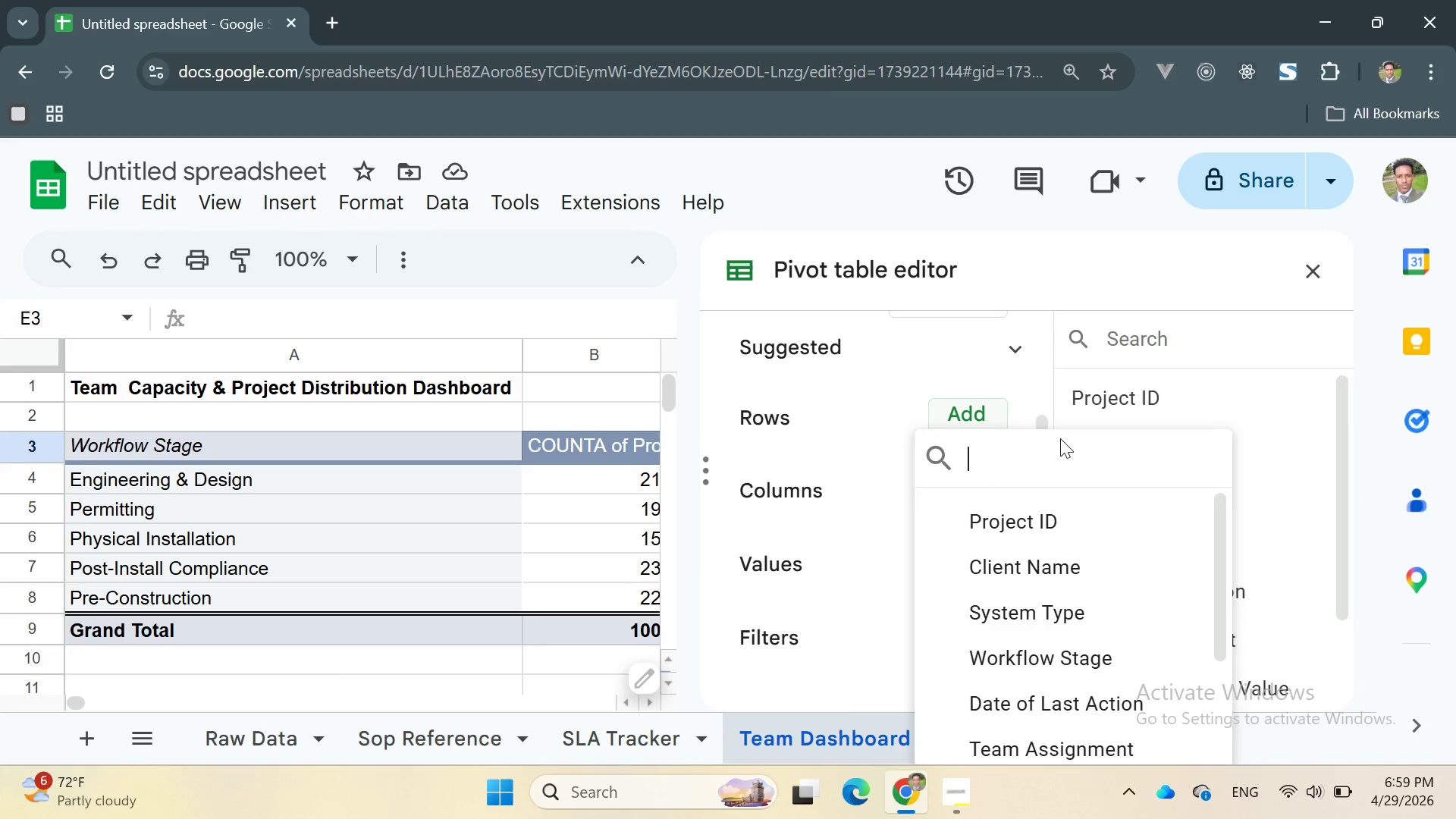 
scroll: coordinate [1089, 548], scroll_direction: down, amount: 3.0
 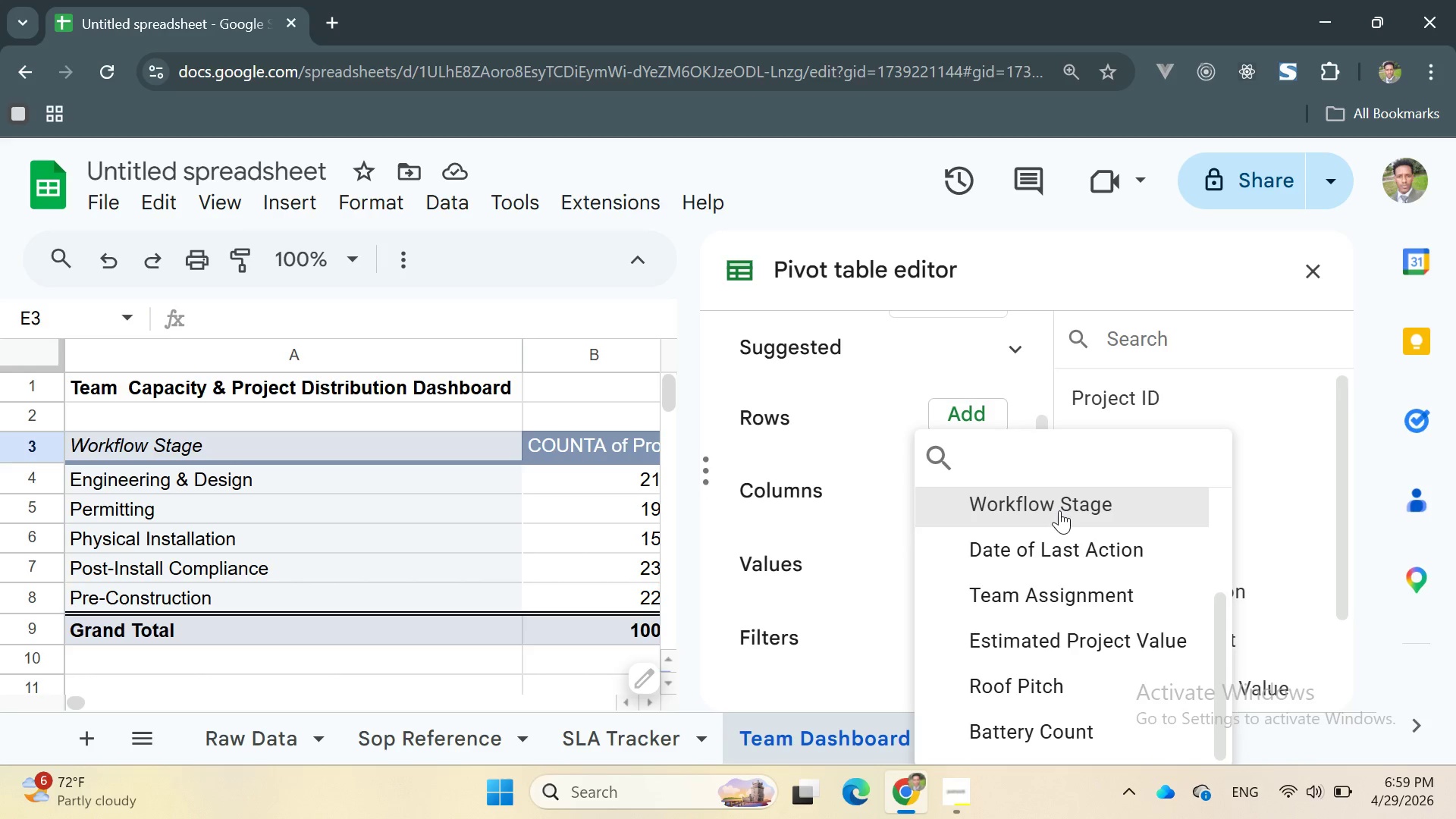 
left_click([1059, 510])
 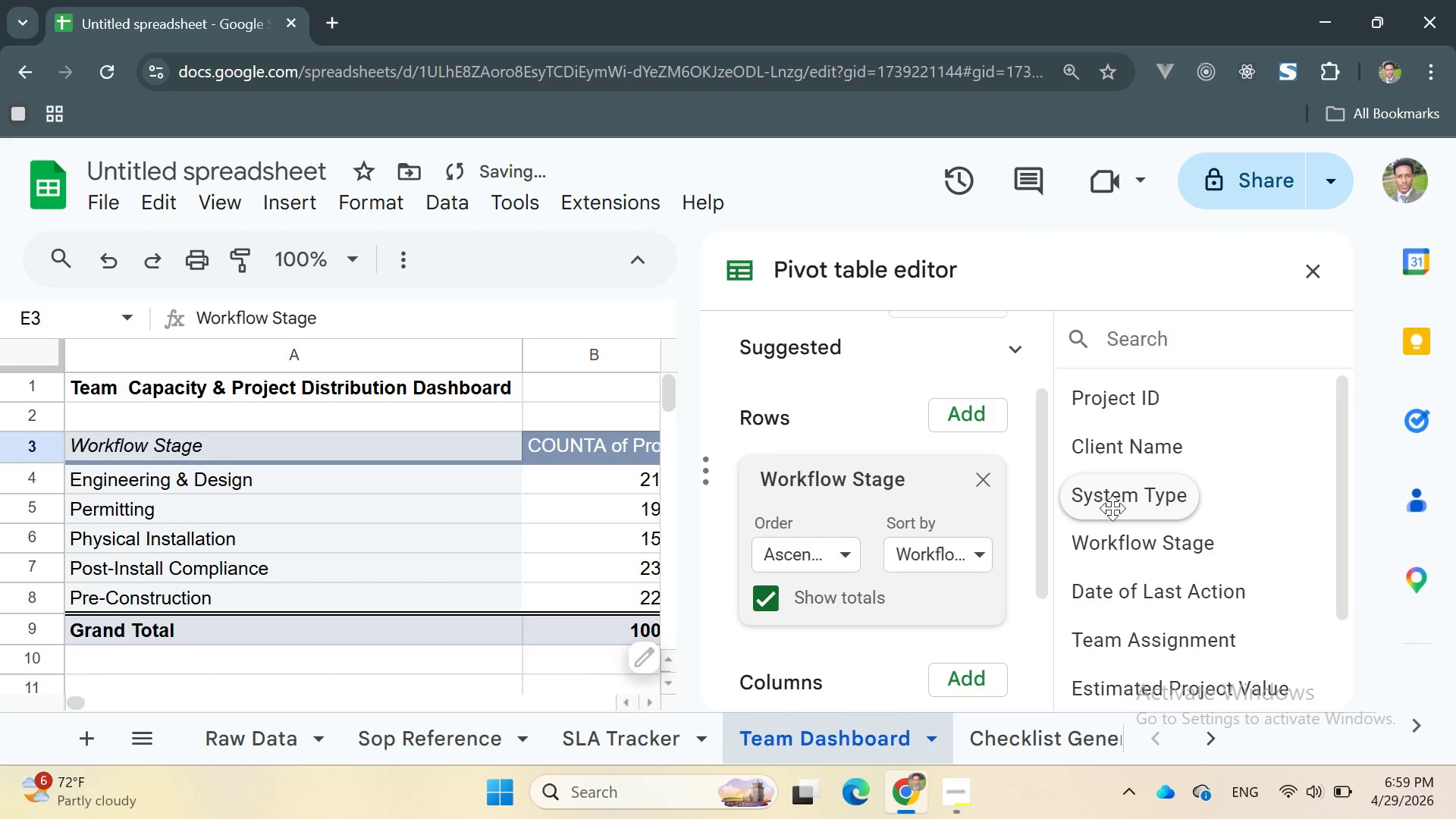 
scroll: coordinate [1185, 487], scroll_direction: down, amount: 2.0
 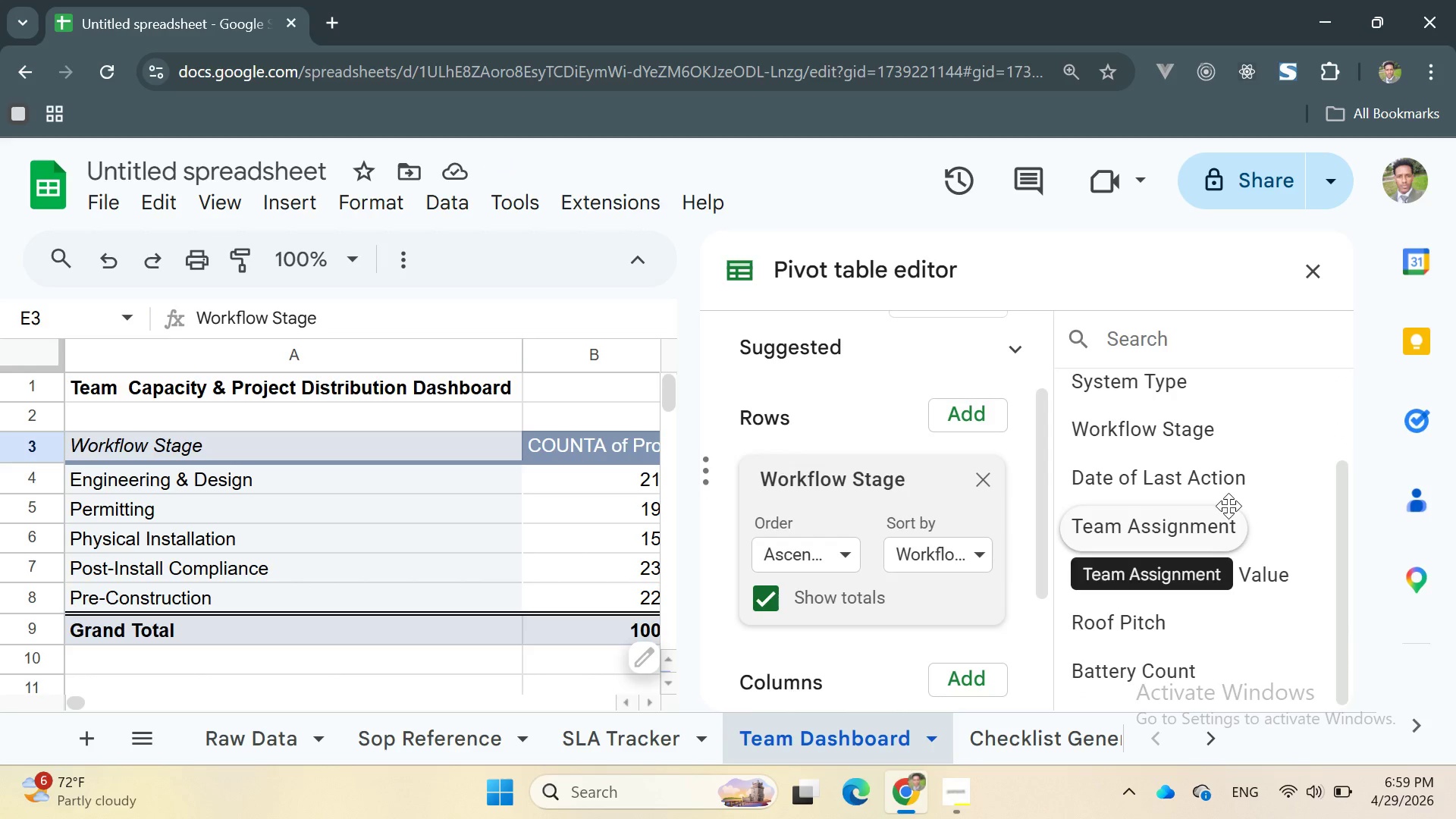 
mouse_move([1176, 492])
 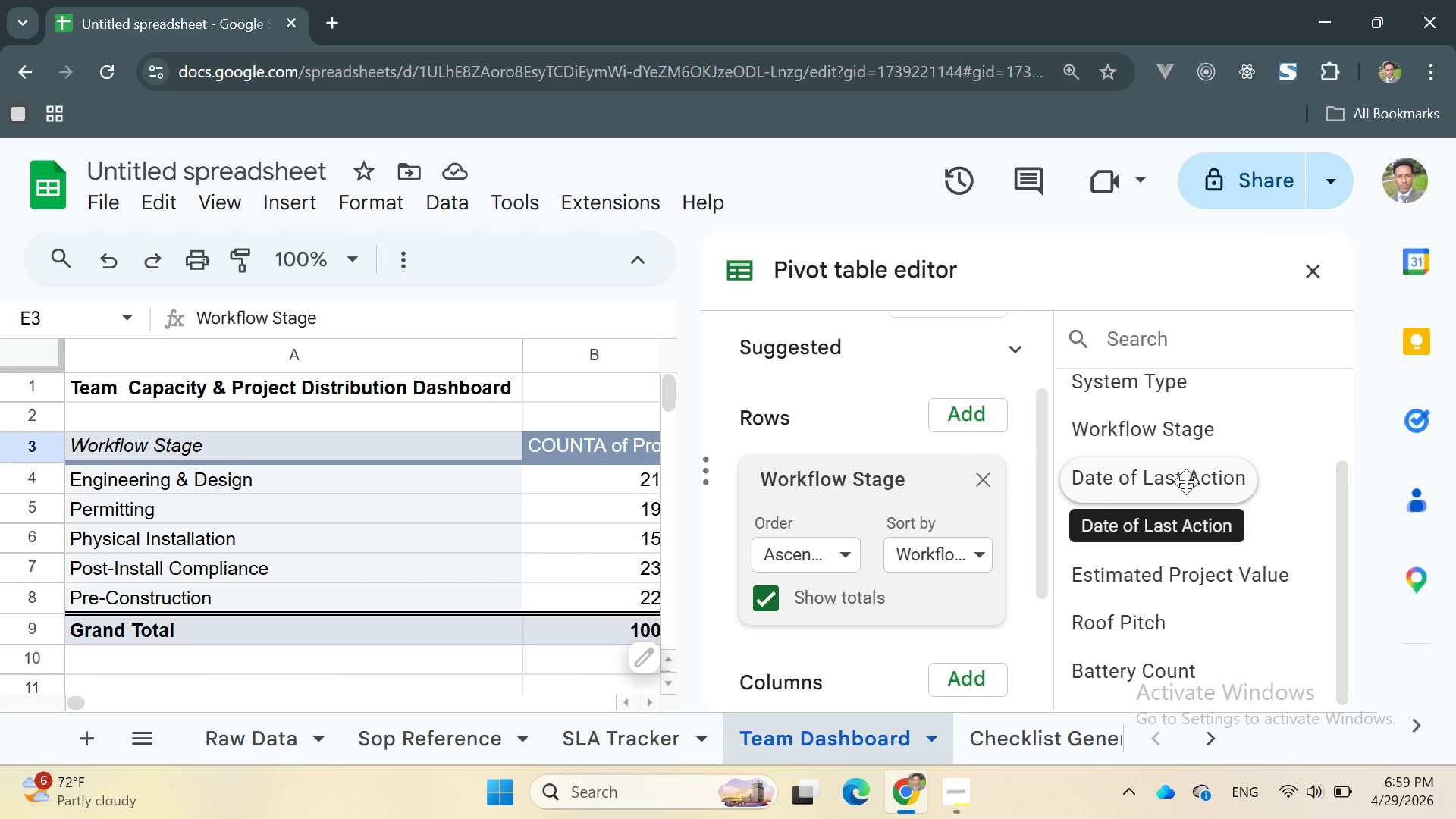 
wait(16.34)
 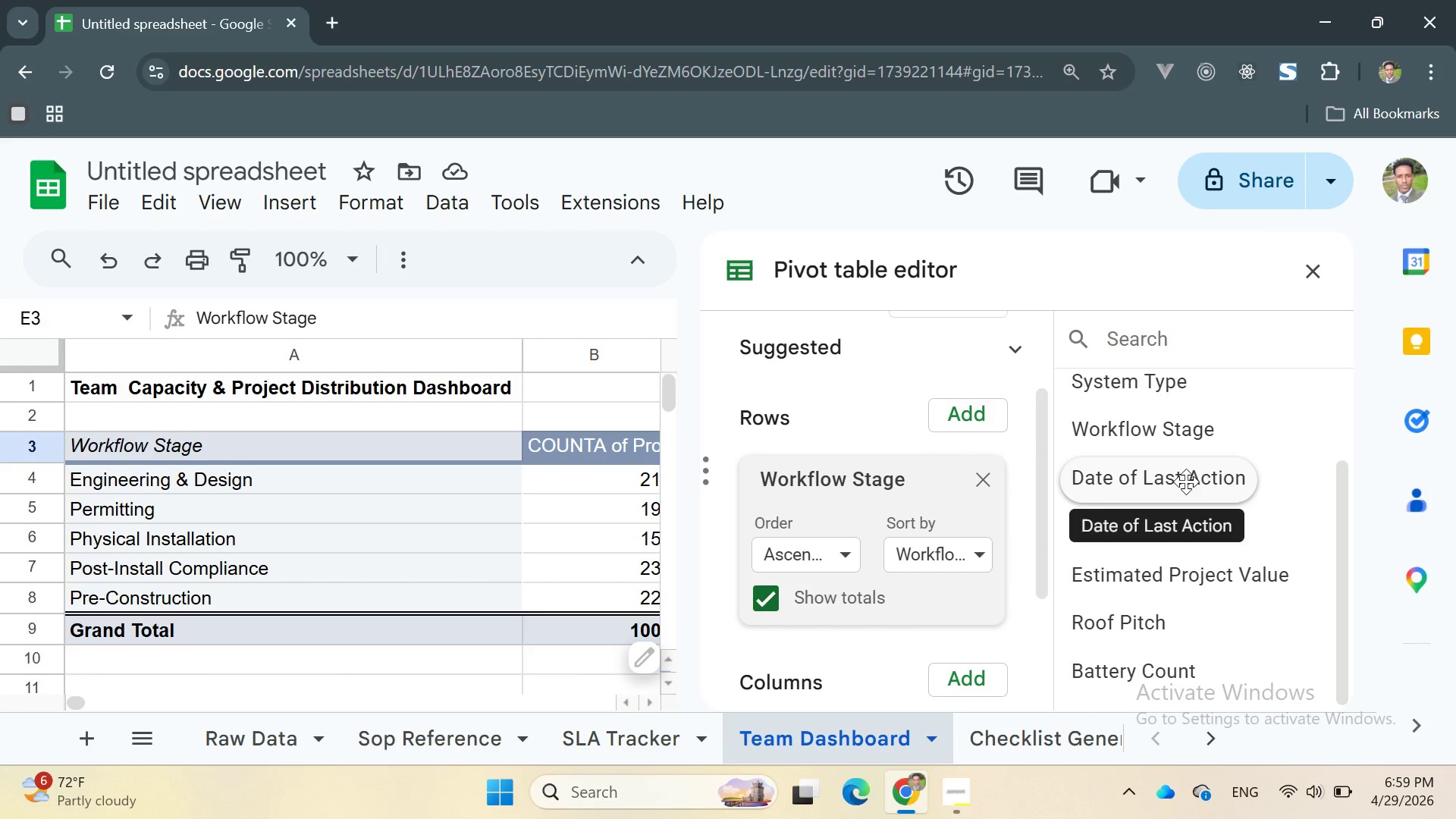 
scroll: coordinate [1237, 545], scroll_direction: down, amount: 4.0
 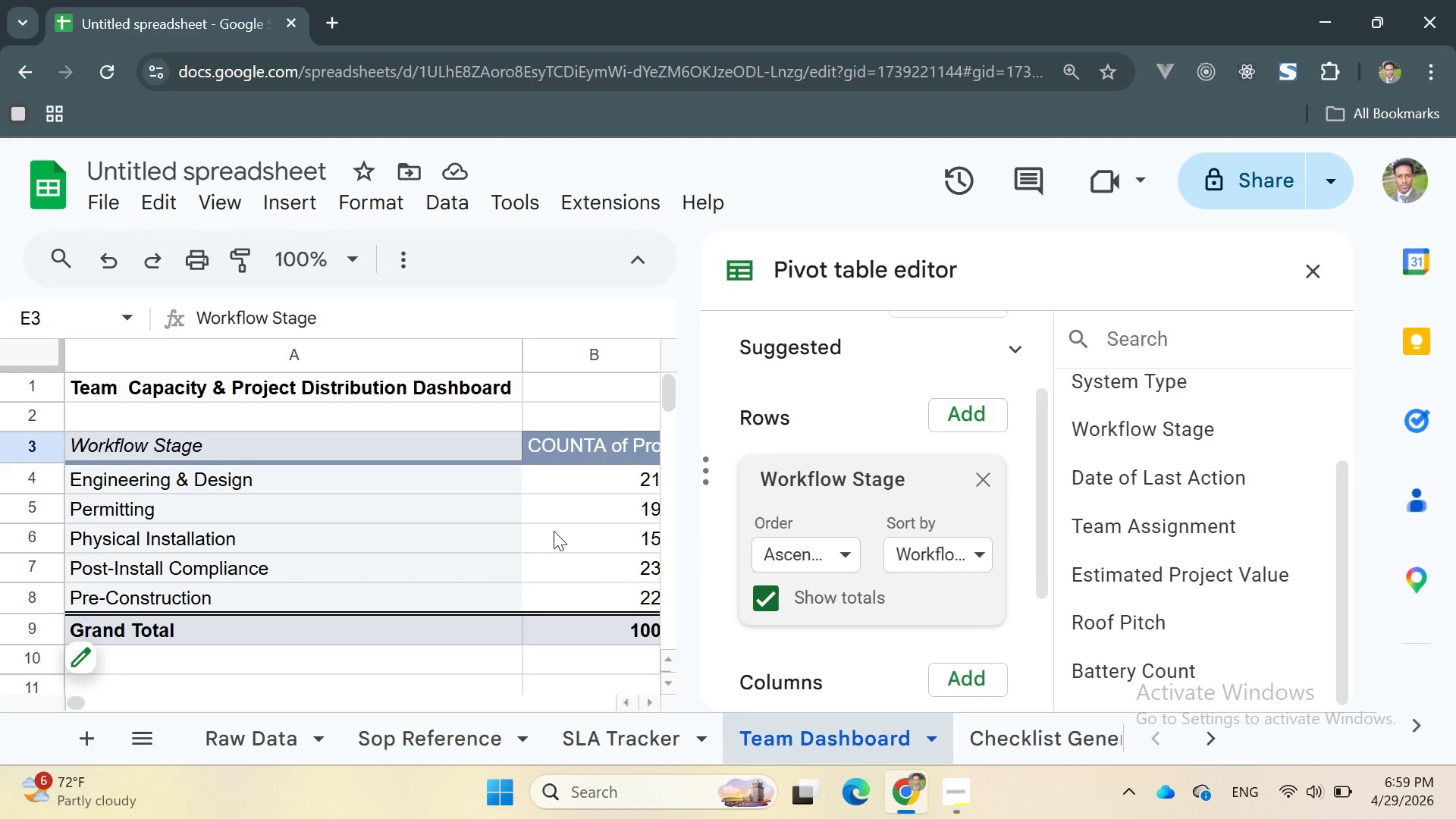 
wait(6.67)
 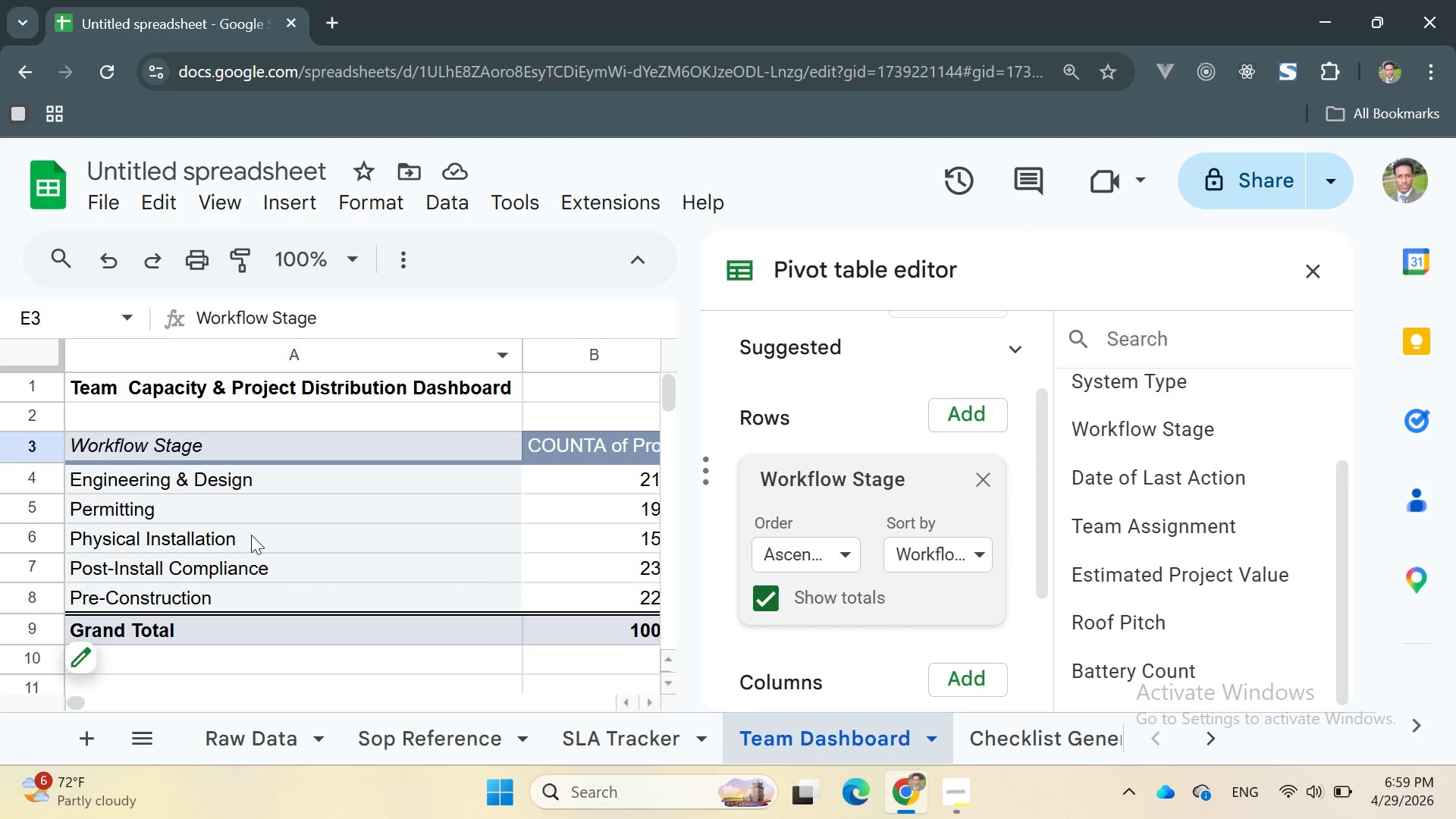 
left_click([1299, 280])
 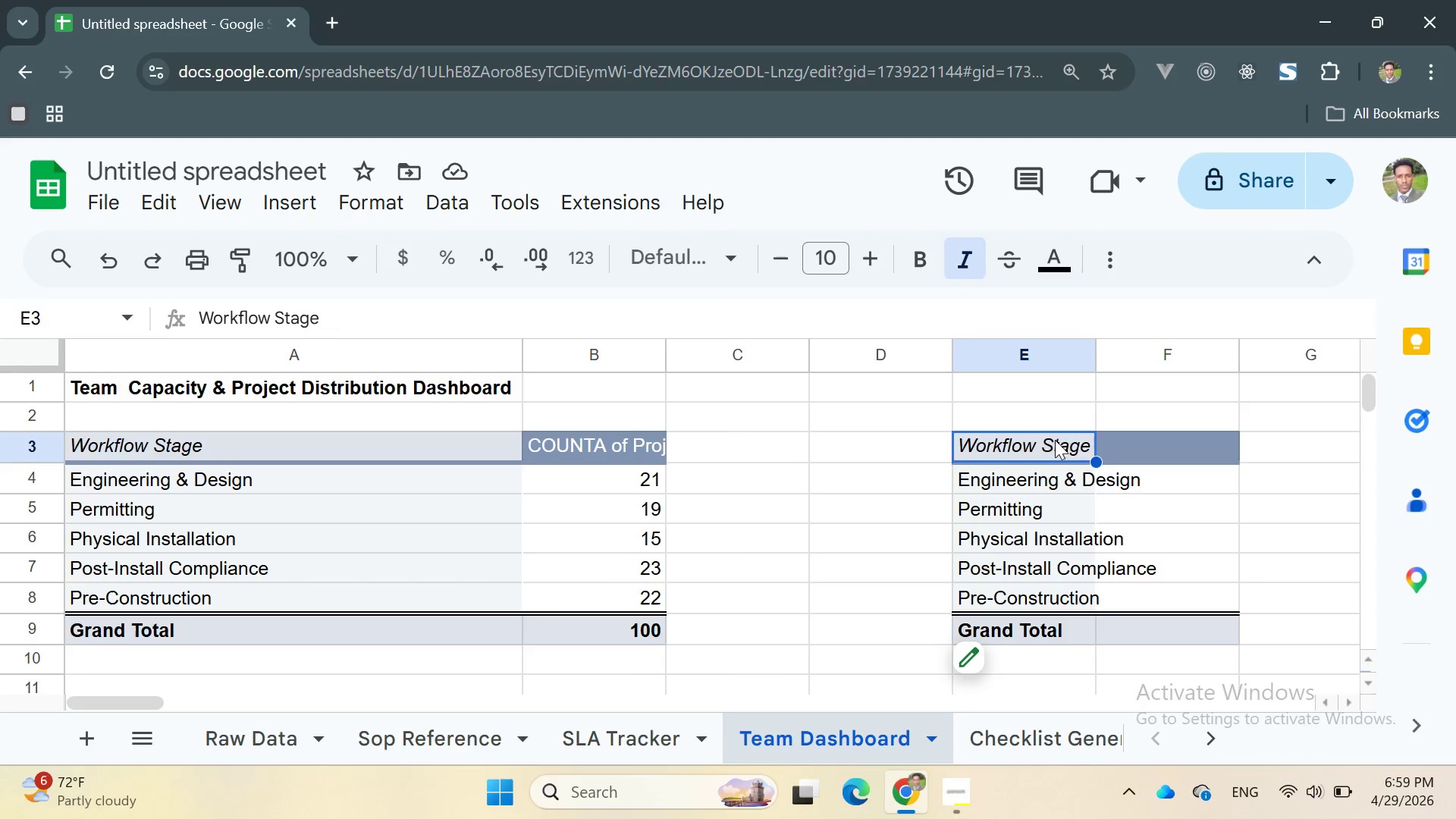 
hold_key(key=ControlLeft, duration=1.5)
 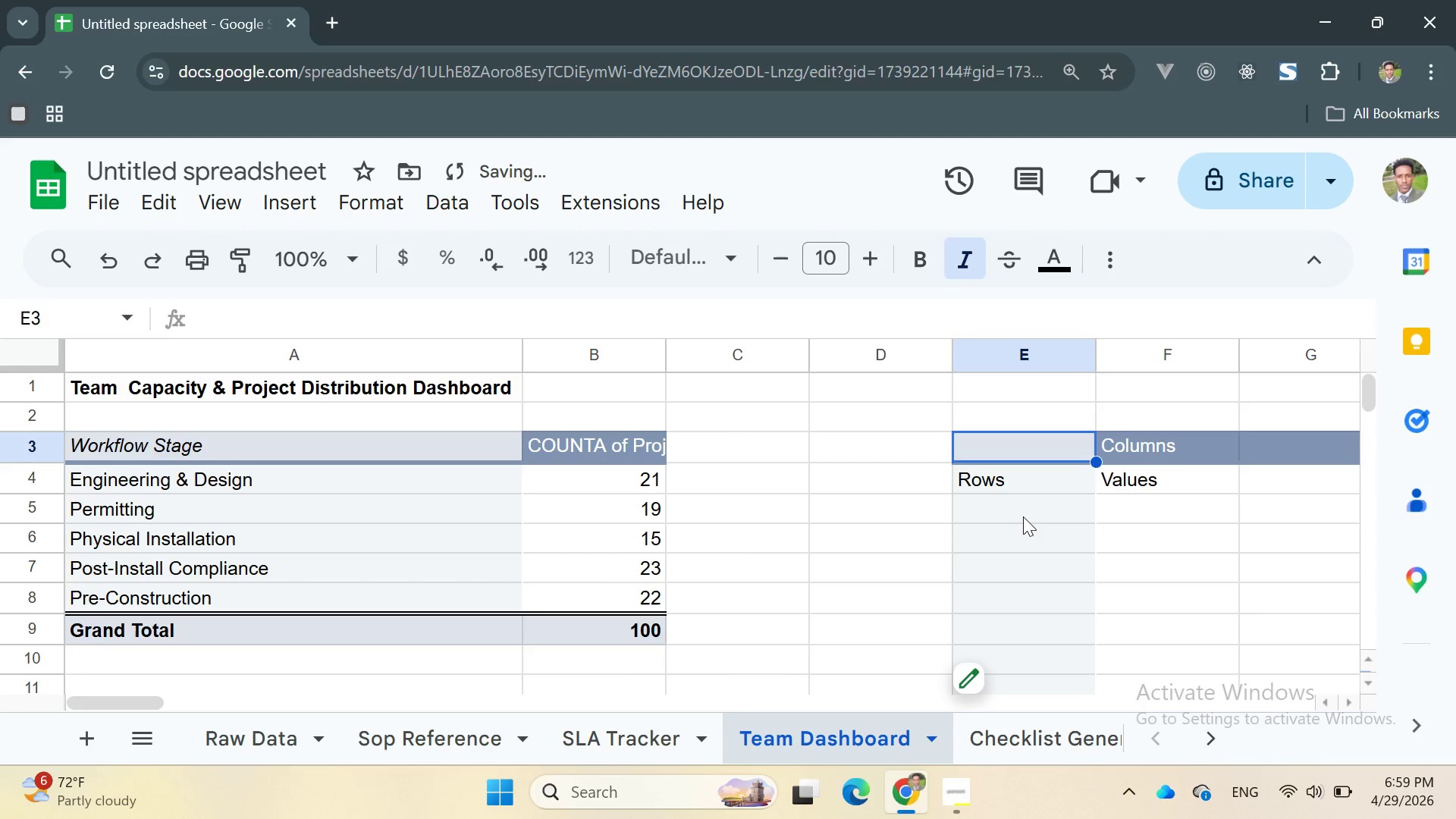 
key(Control+Z)
 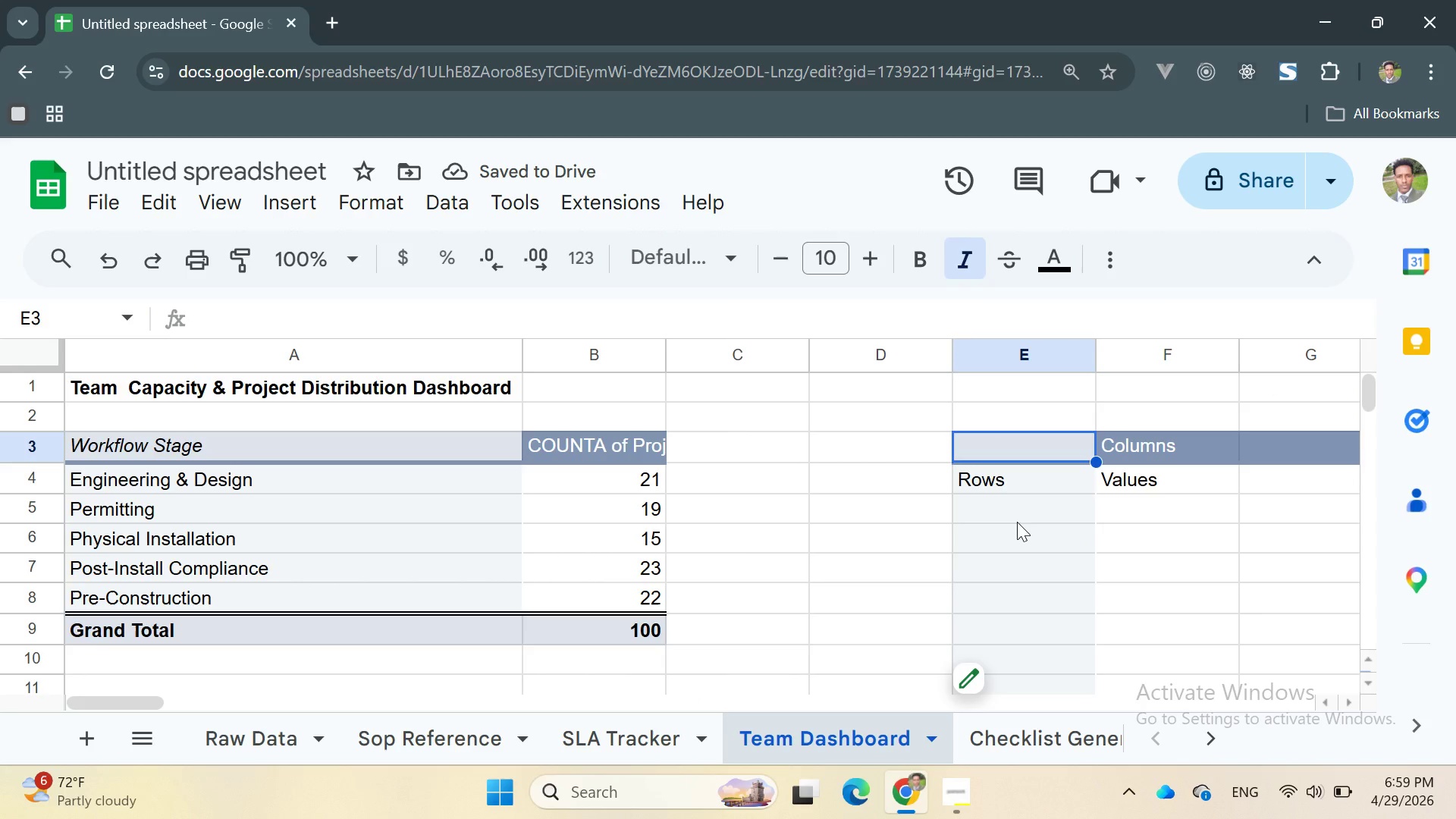 
key(Control+Z)
 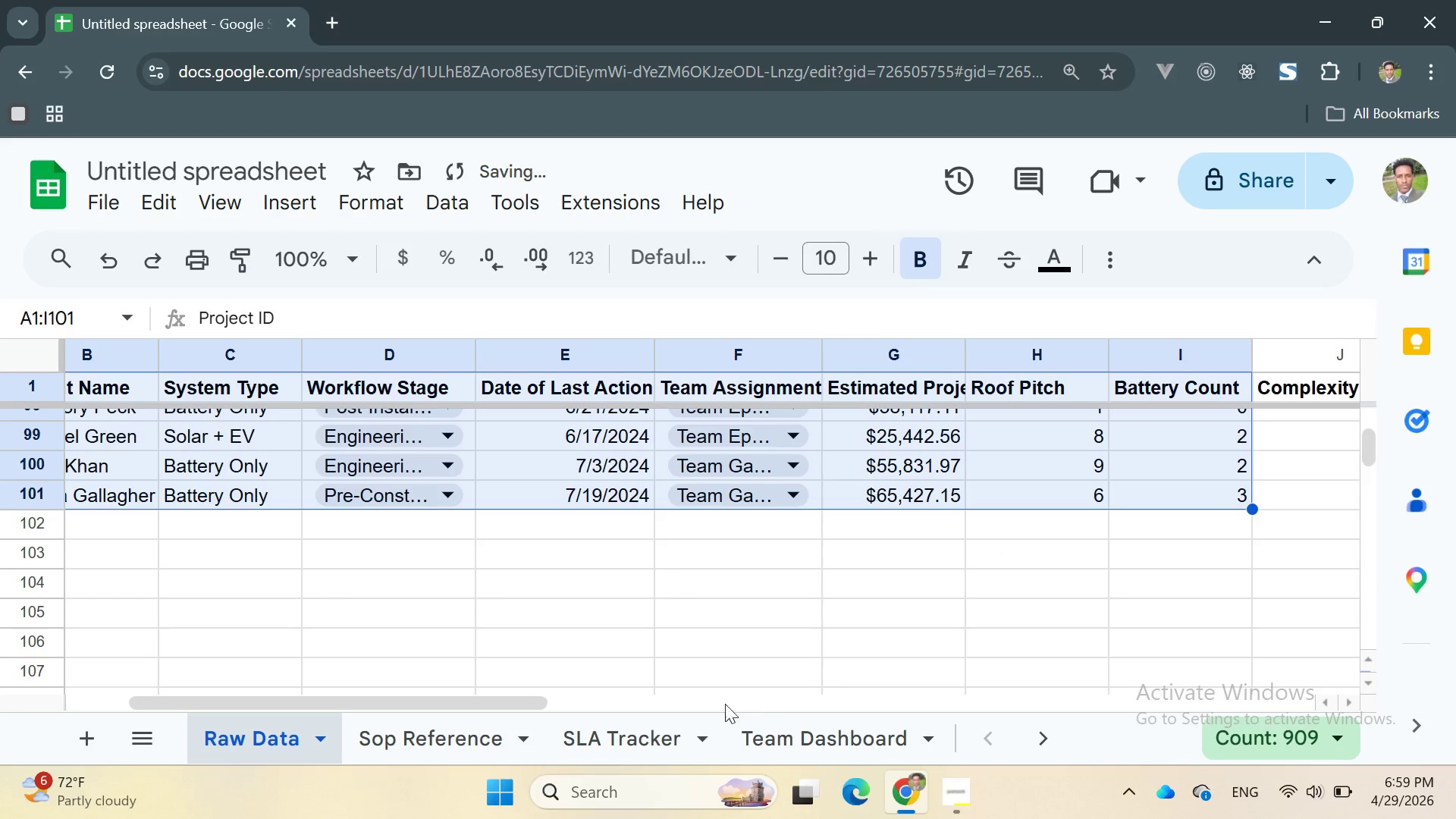 
left_click([633, 737])
 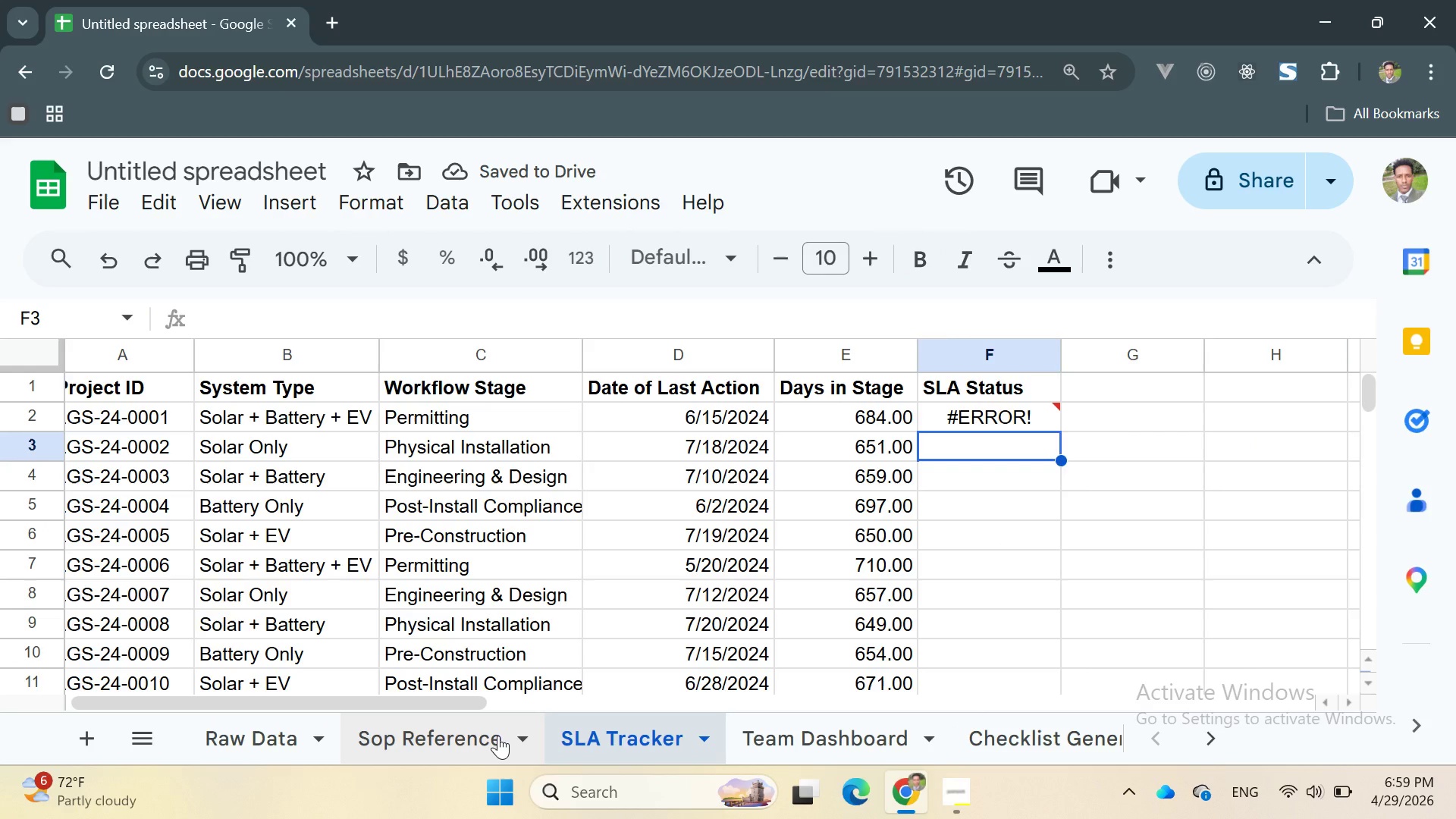 
left_click([498, 736])
 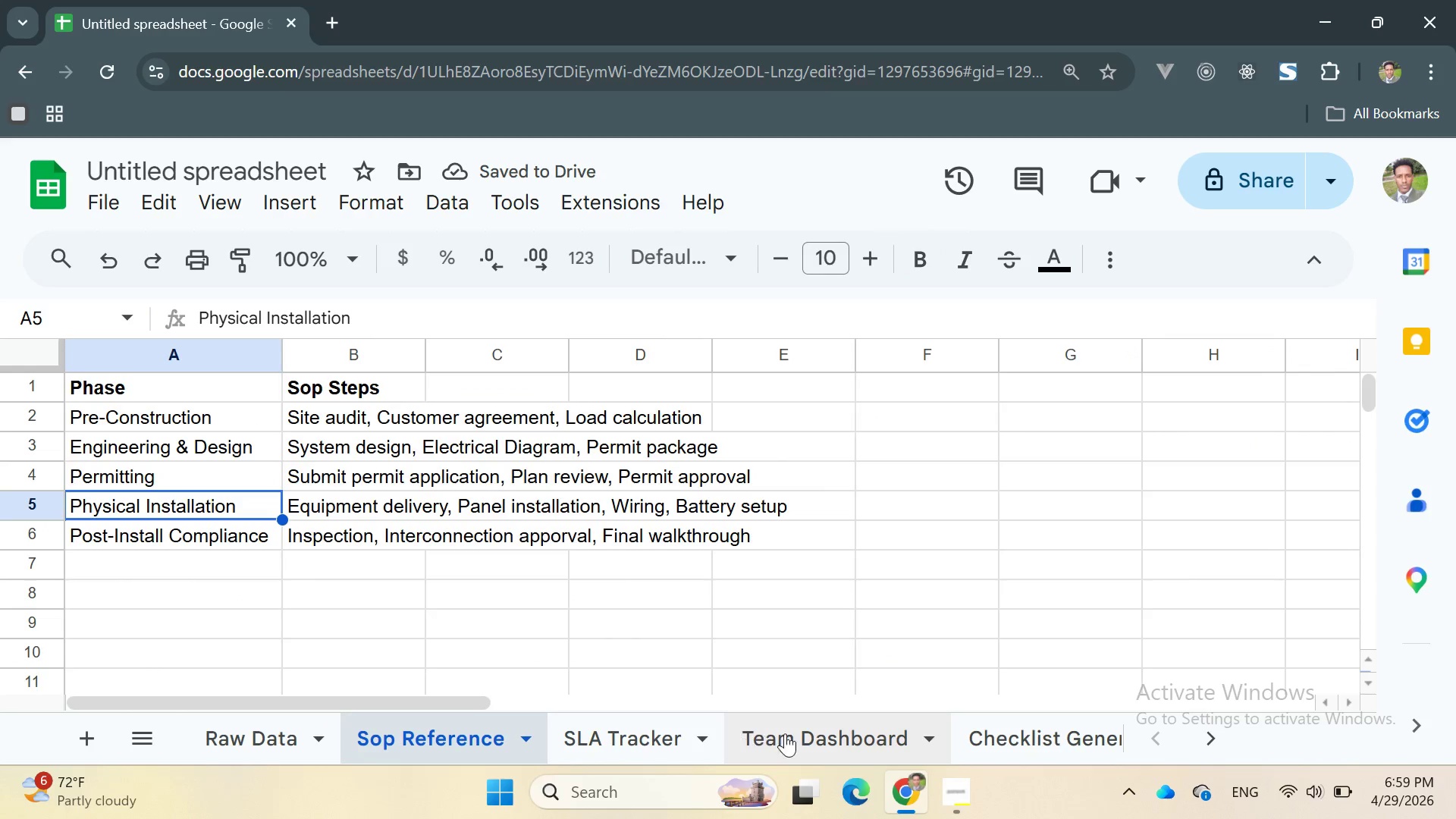 
left_click([826, 742])
 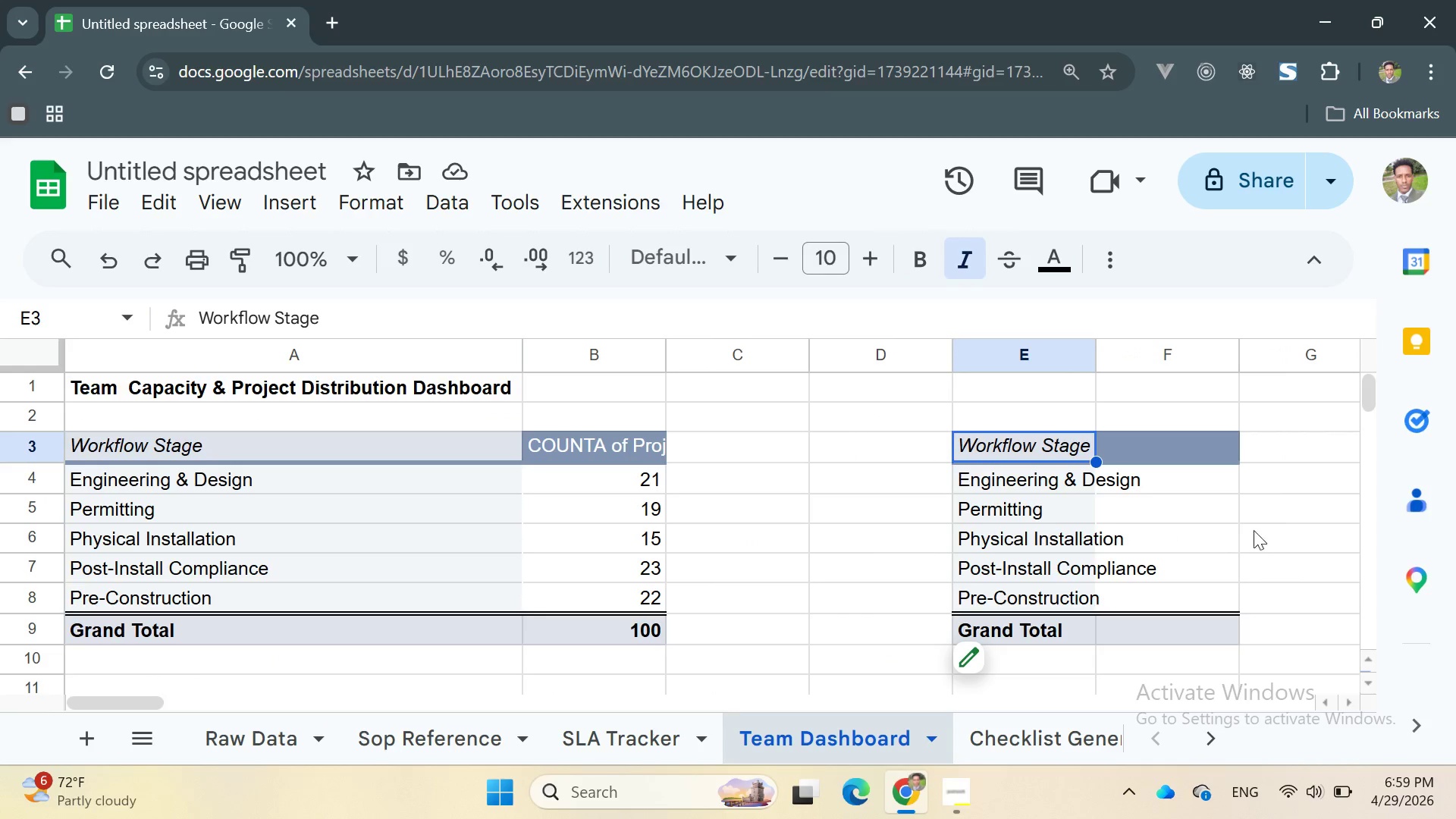 
left_click([1292, 535])
 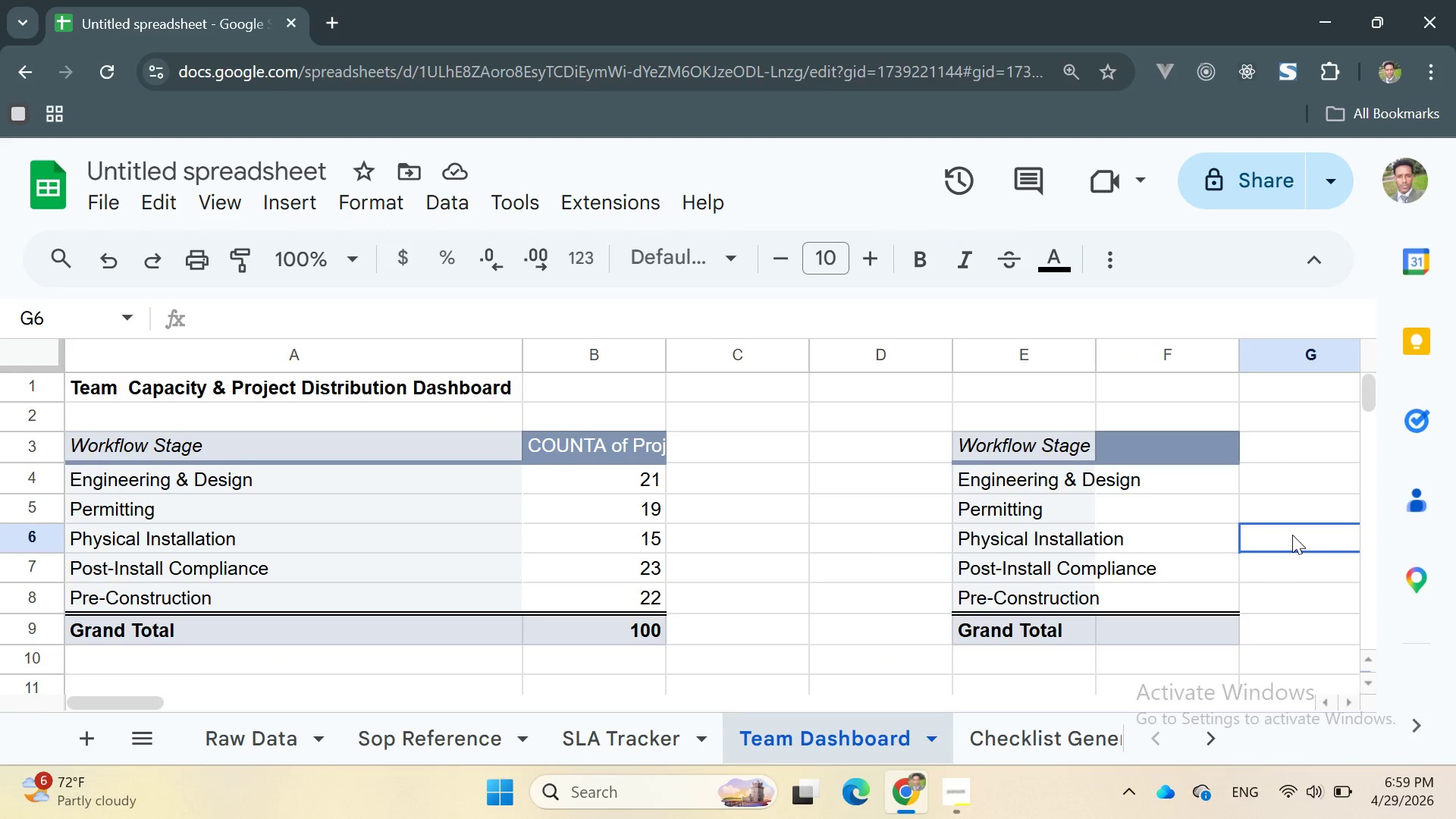 
key(Control+Z)
 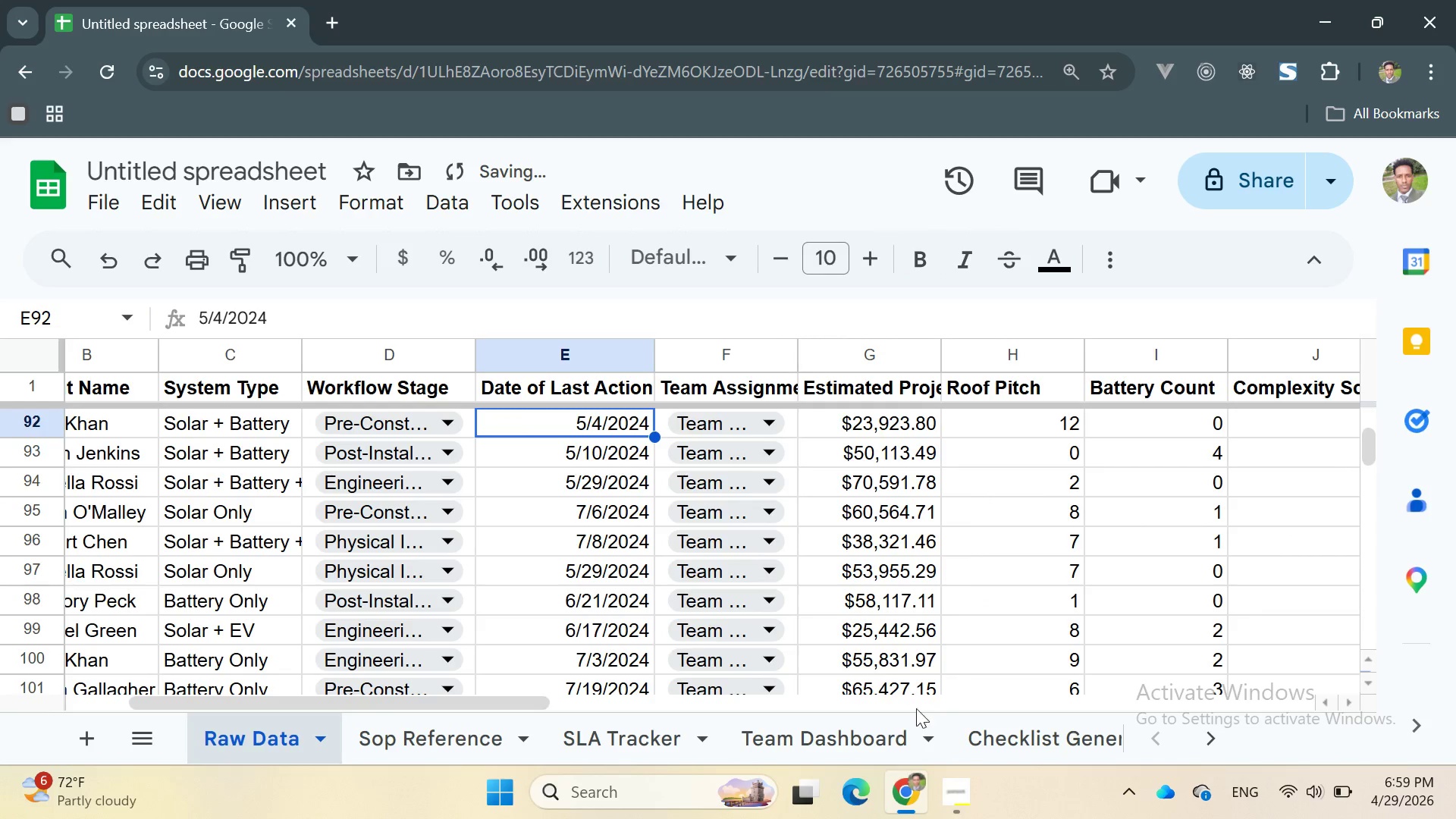 
left_click([891, 736])
 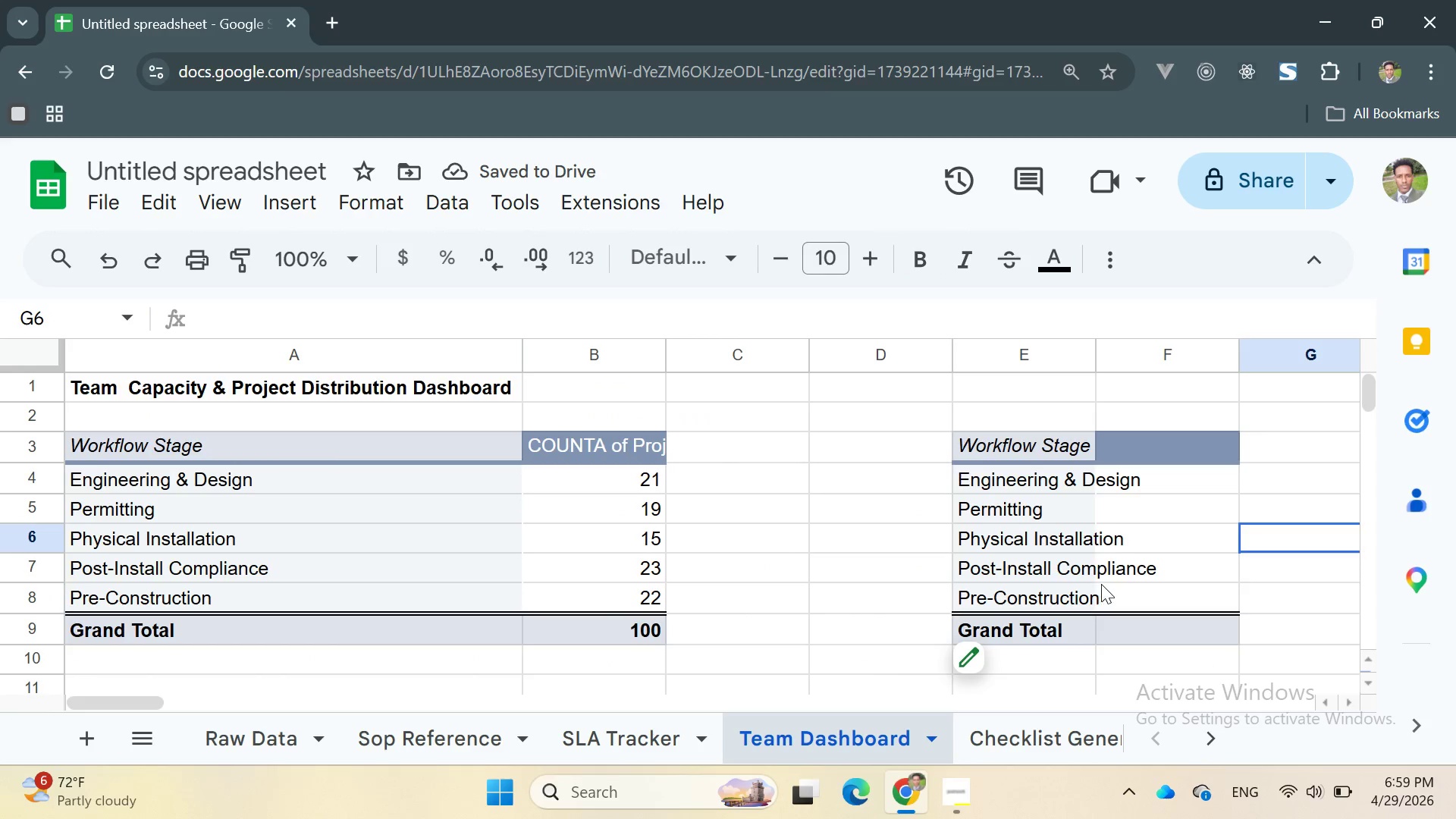 
left_click([1116, 488])
 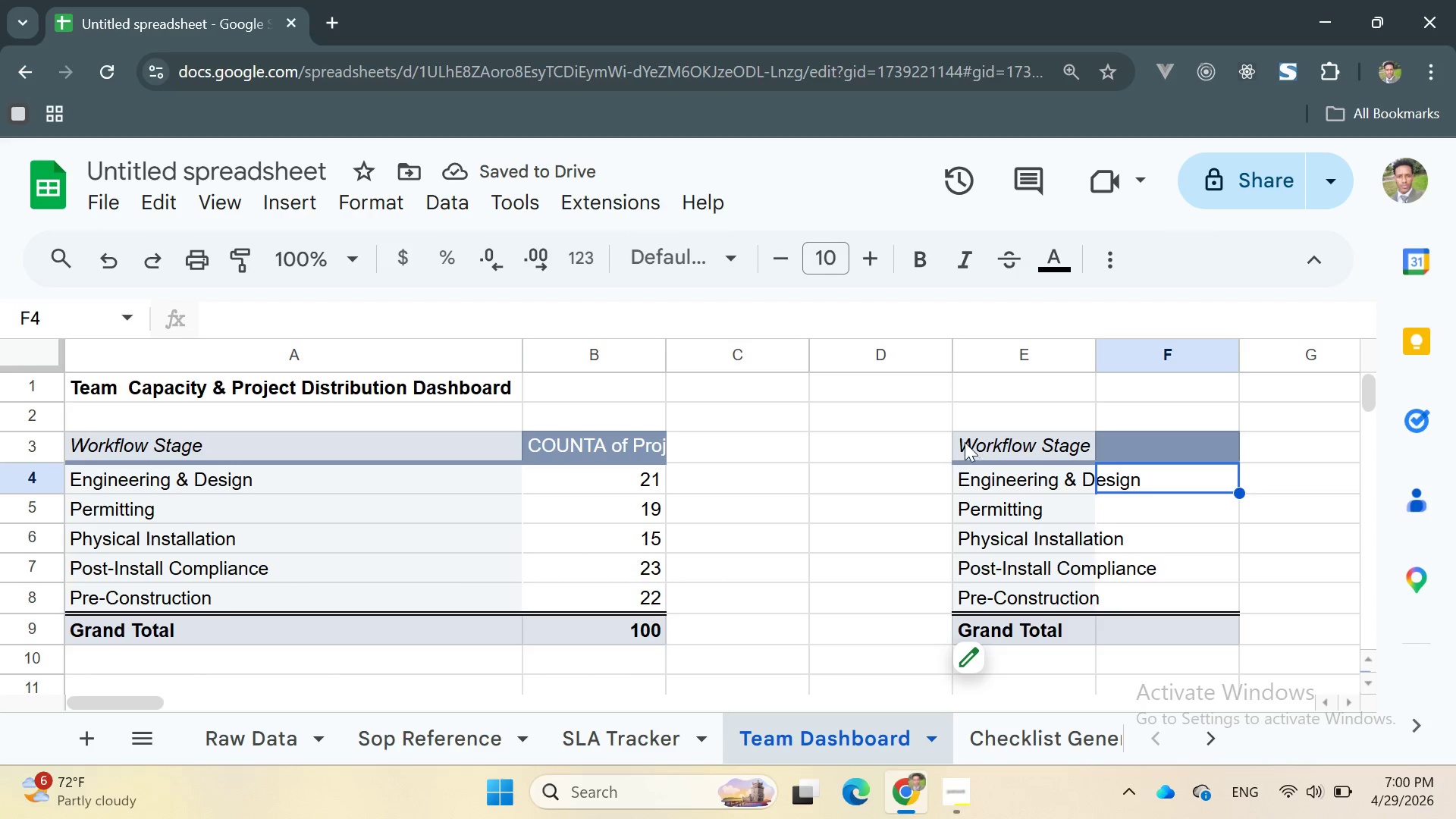 
left_click_drag(start_coordinate=[962, 439], to_coordinate=[1144, 639])
 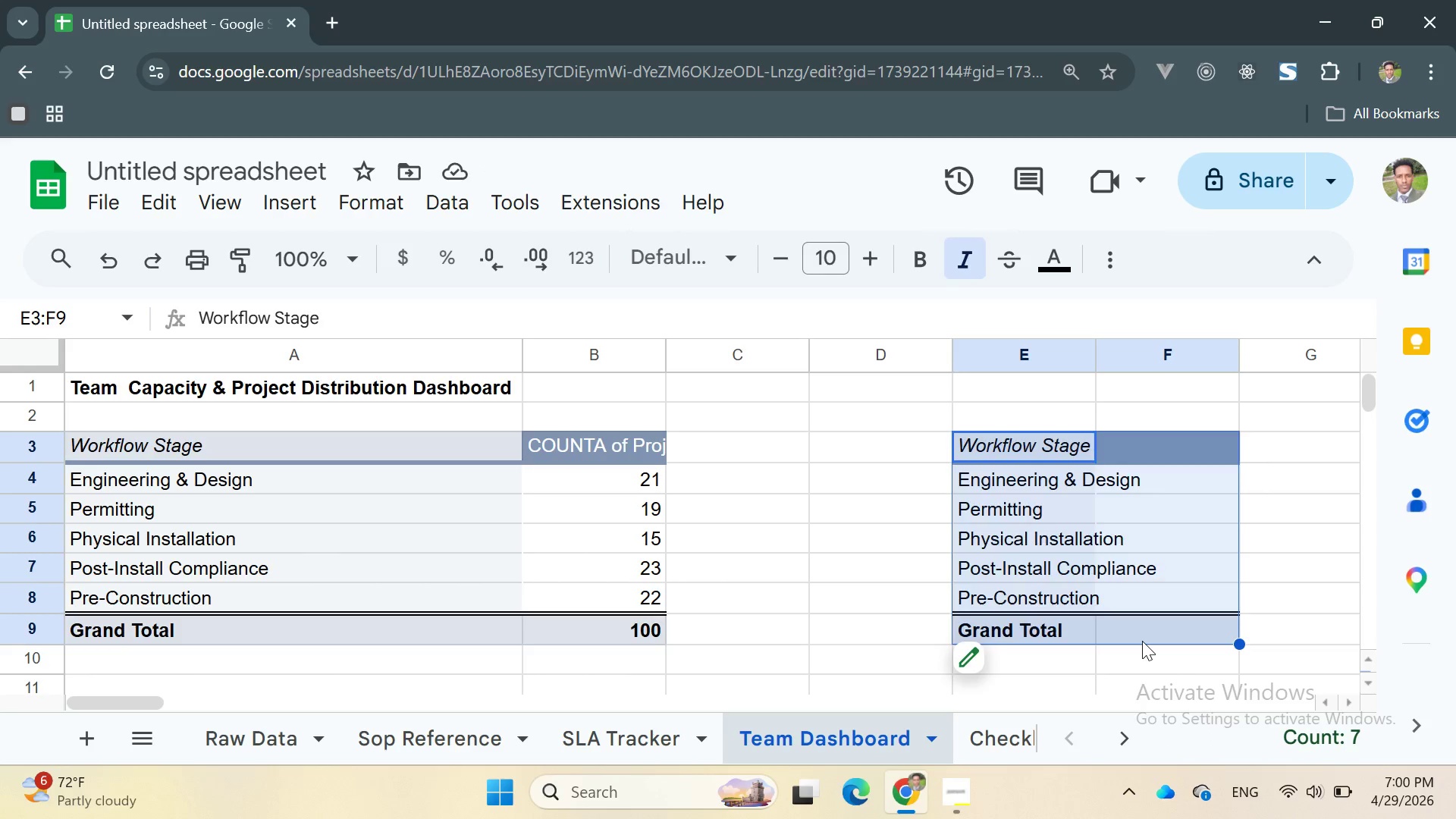 
key(Backspace)
 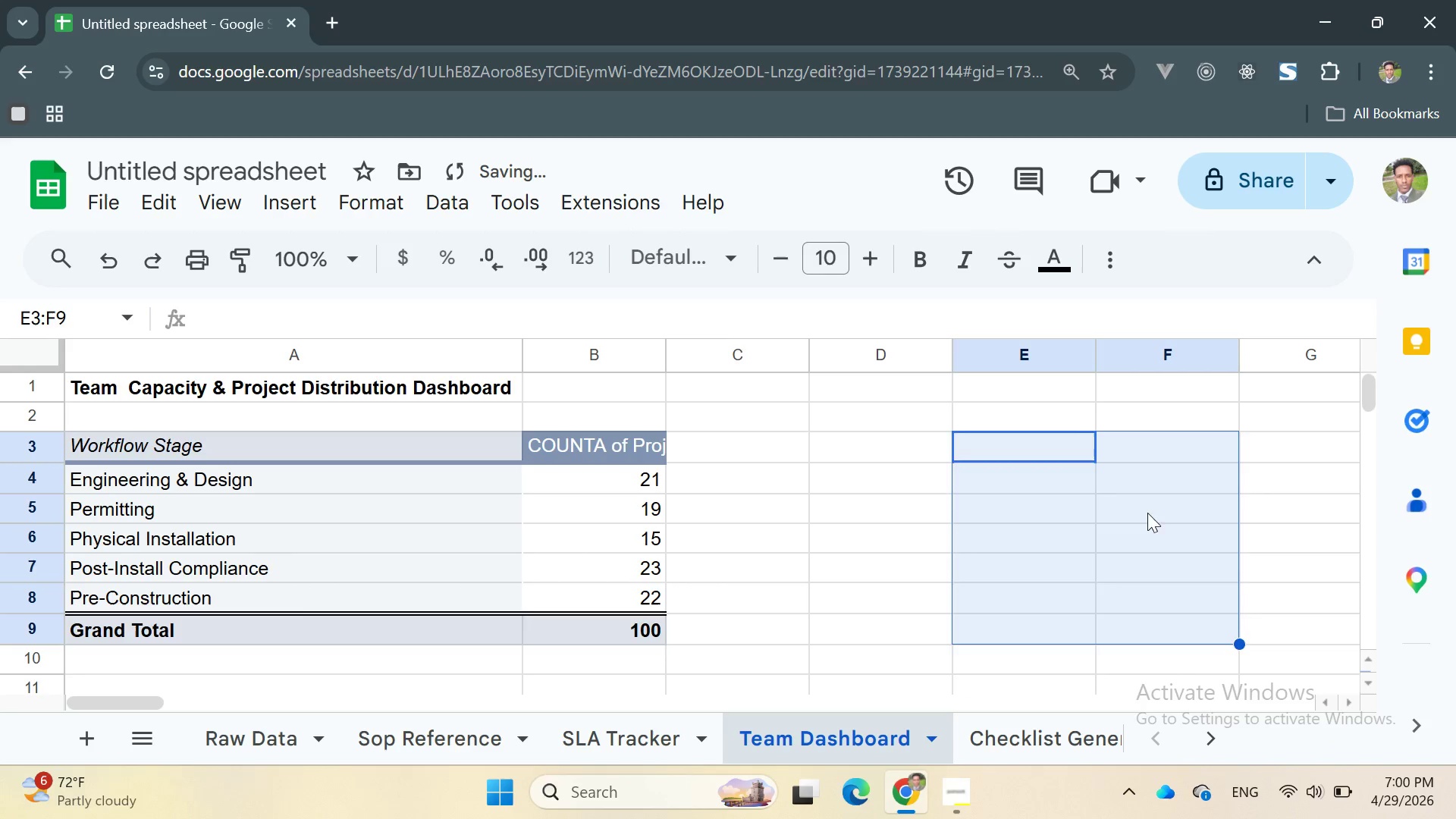 
left_click([1147, 494])
 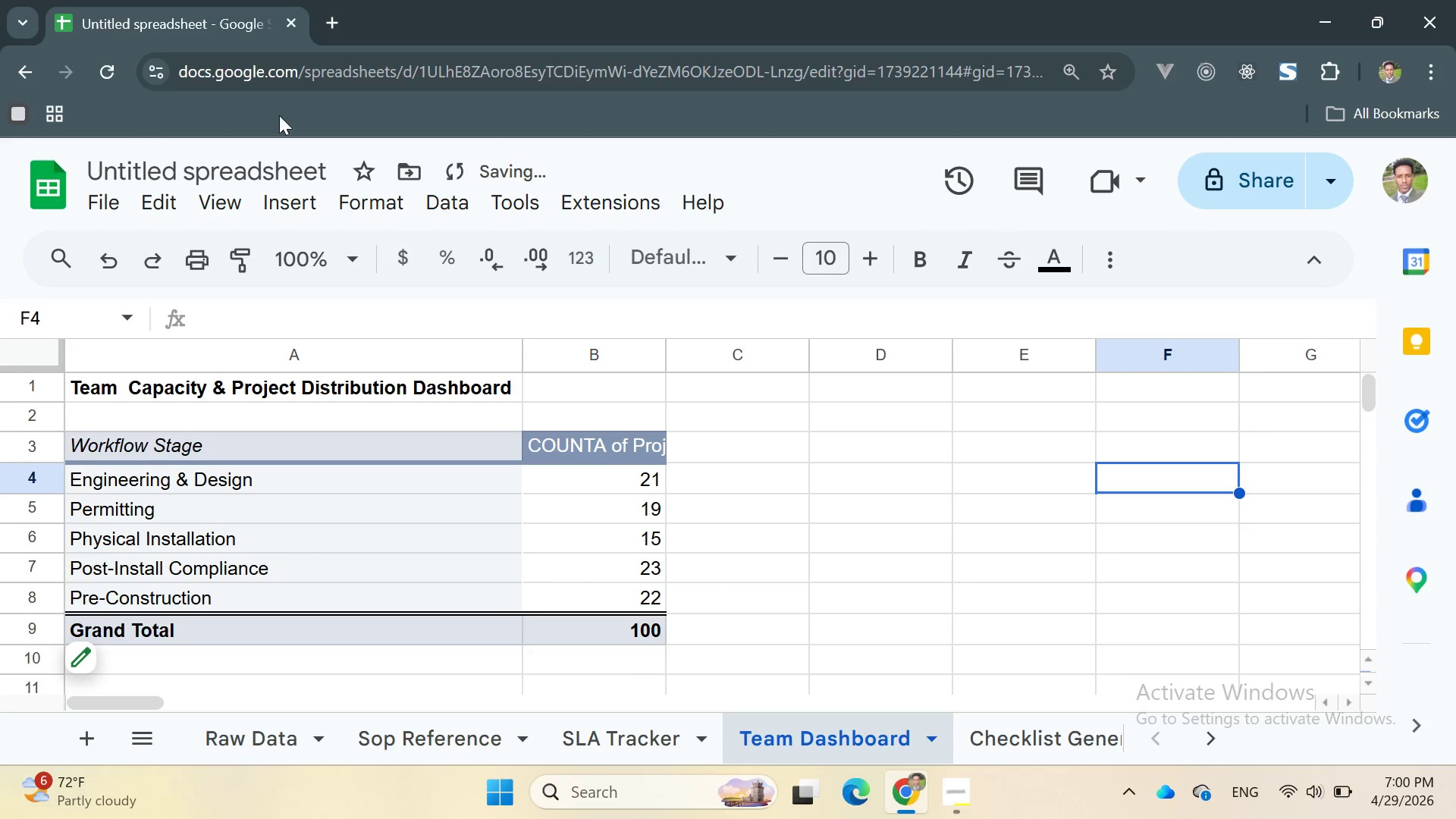 
left_click([394, 495])
 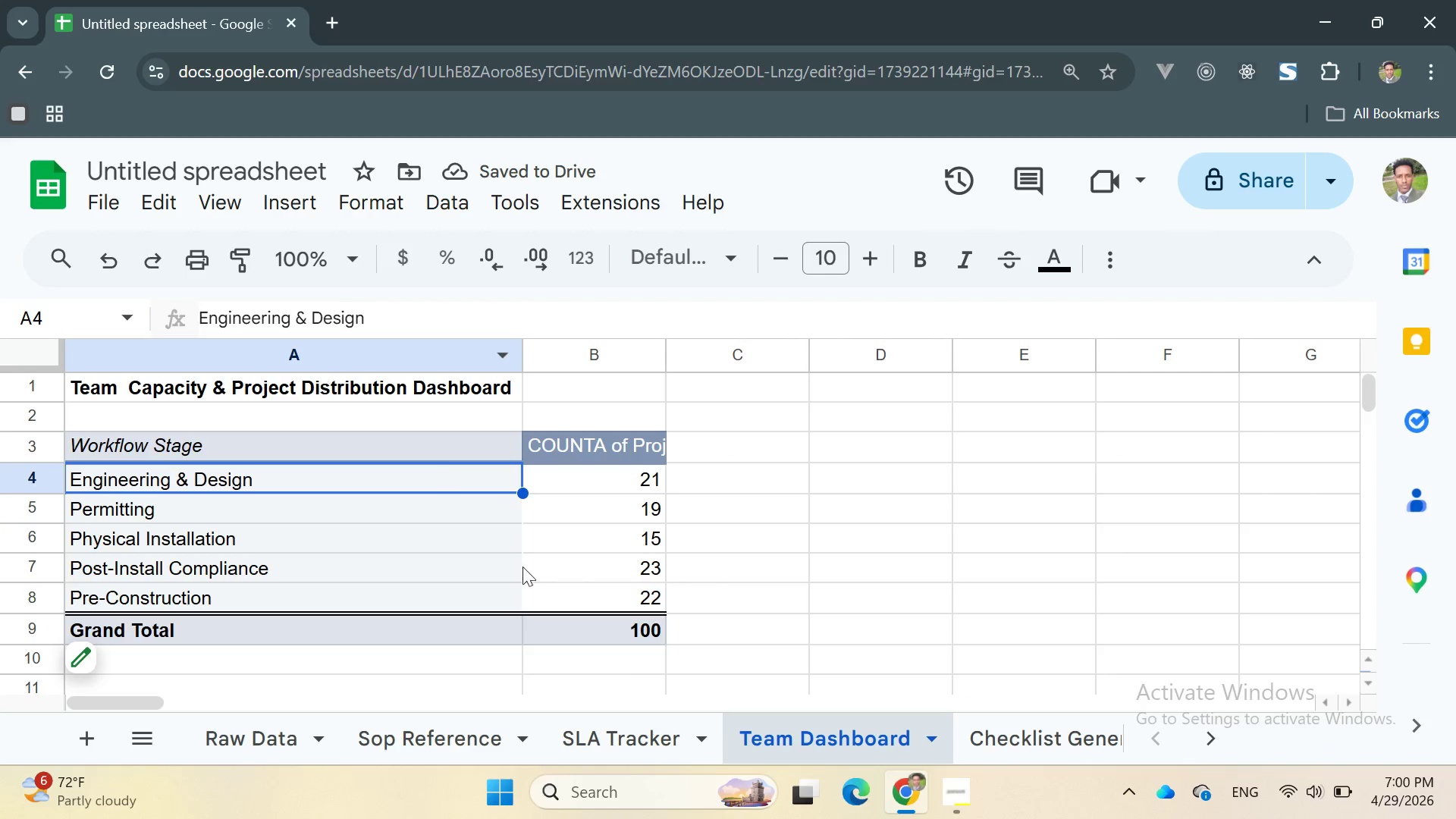 
left_click([583, 569])
 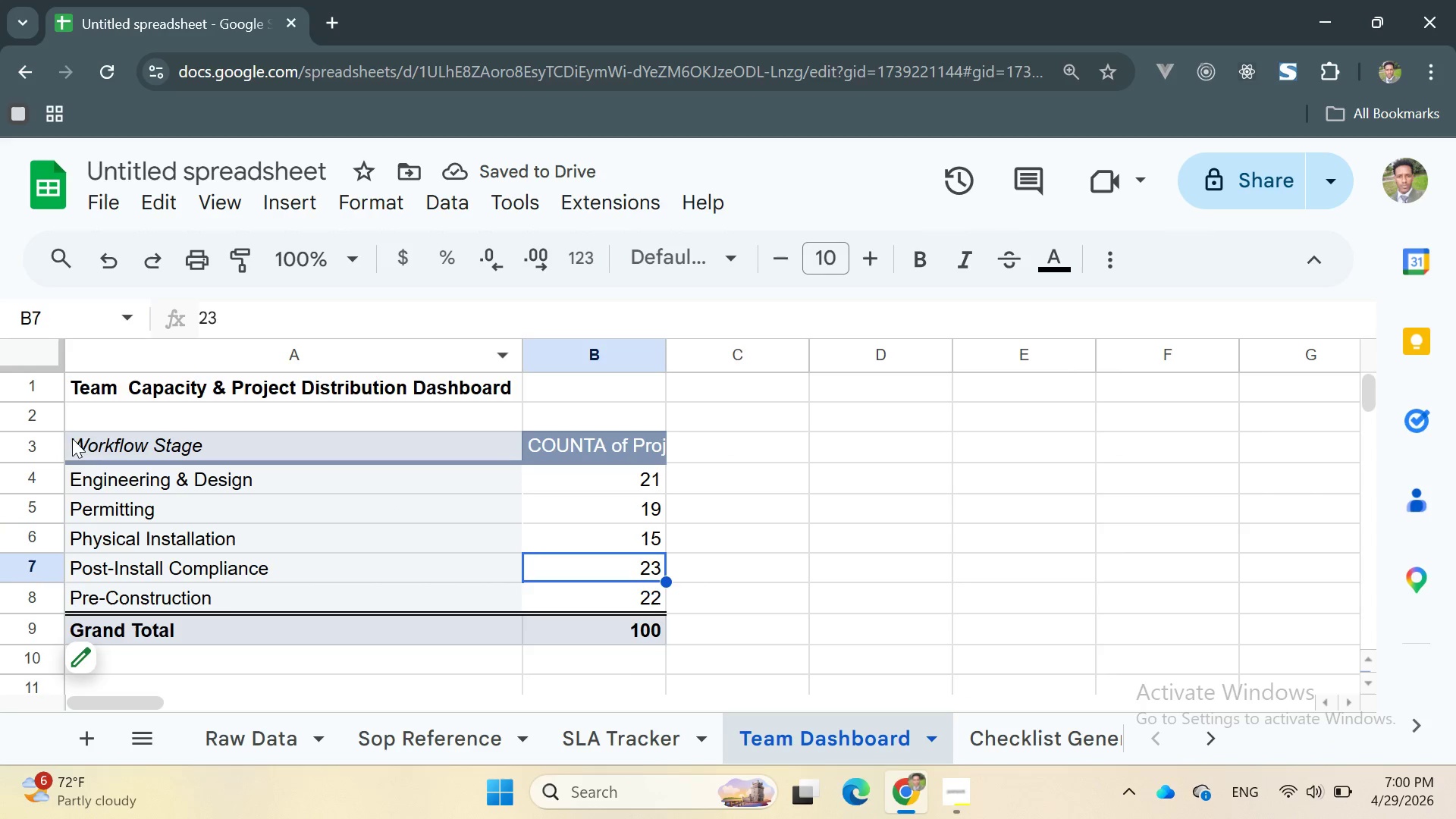 
left_click_drag(start_coordinate=[69, 438], to_coordinate=[654, 497])
 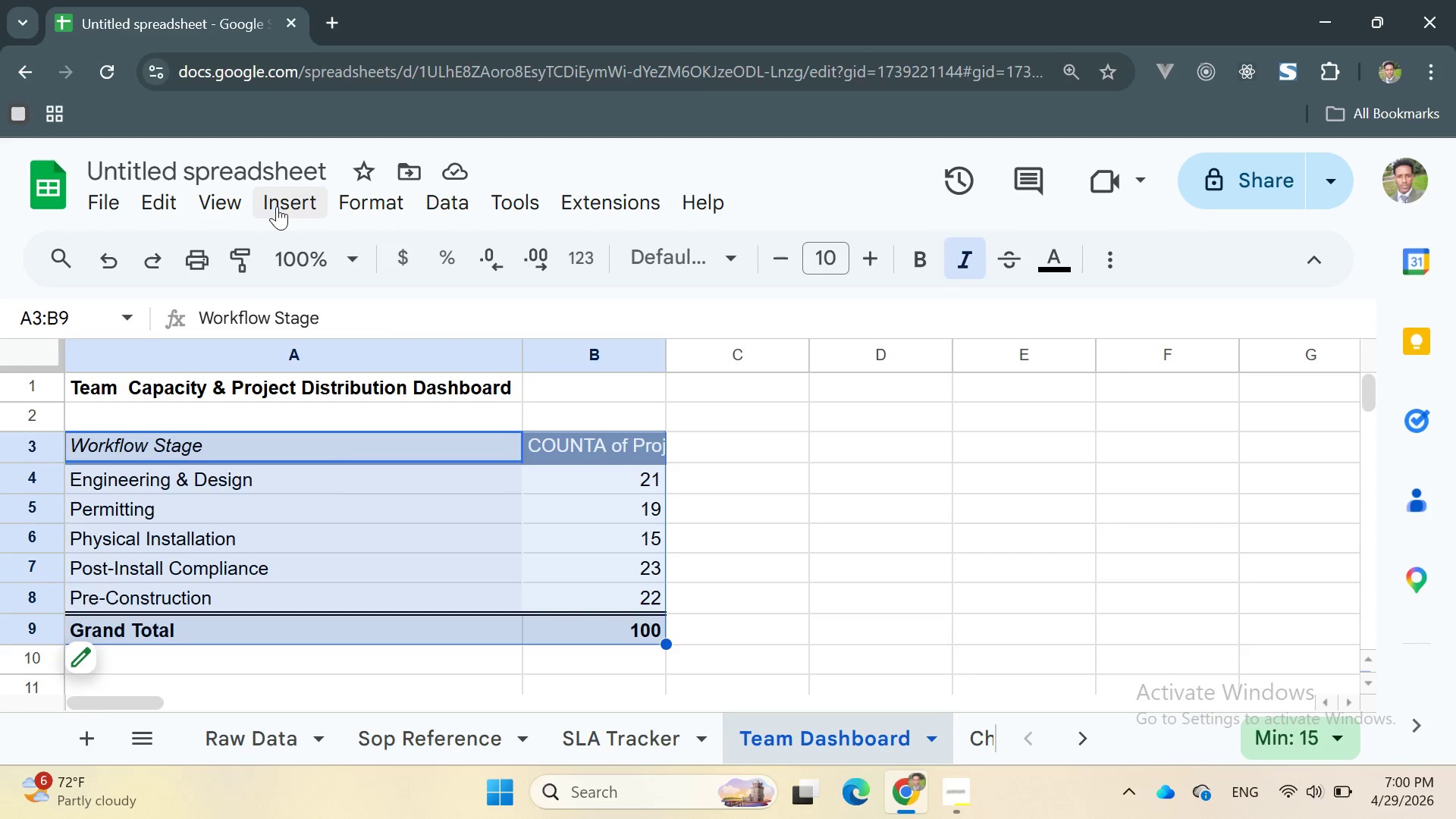 
left_click([278, 199])
 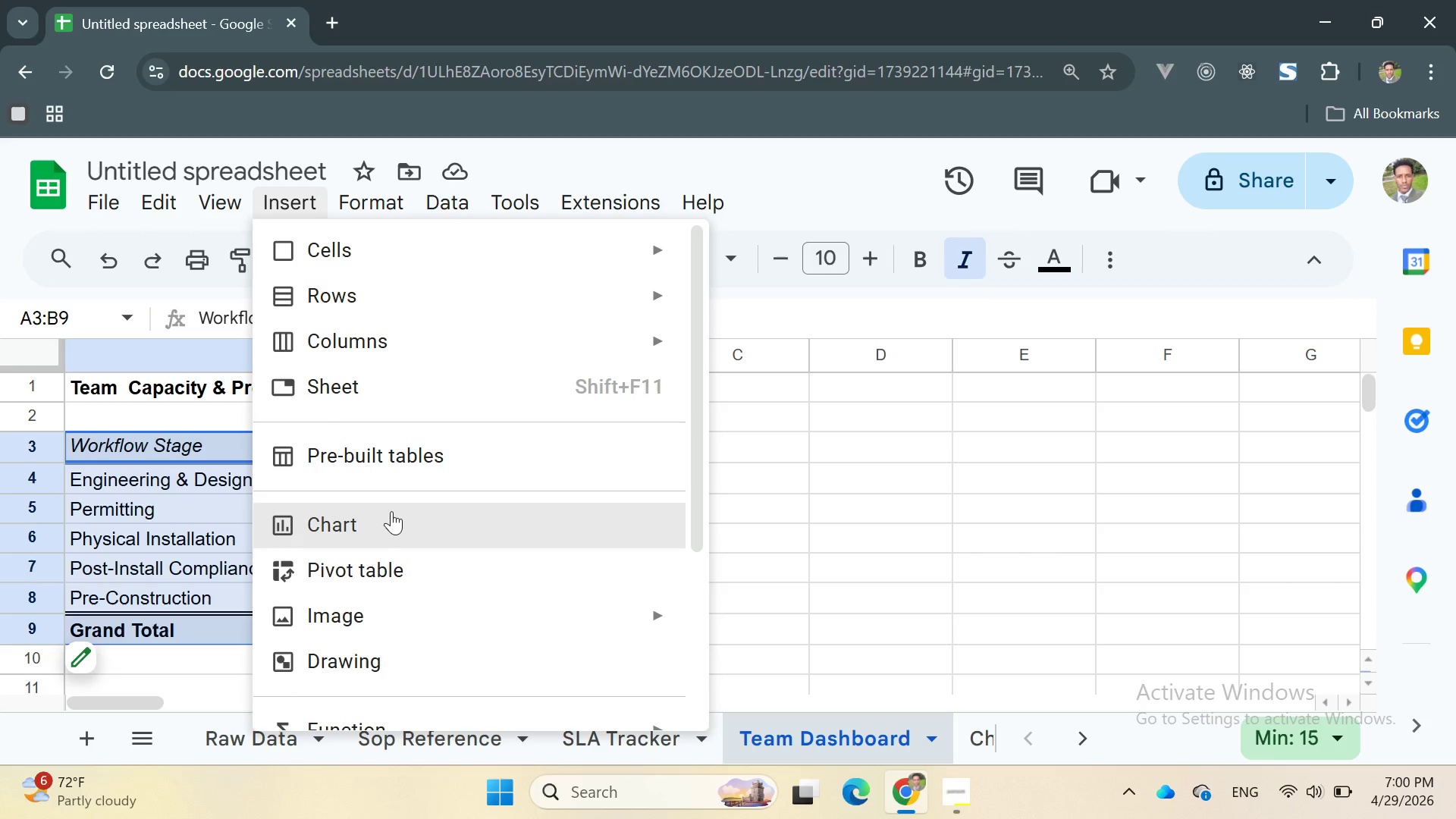 
left_click([394, 570])
 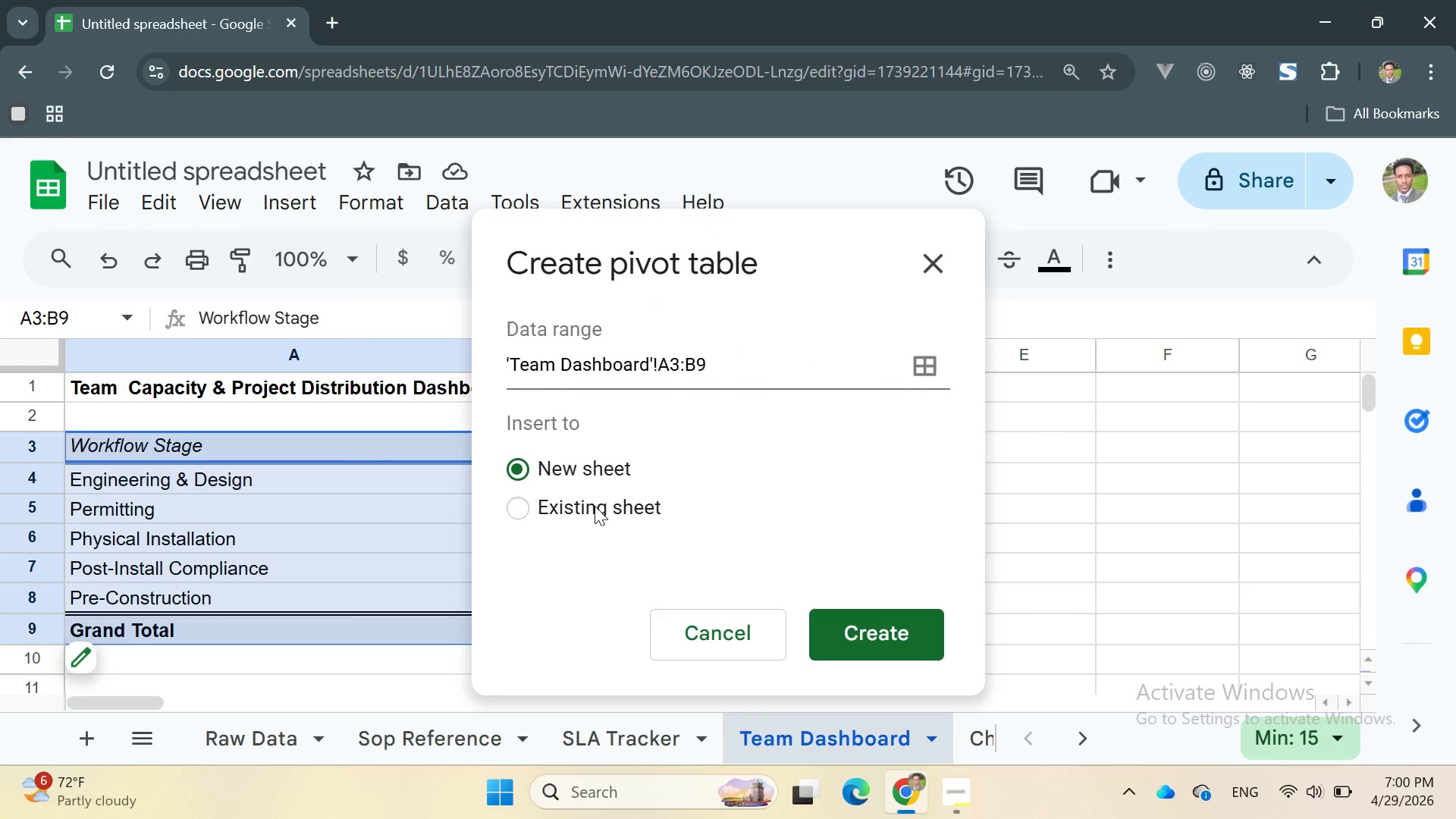 
left_click([595, 506])
 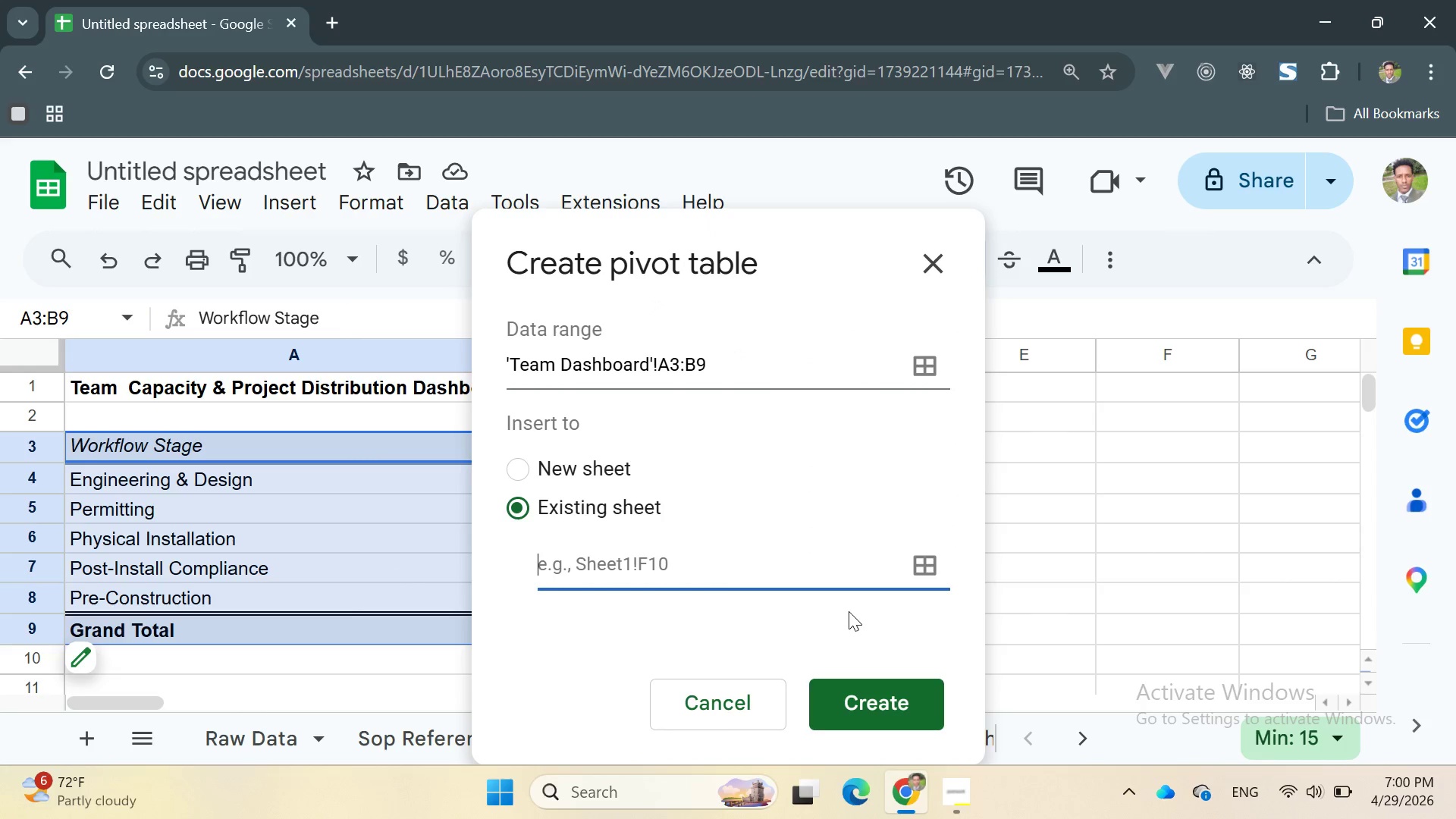 
left_click([657, 566])
 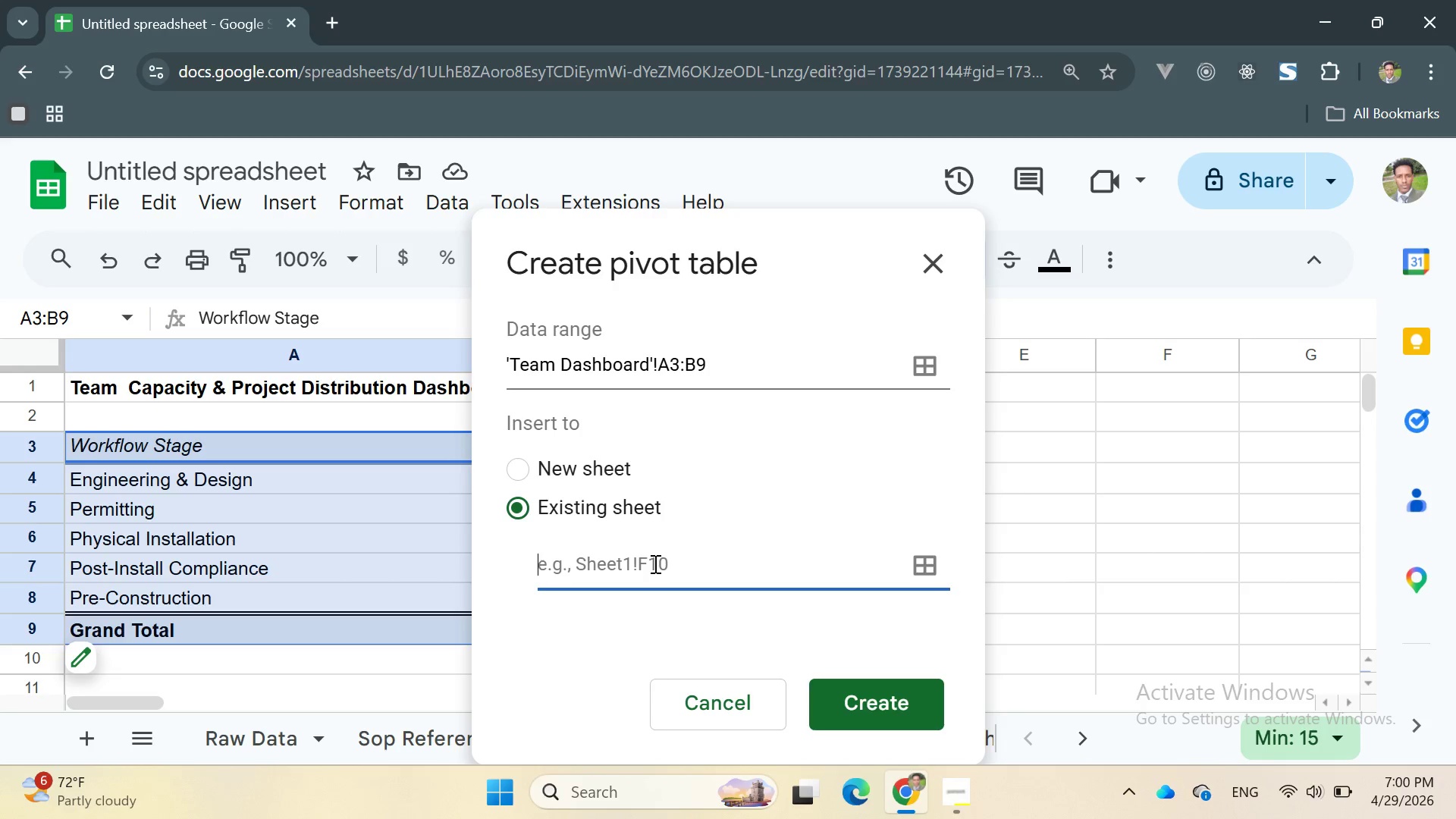 
wait(5.94)
 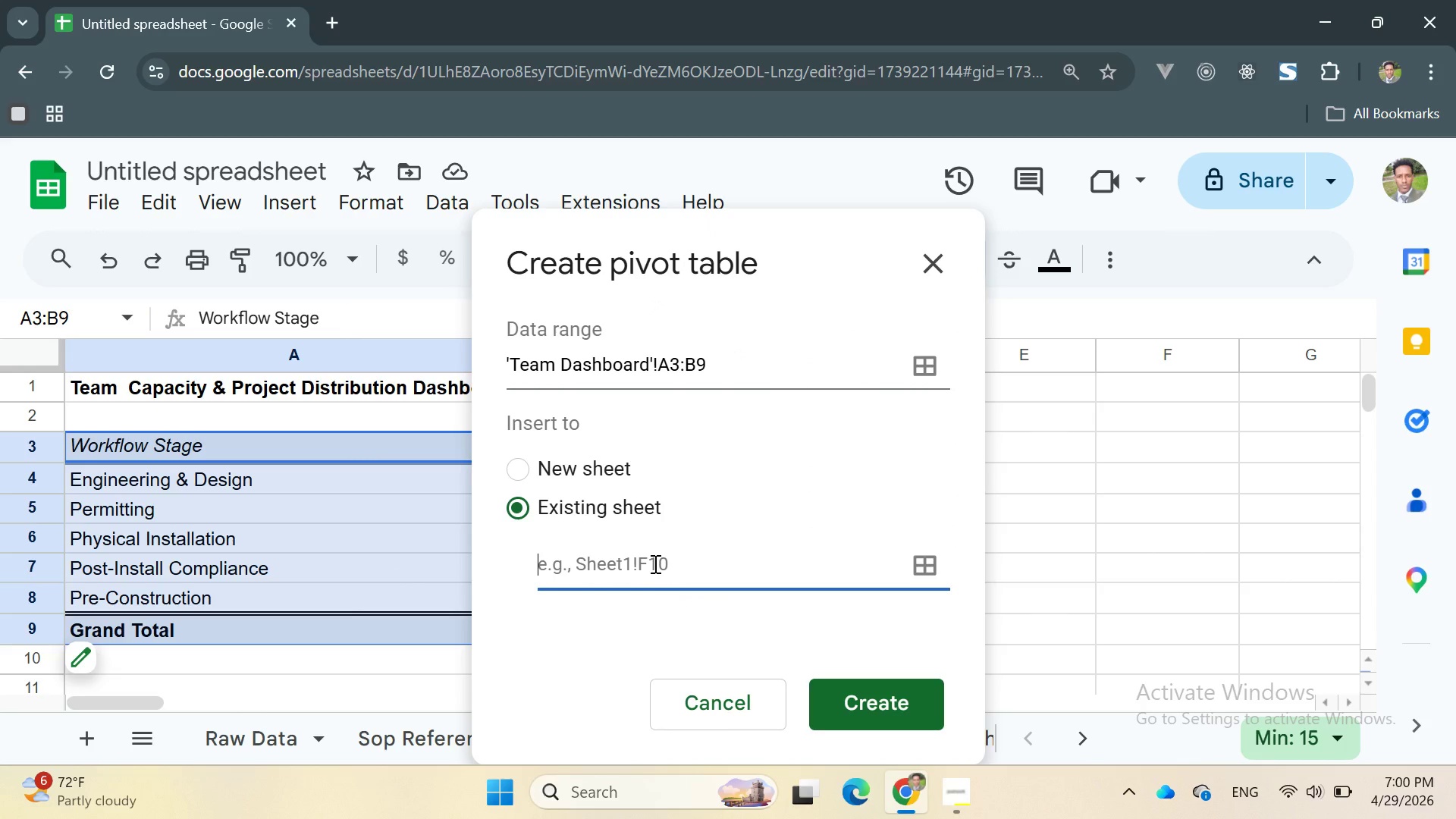 
type(Team Dashboard!)
key(Tab)
 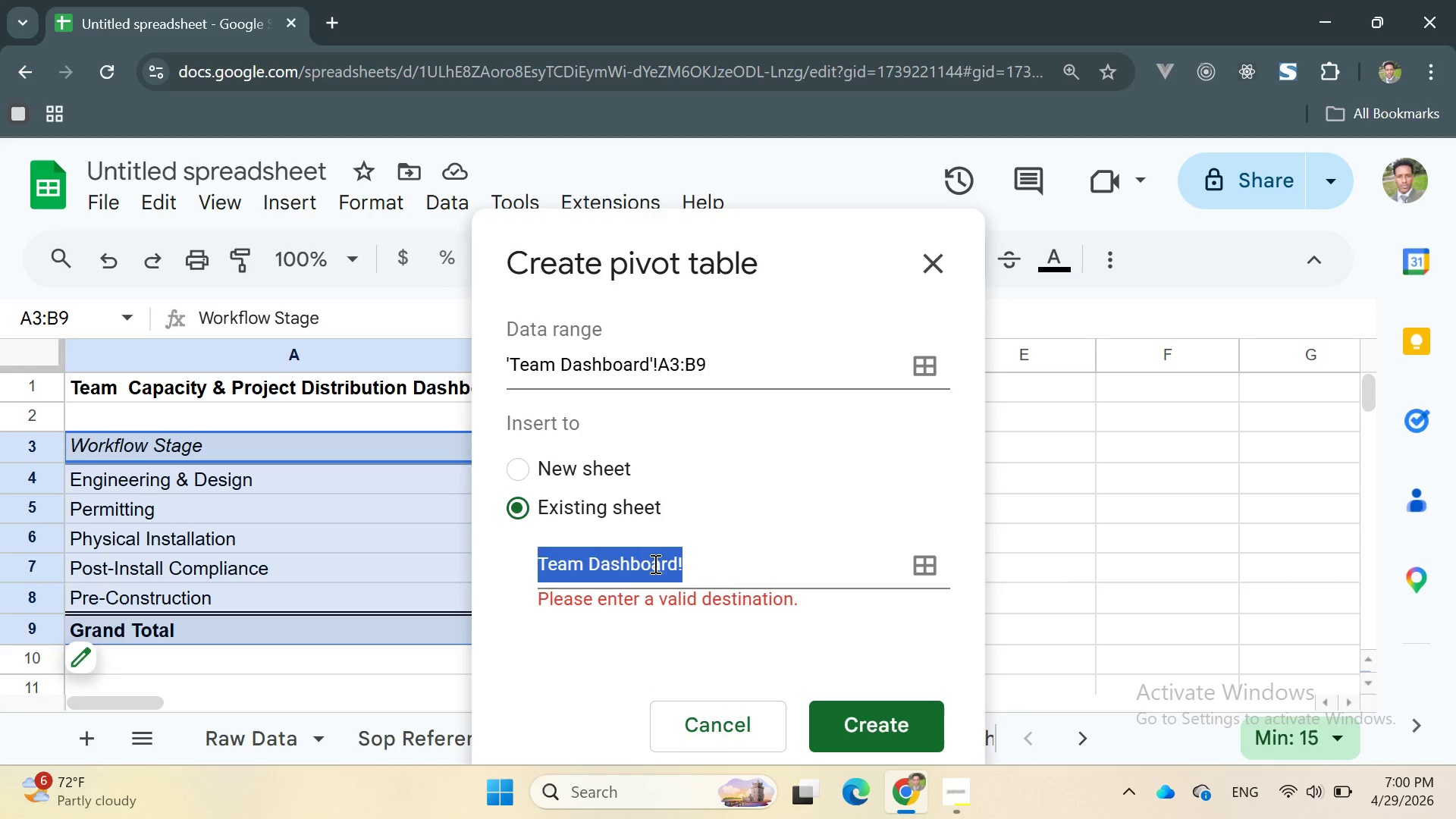 
left_click([748, 554])
 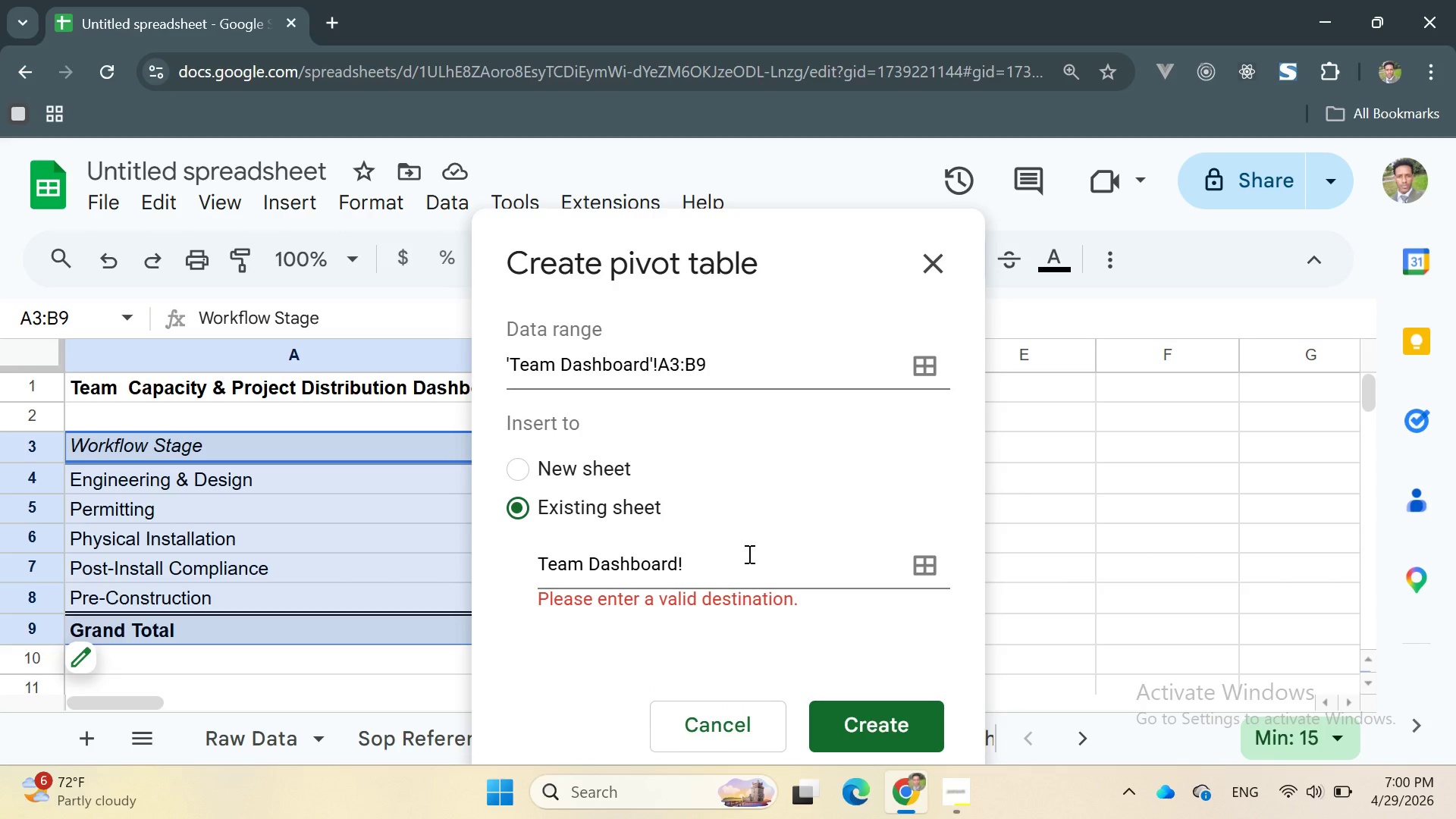 
type(E3)
 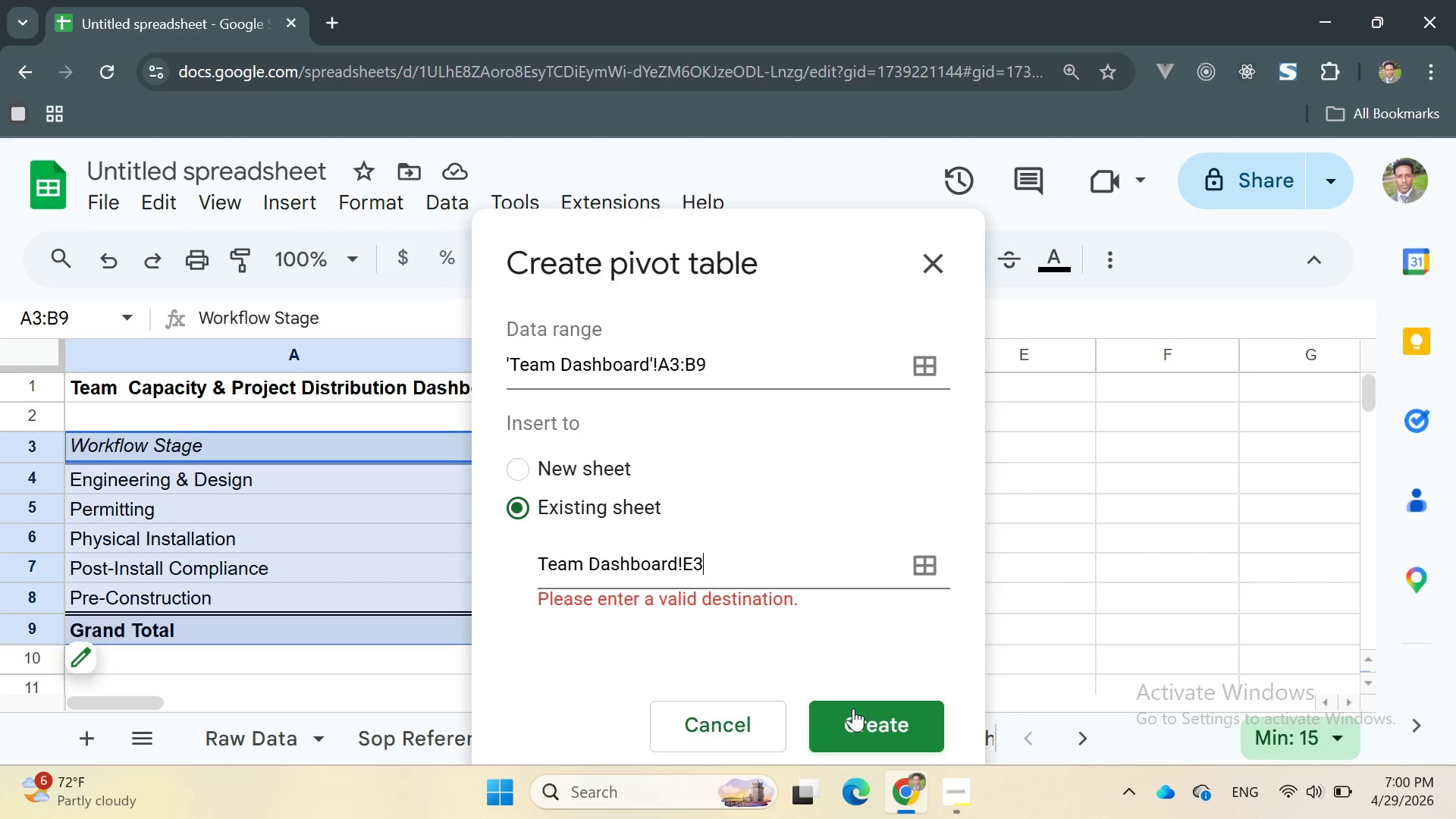 
left_click([853, 708])
 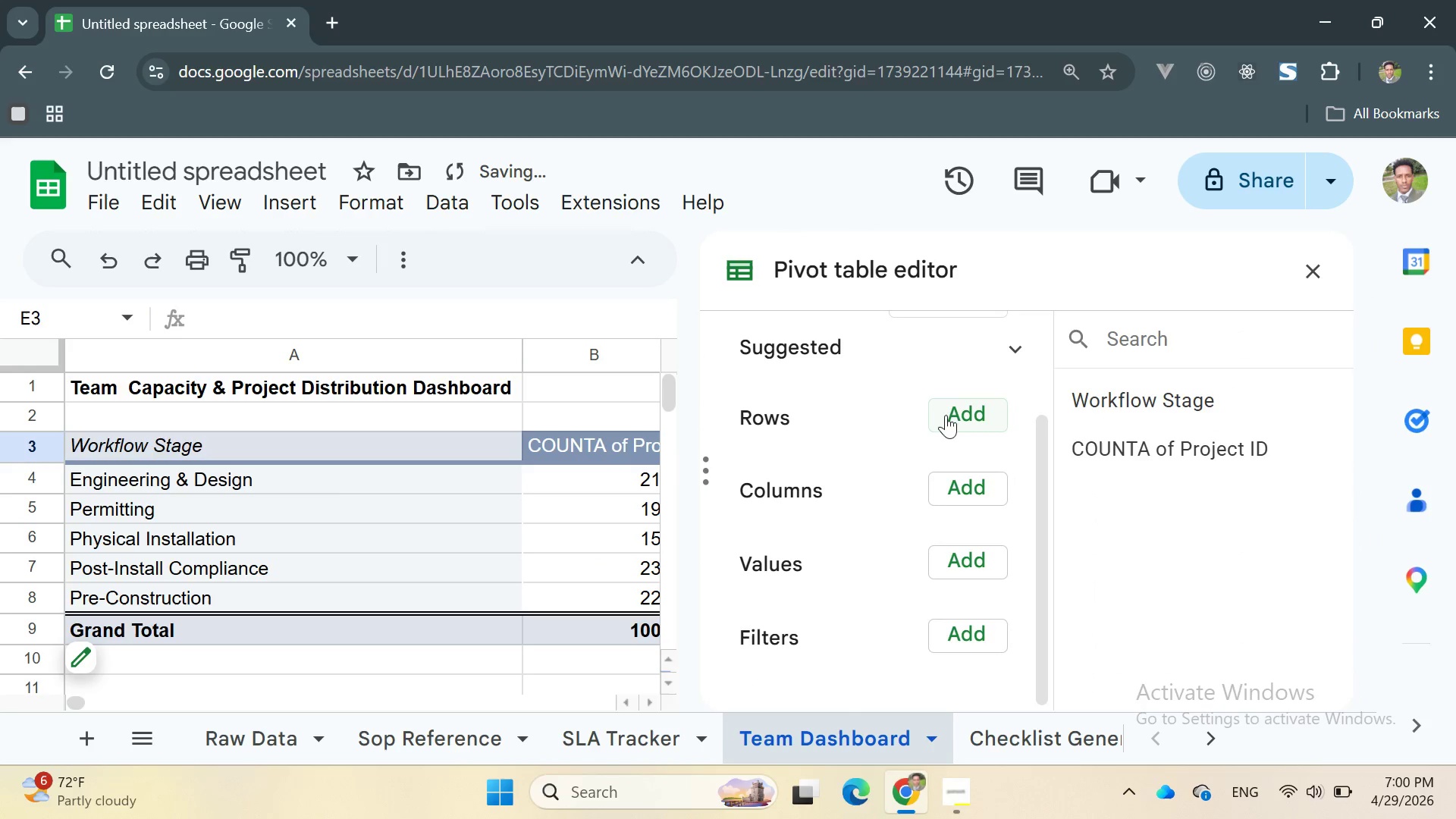 
left_click([955, 417])
 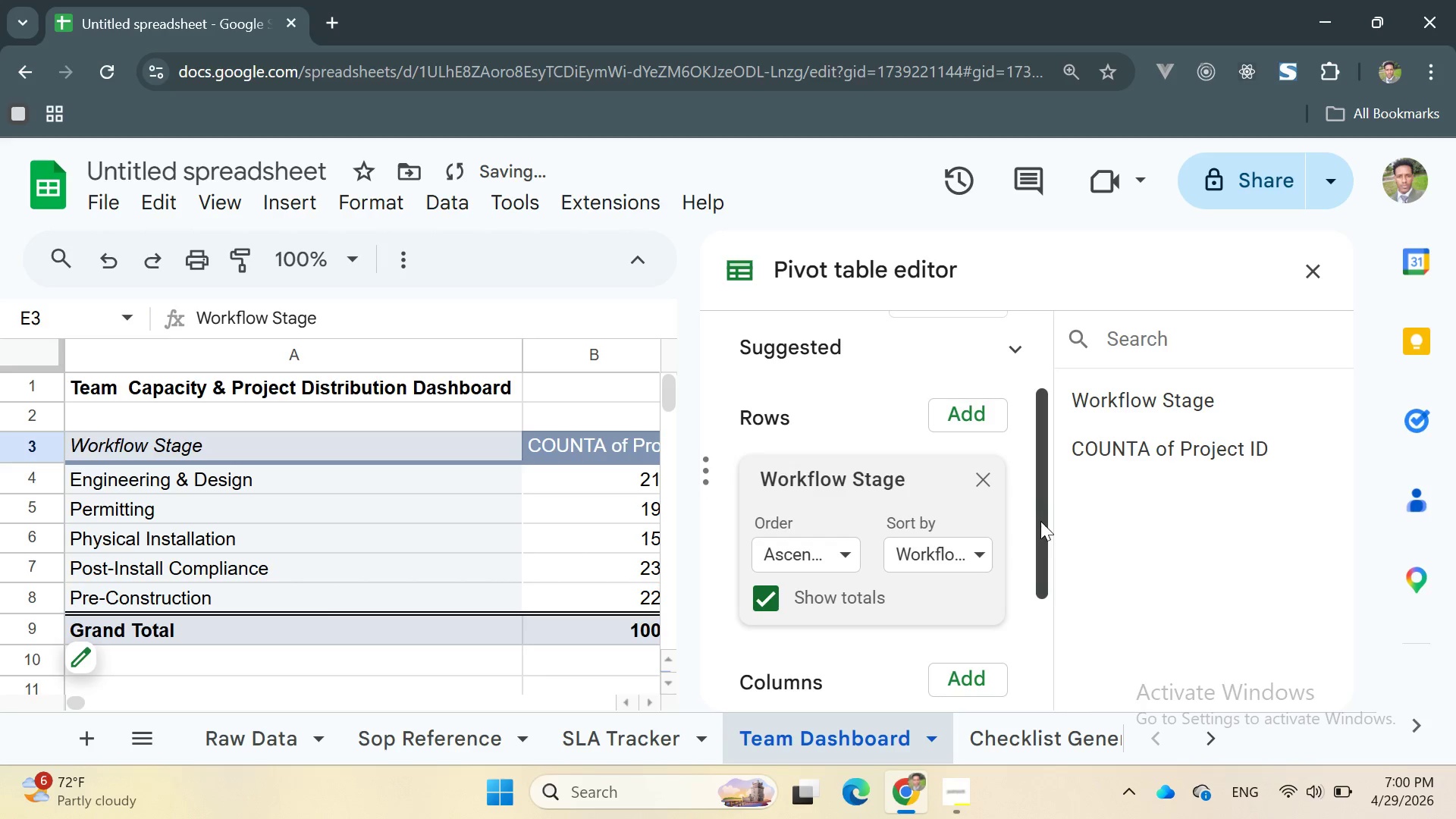 
scroll: coordinate [923, 520], scroll_direction: down, amount: 5.0
 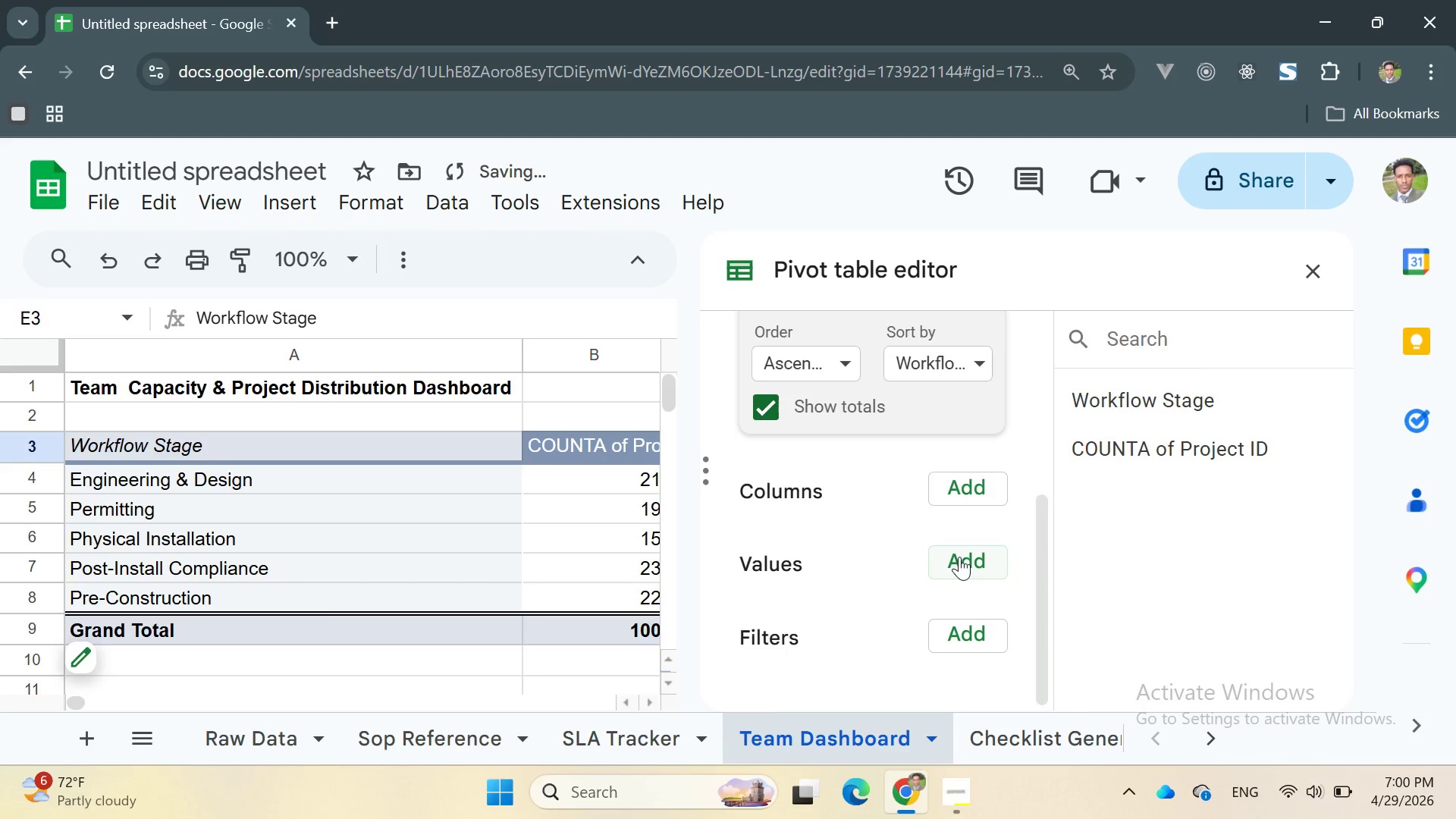 
left_click([959, 557])
 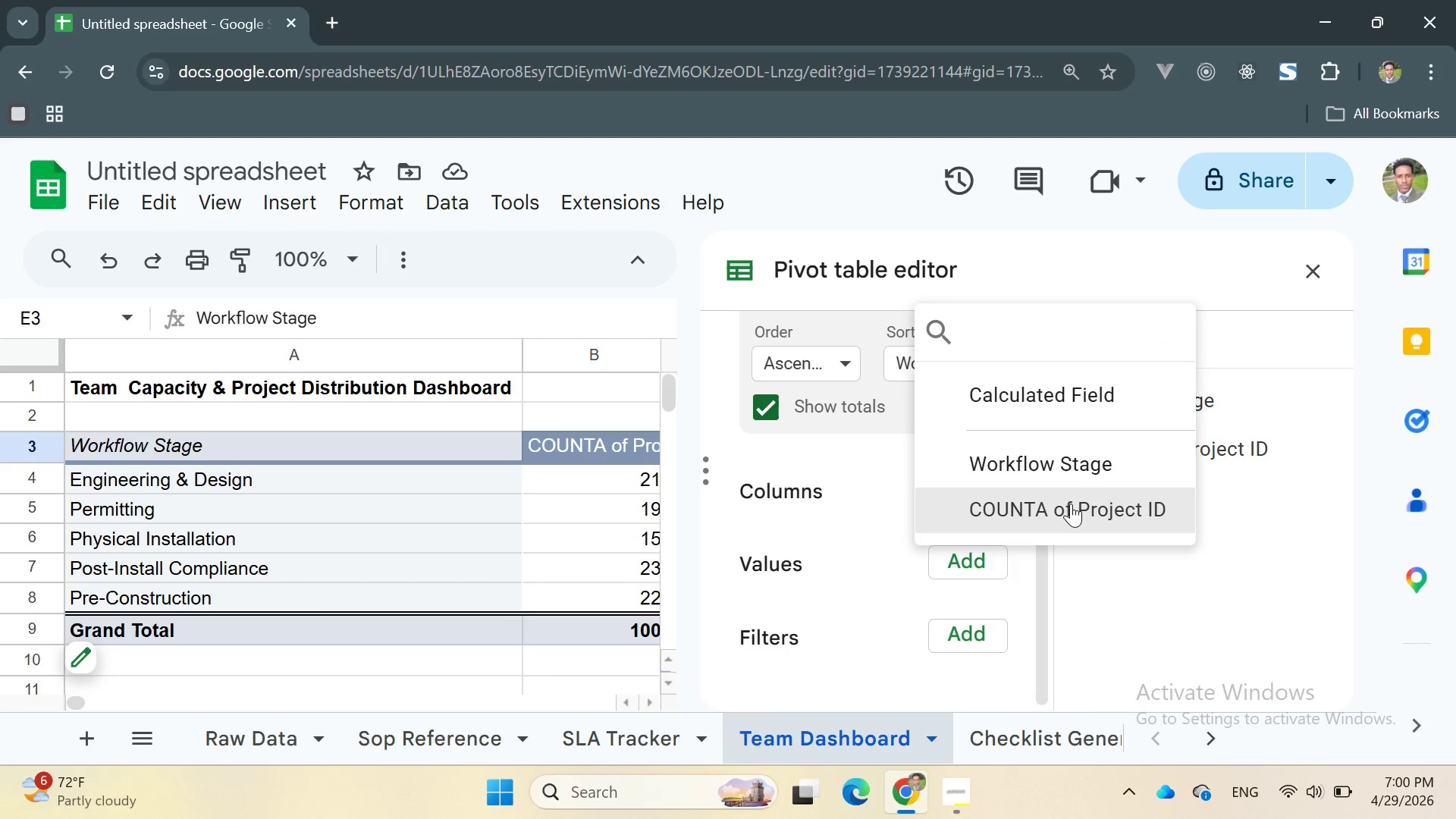 
wait(11.24)
 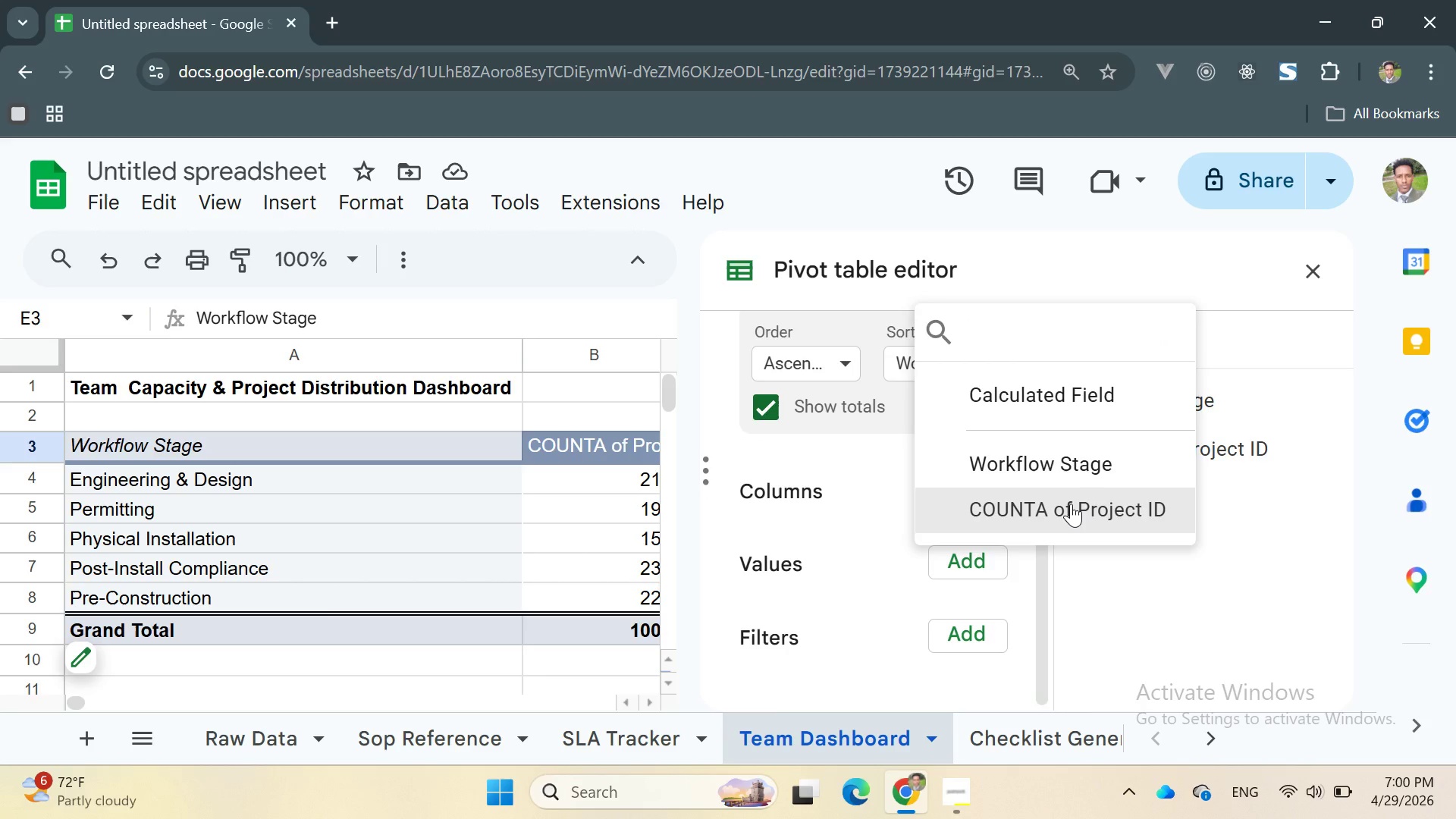 
left_click([1154, 577])
 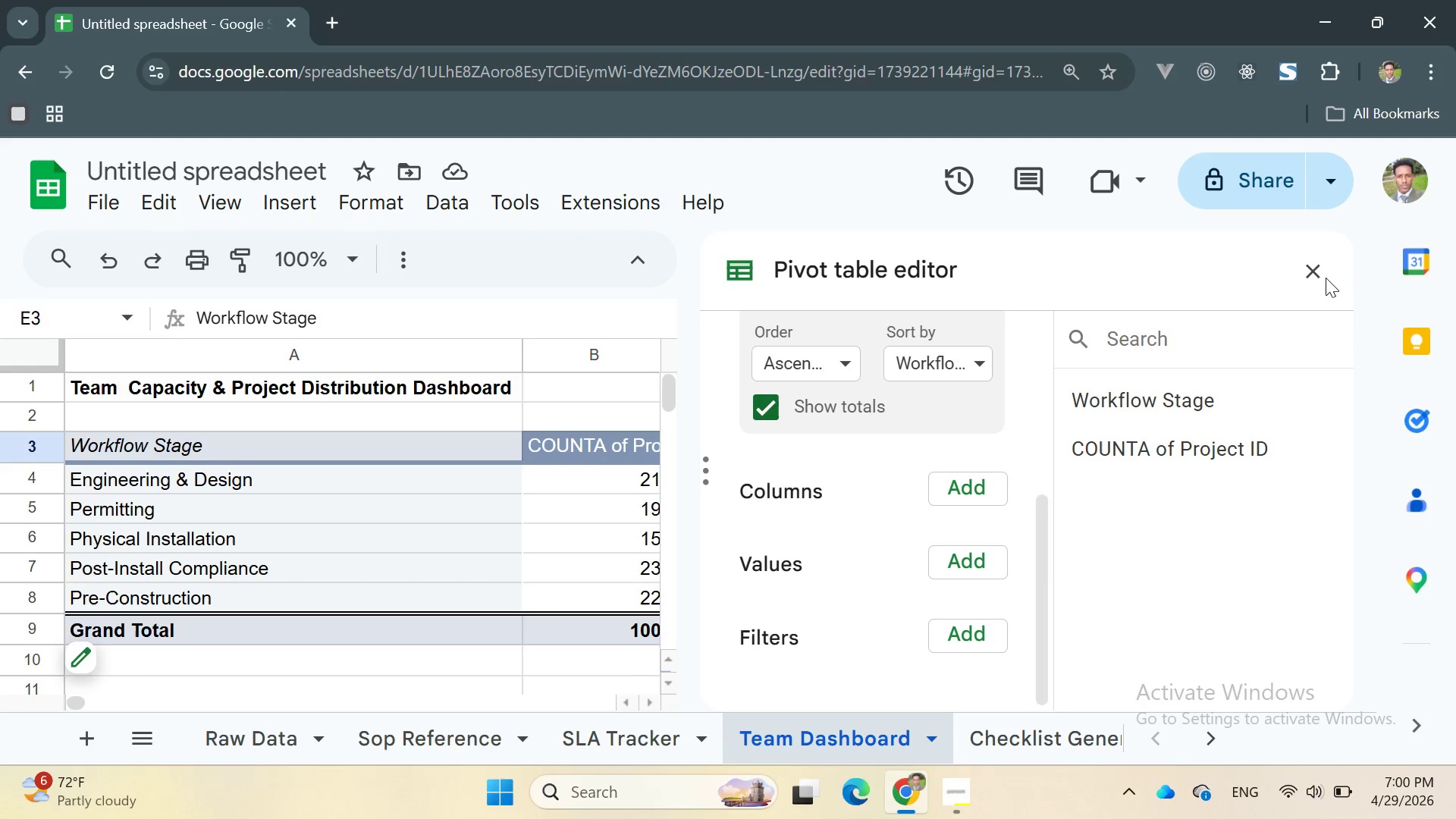 
left_click([1316, 269])
 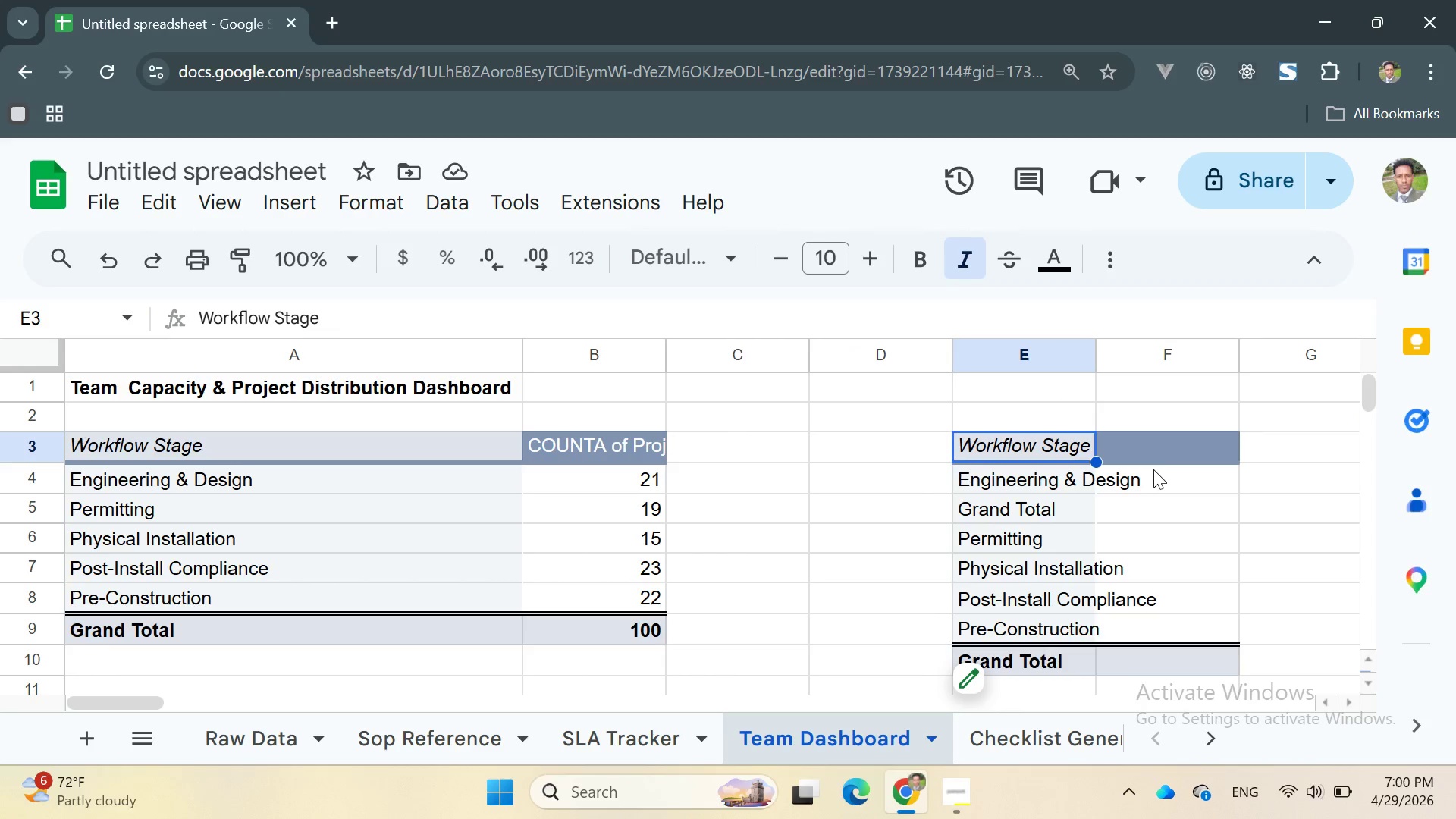 
key(Control+Z)
 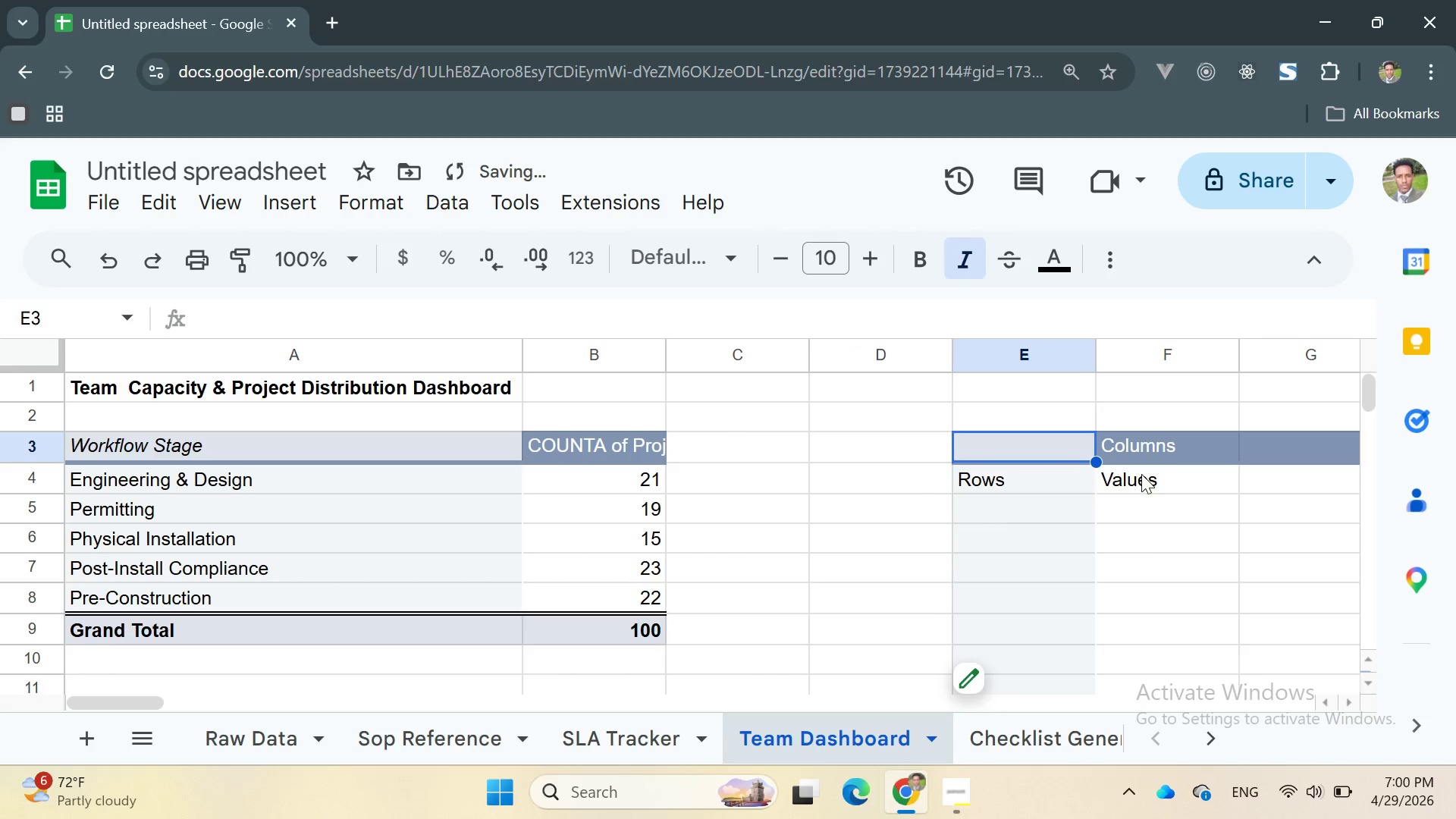 
key(Control+Z)
 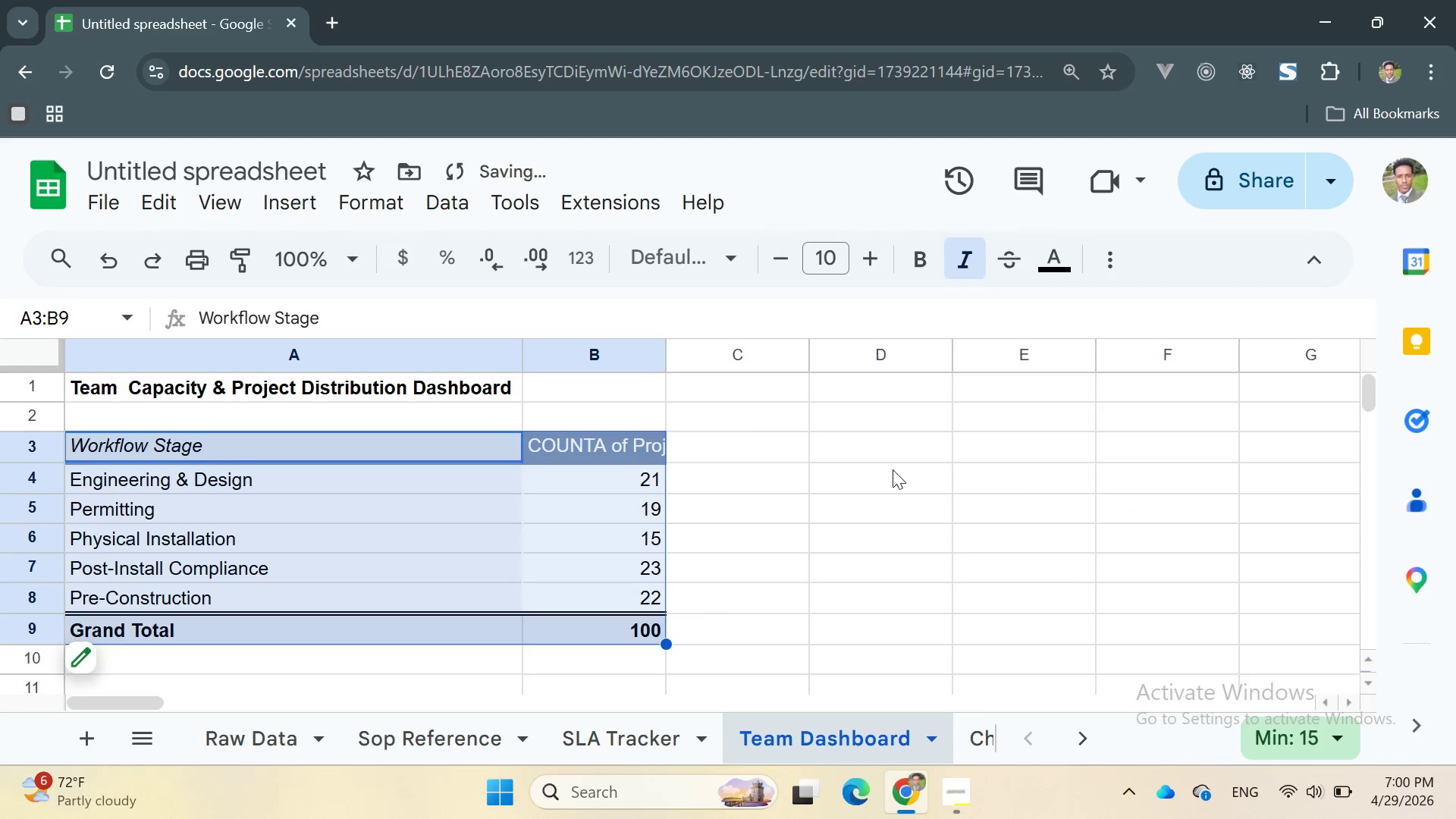 
left_click([877, 463])
 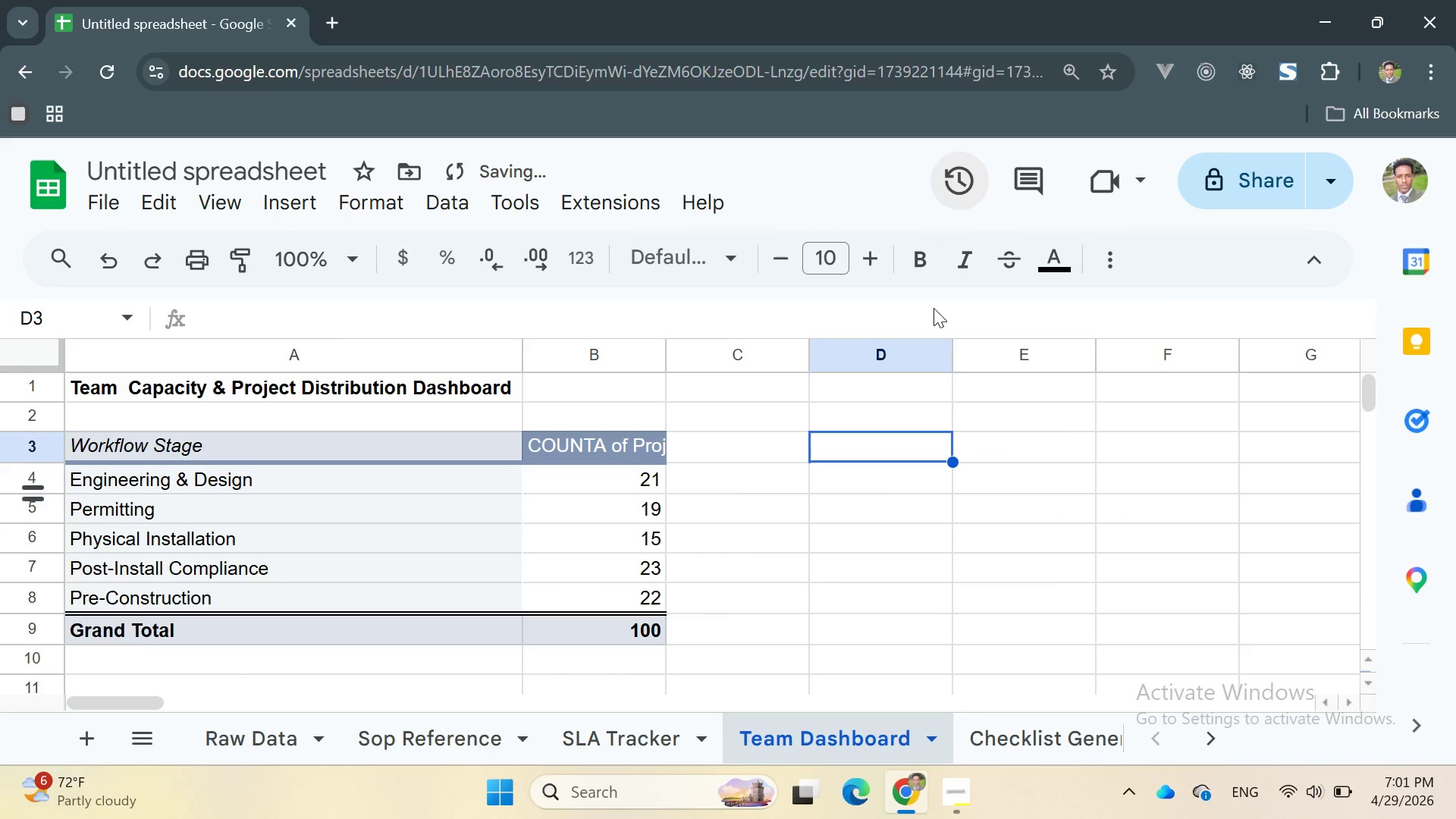 
scroll: coordinate [578, 563], scroll_direction: none, amount: 0.0
 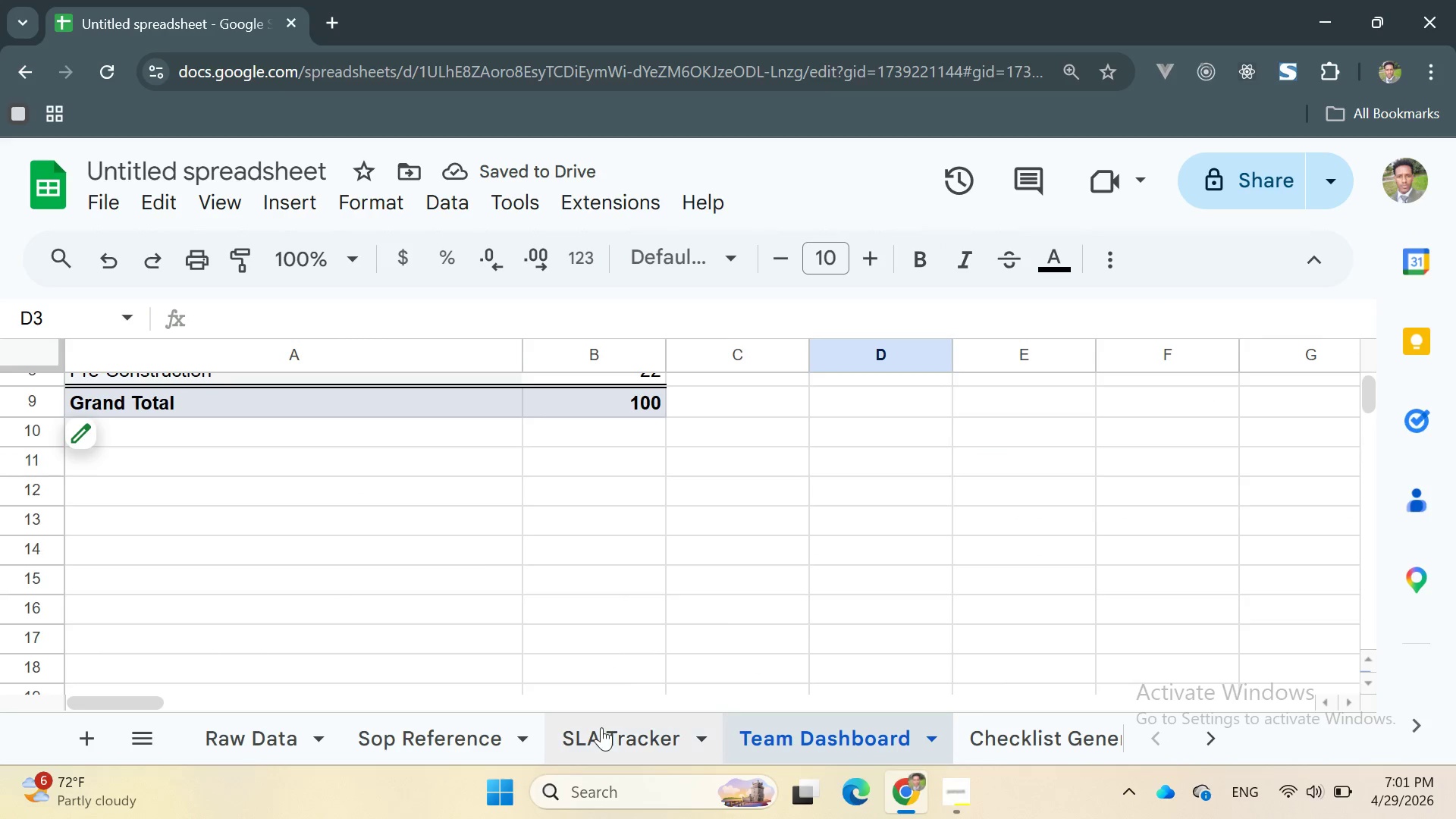 
left_click([601, 727])
 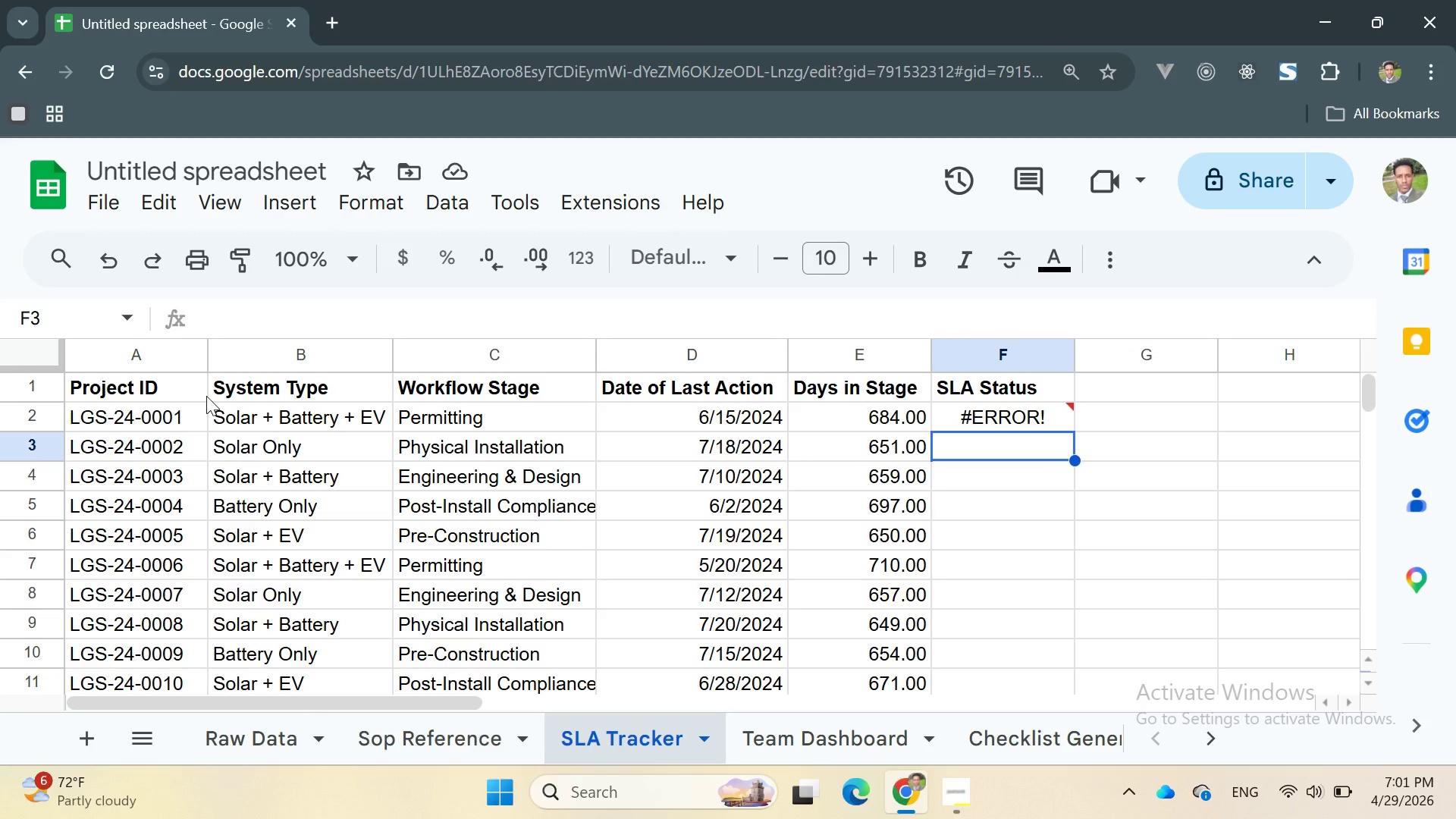 
wait(5.11)
 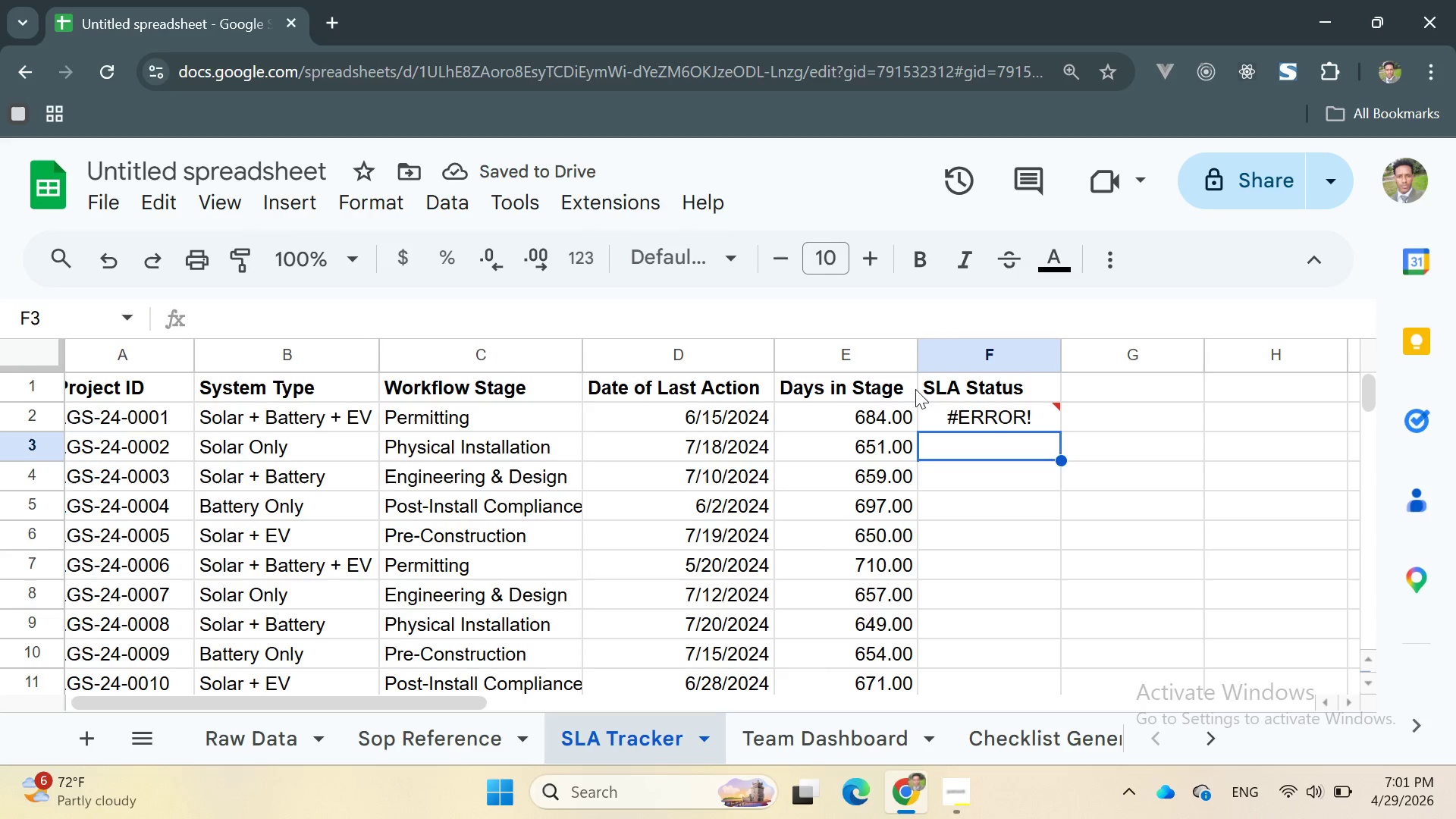 
double_click([206, 396])
 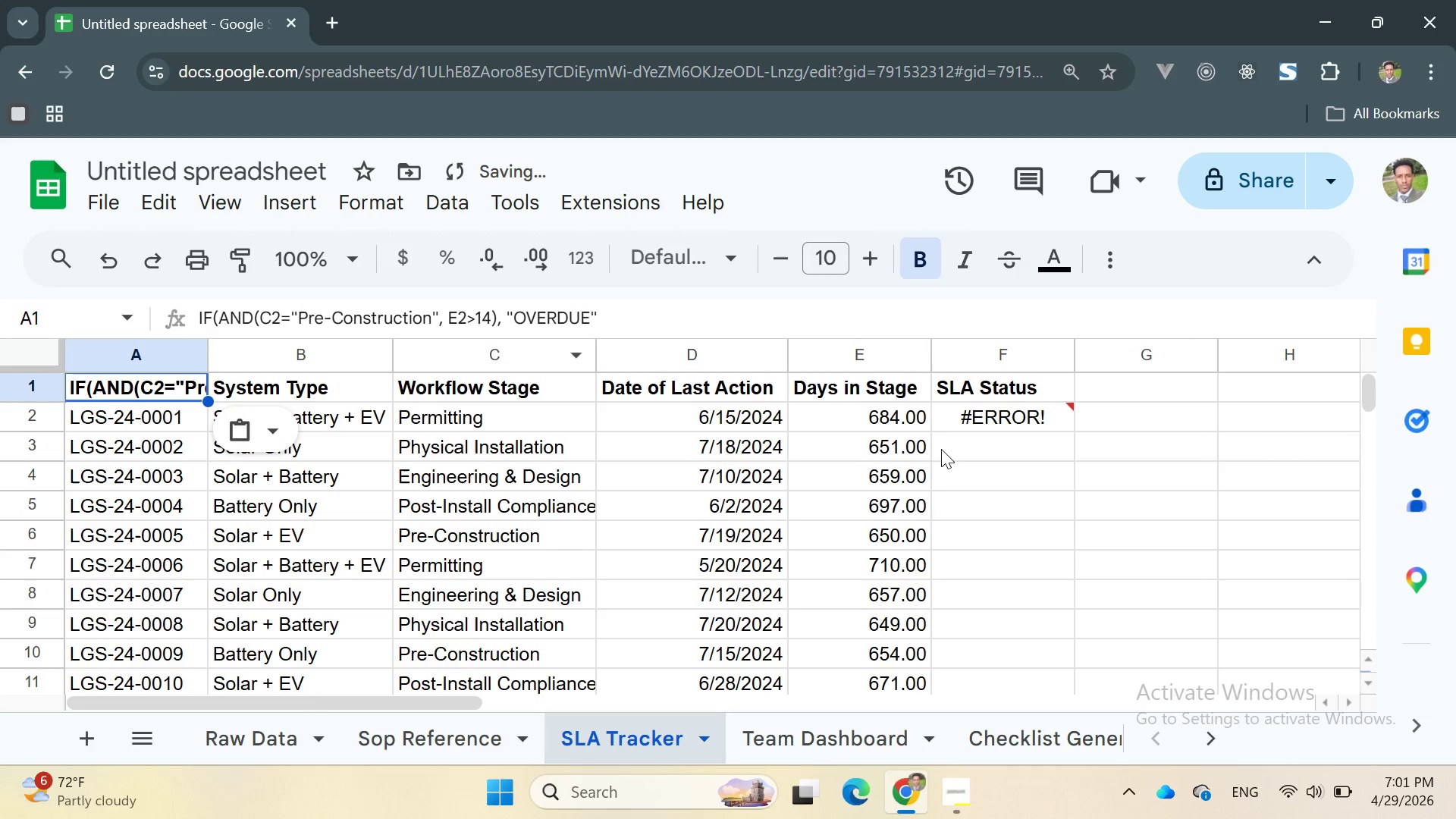 
left_click([977, 450])
 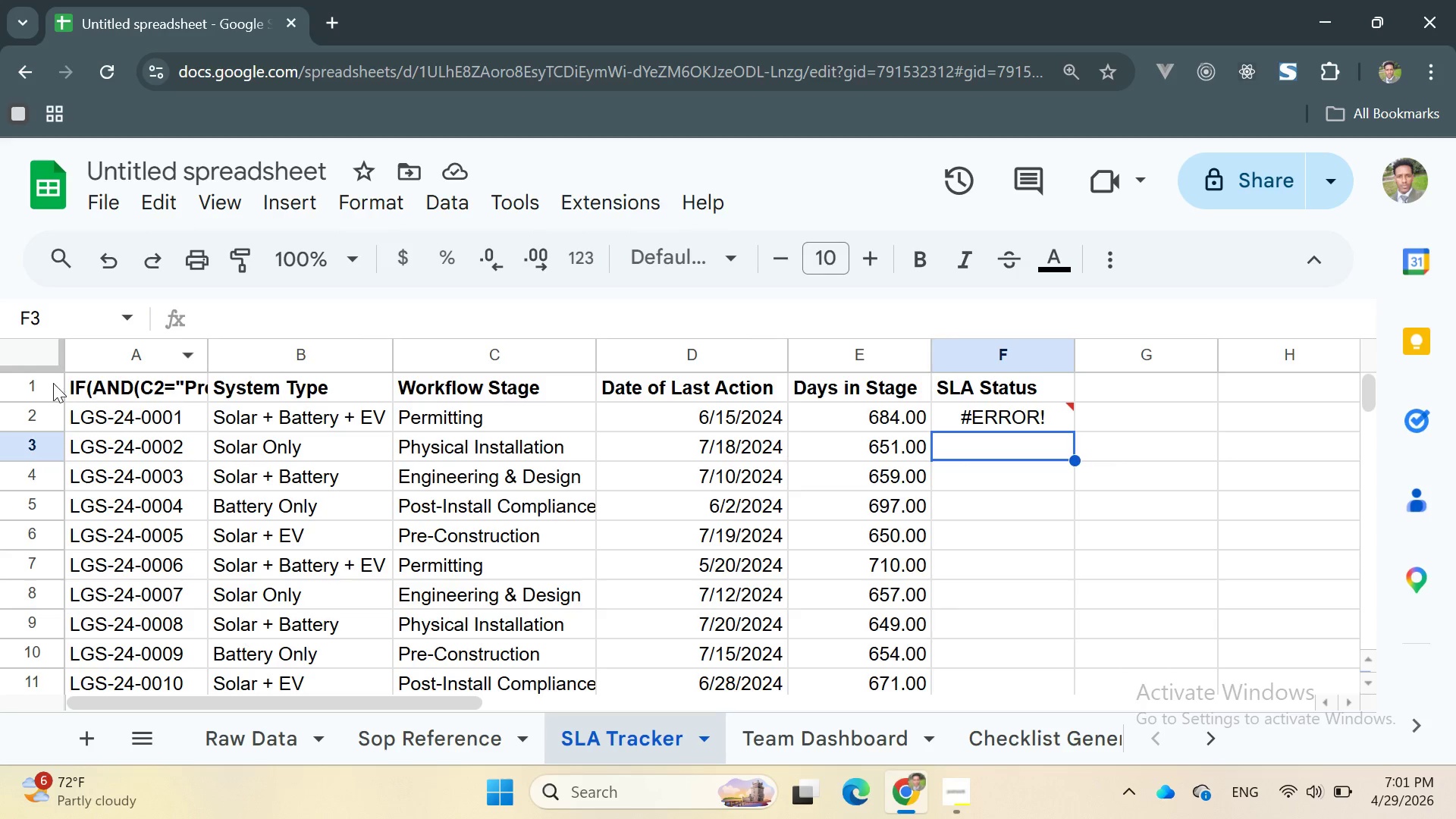 
wait(5.67)
 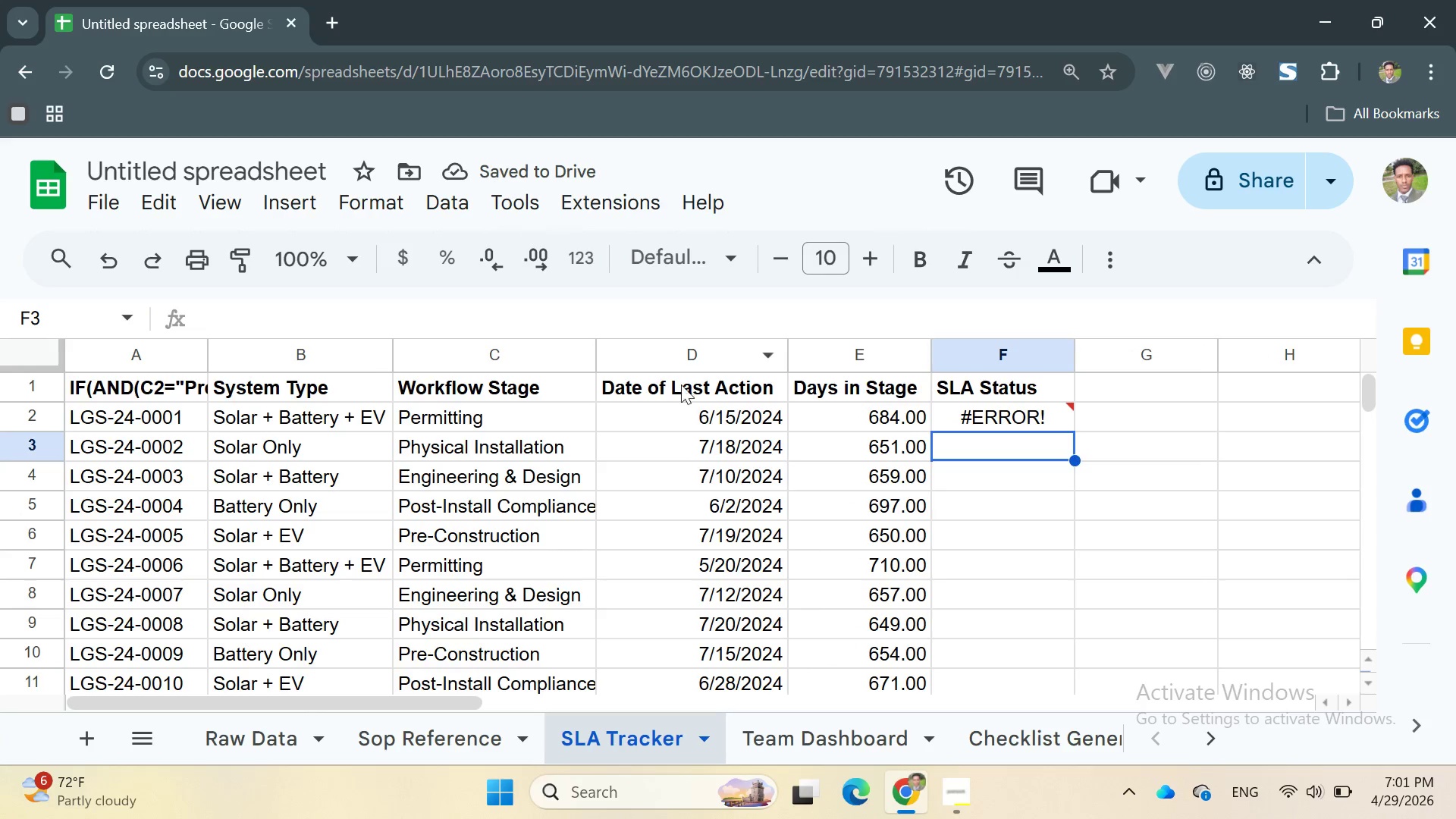 
double_click([122, 389])
 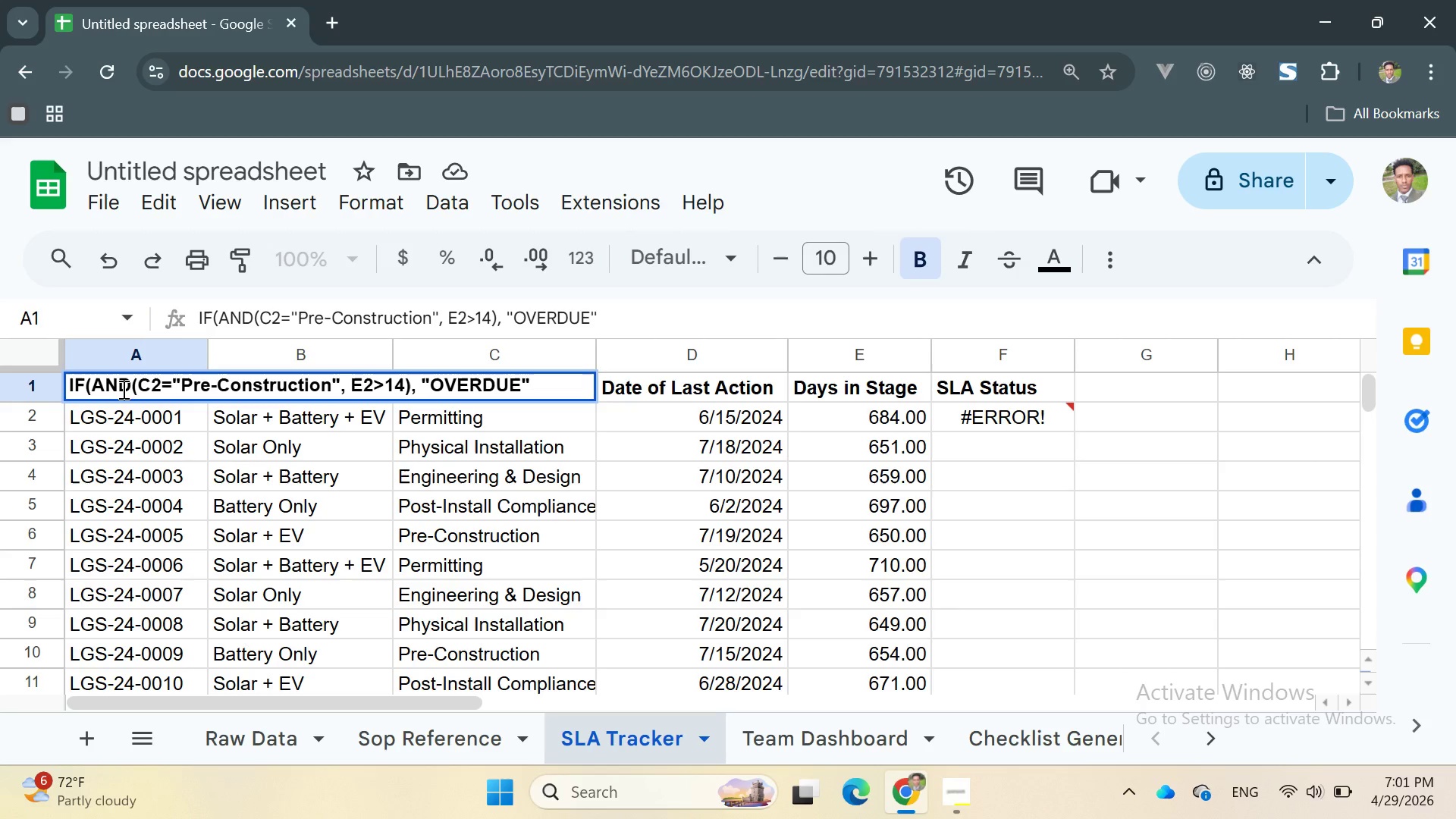 
left_click([205, 435])
 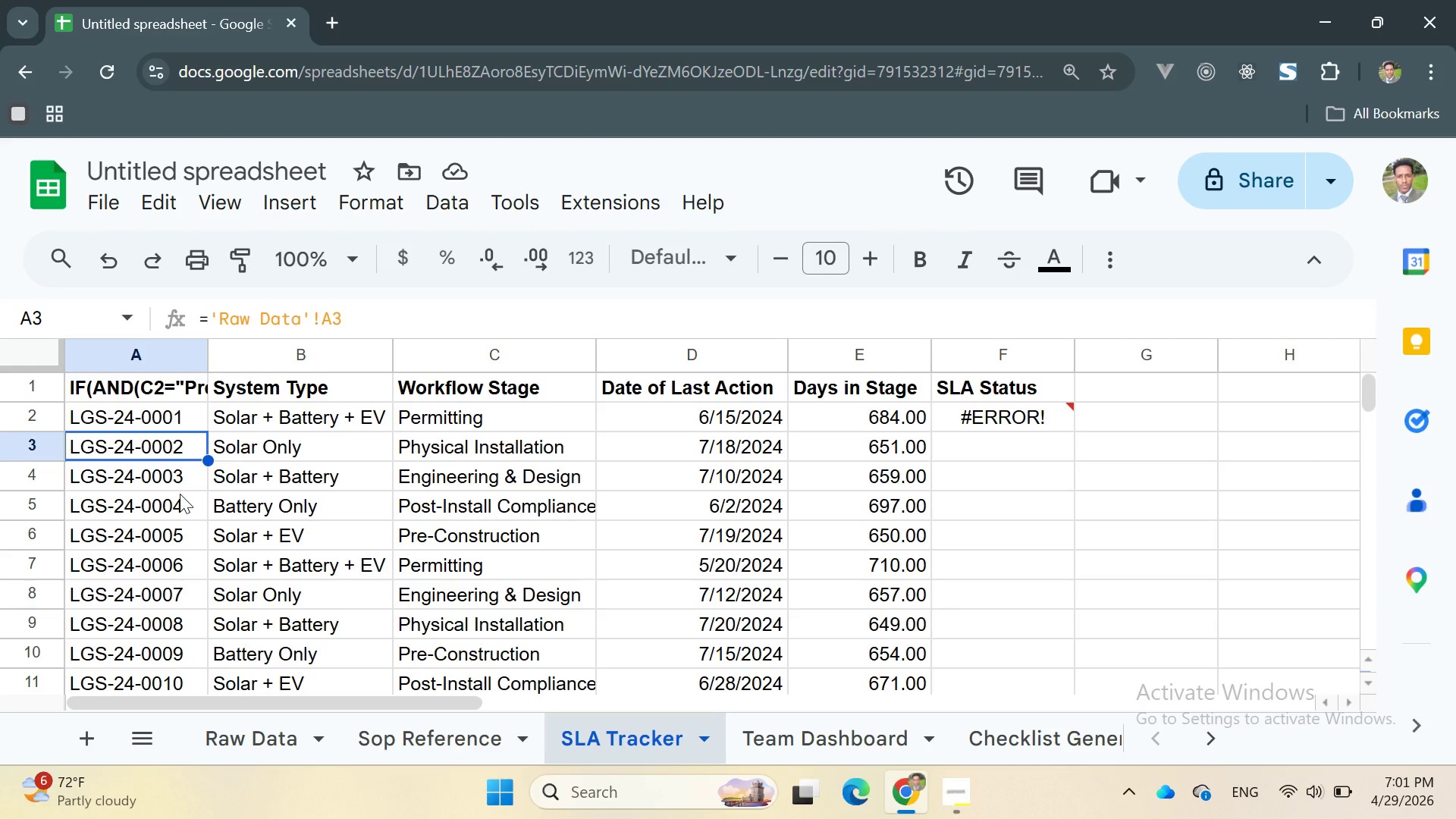 
scroll: coordinate [180, 494], scroll_direction: up, amount: 3.0
 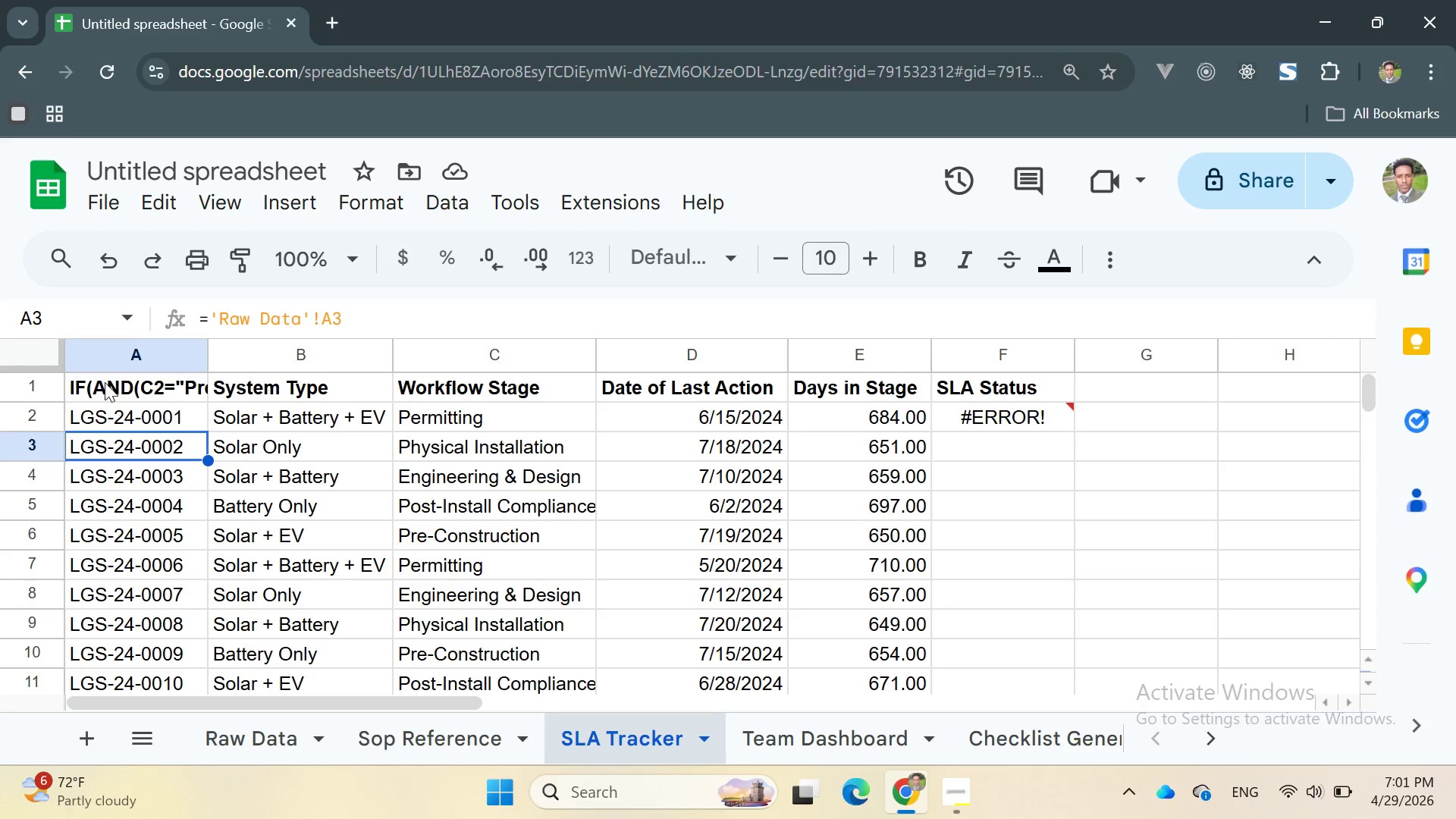 
double_click([105, 382])
 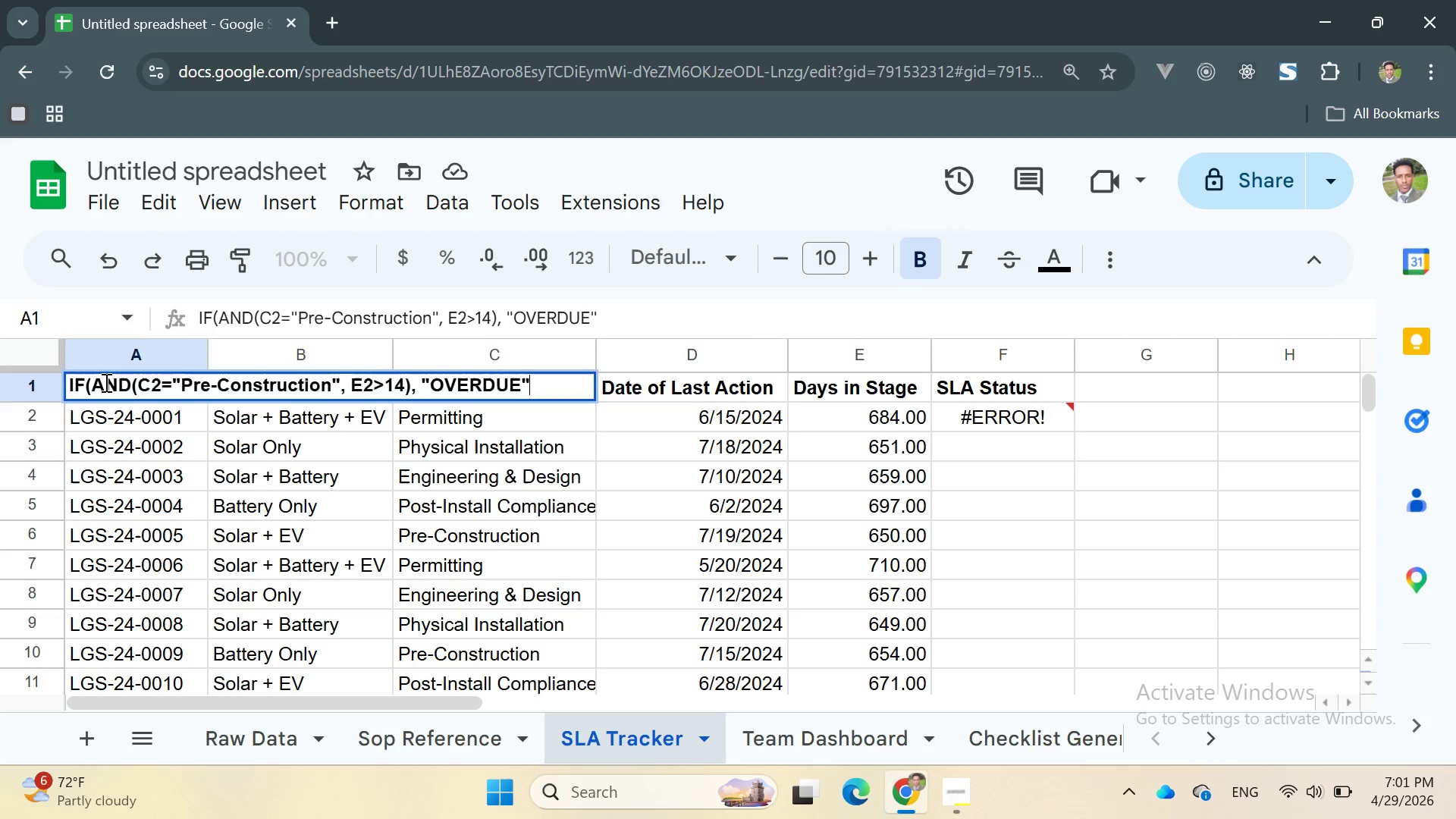 
triple_click([105, 382])
 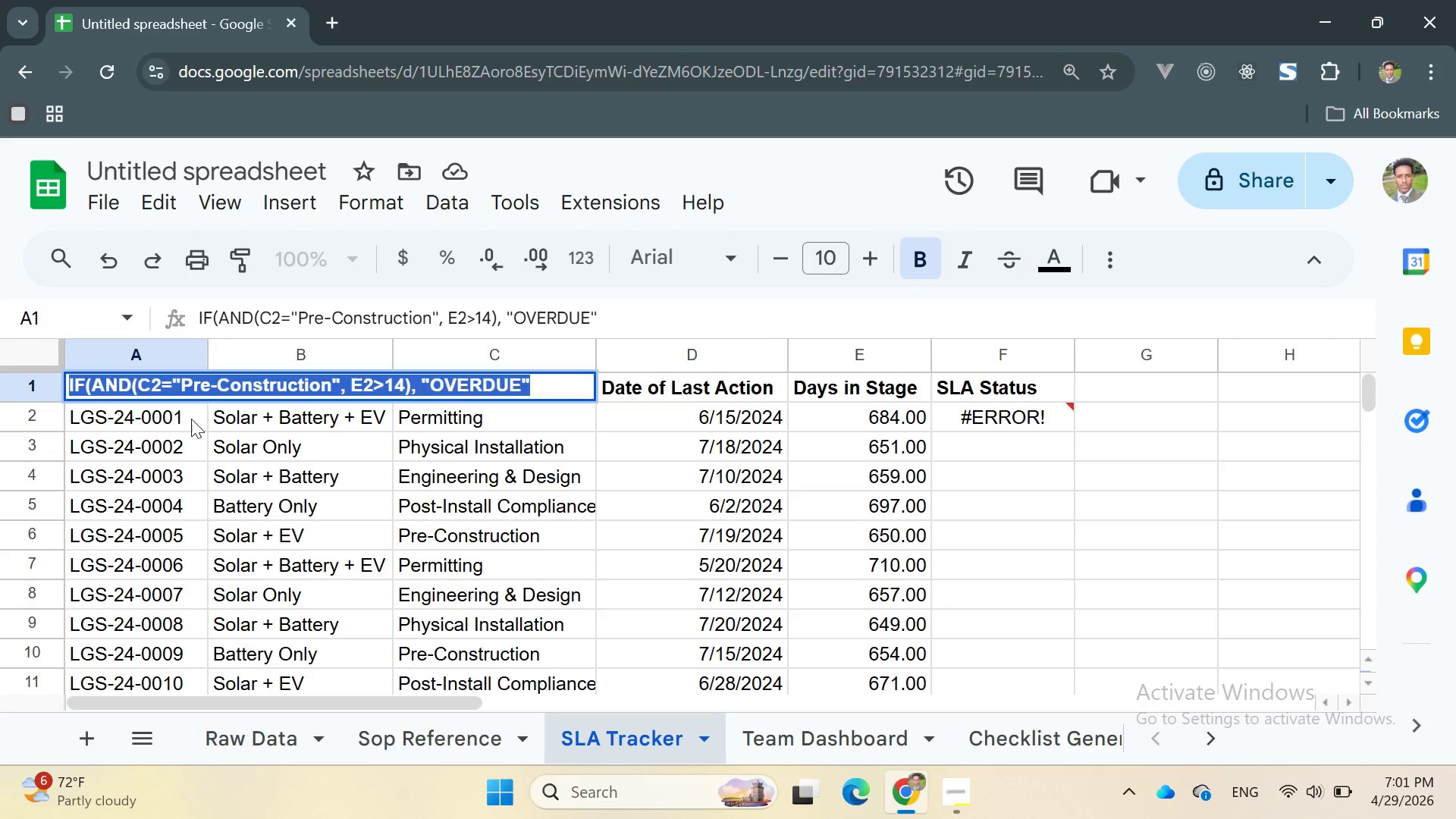 
left_click([191, 419])
 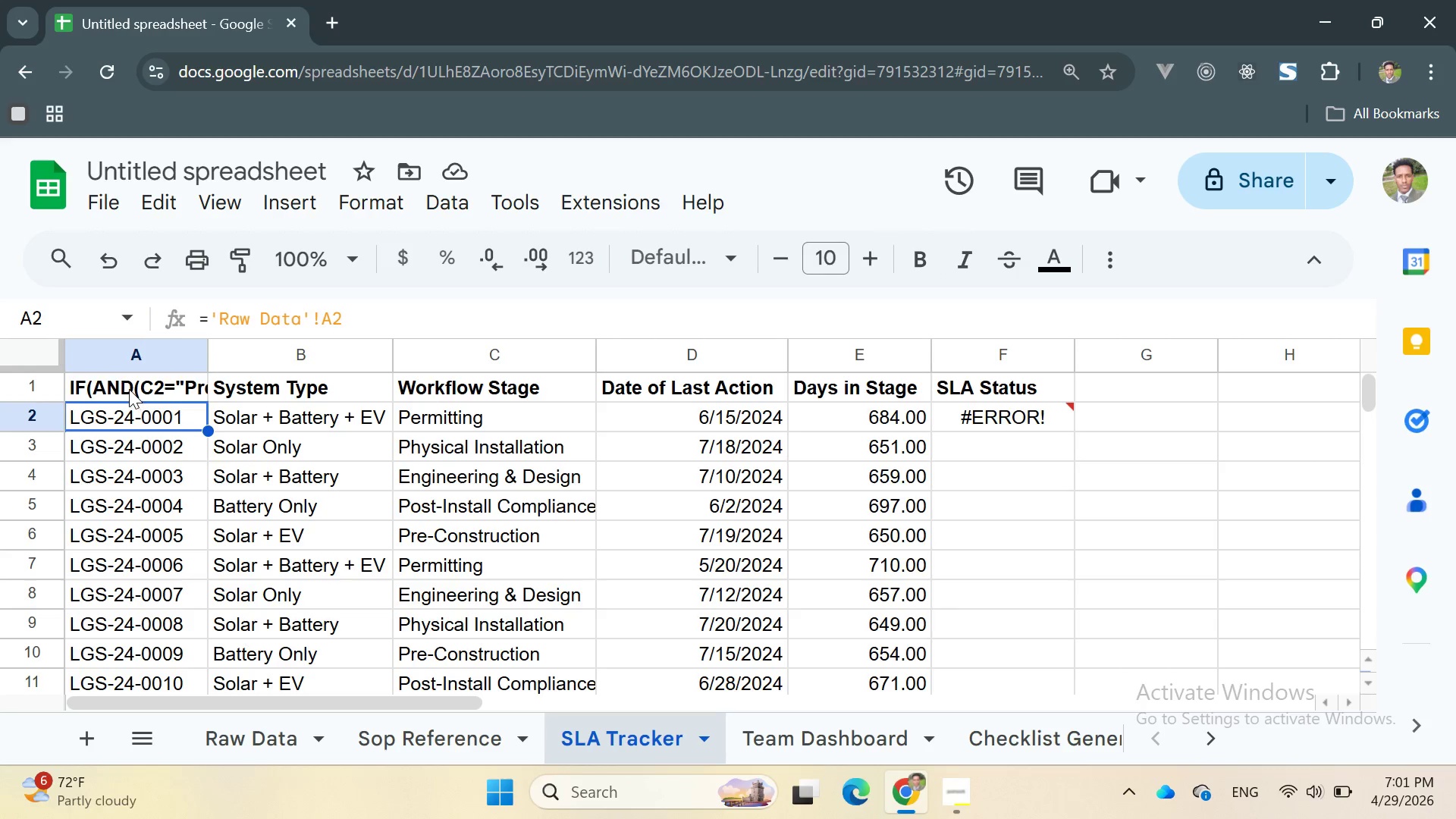 
double_click([128, 388])
 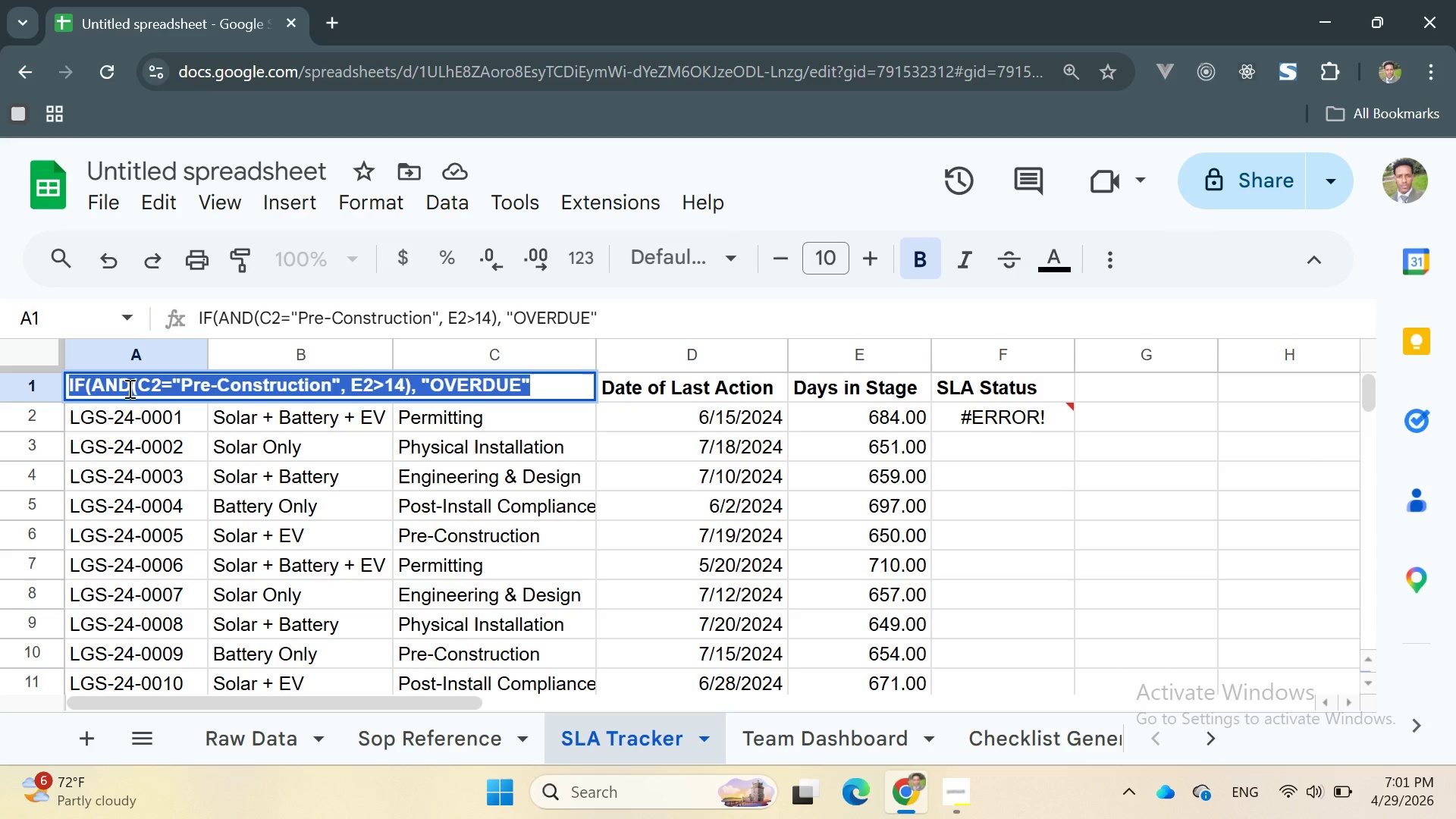 
triple_click([128, 388])
 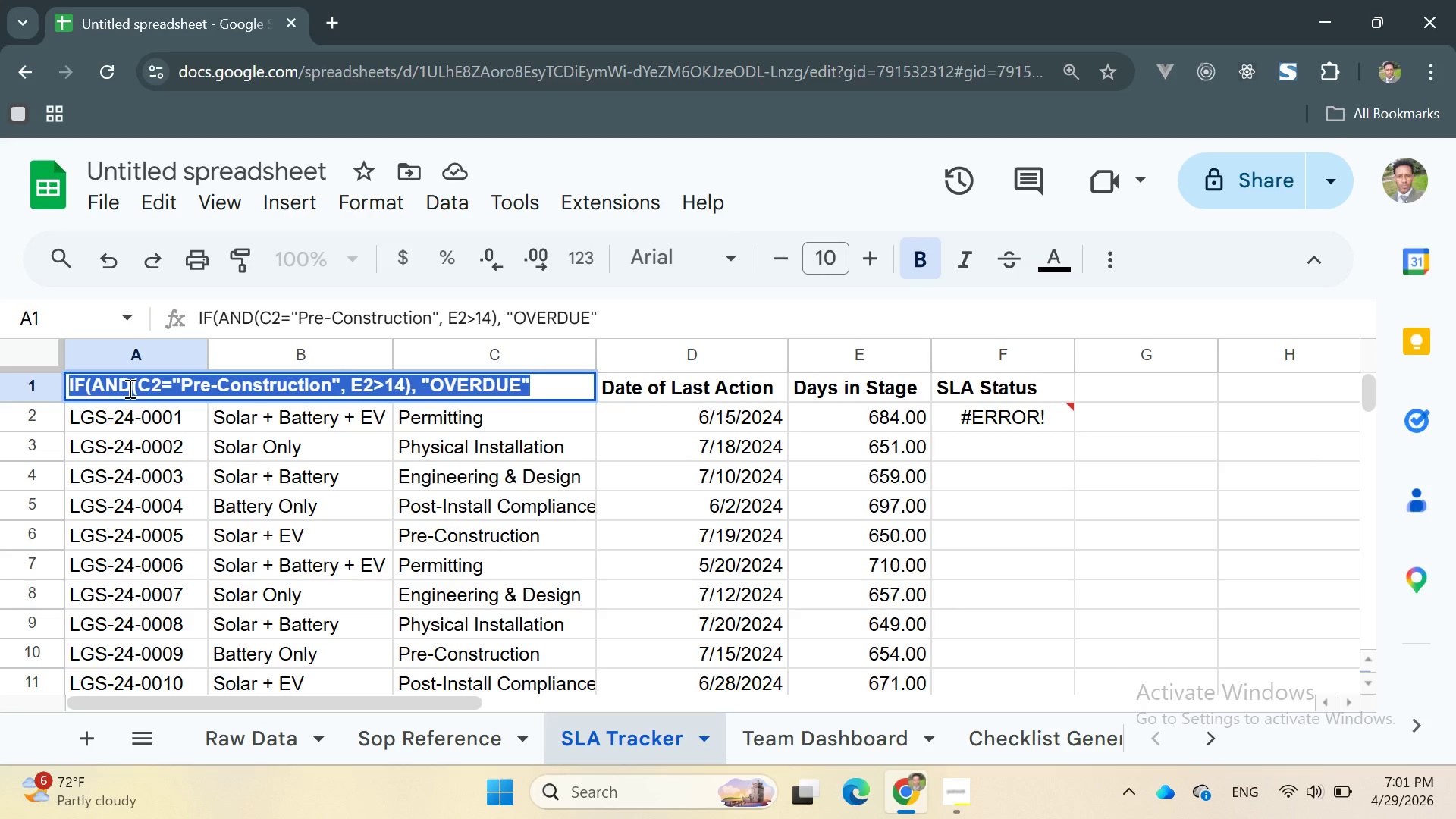 
type(Project ID)
 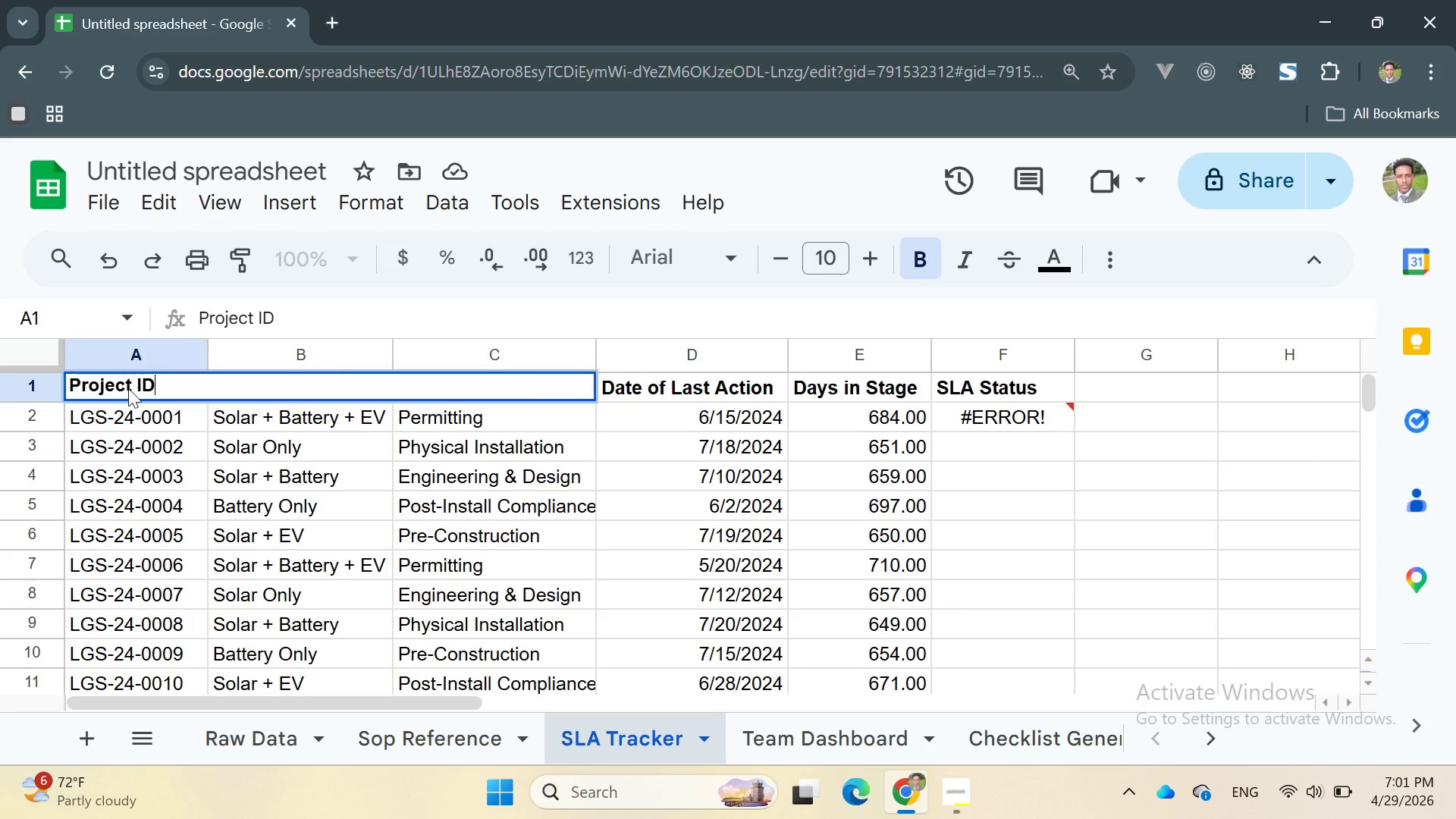 
key(Enter)
 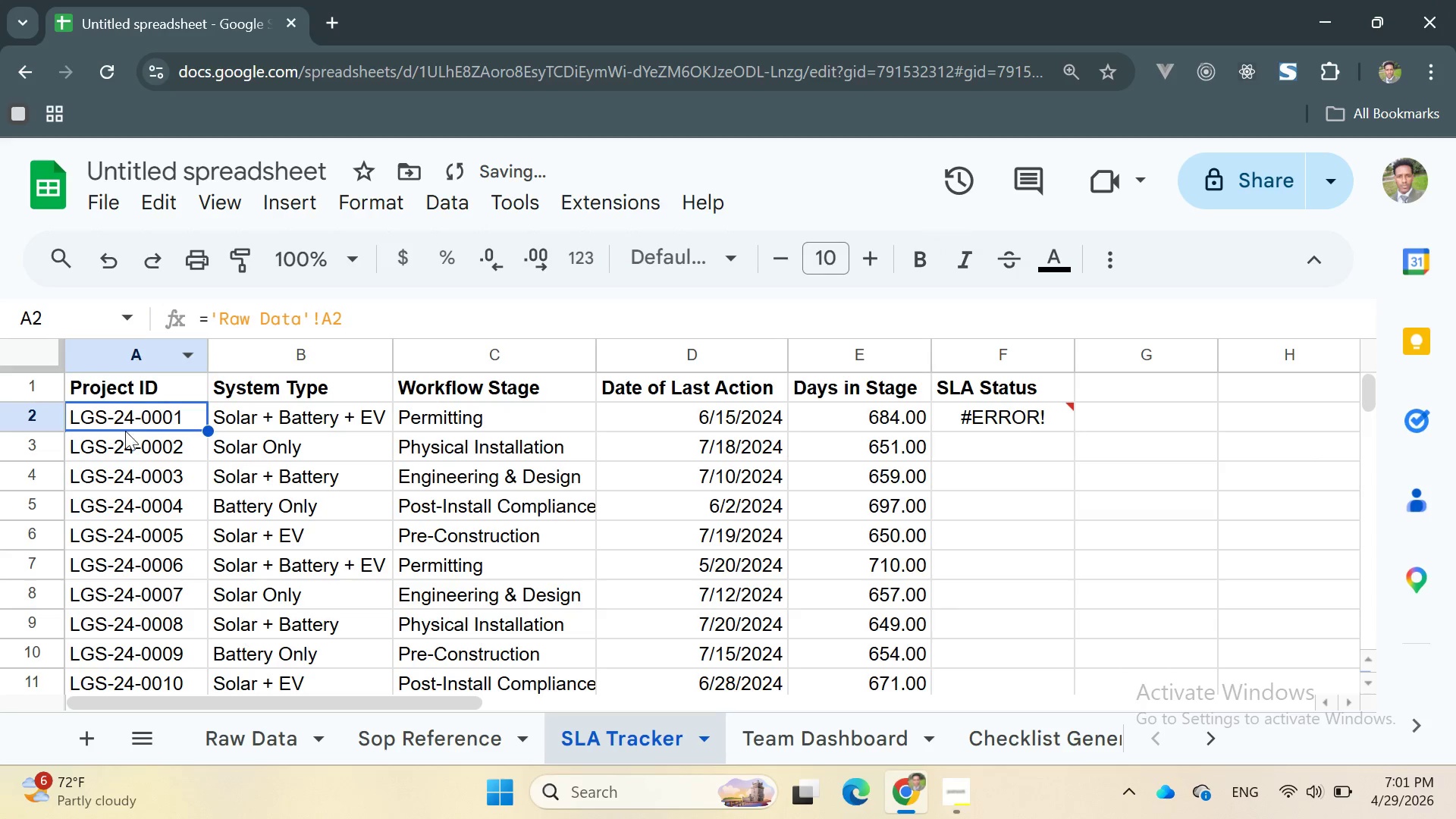 
double_click([107, 426])
 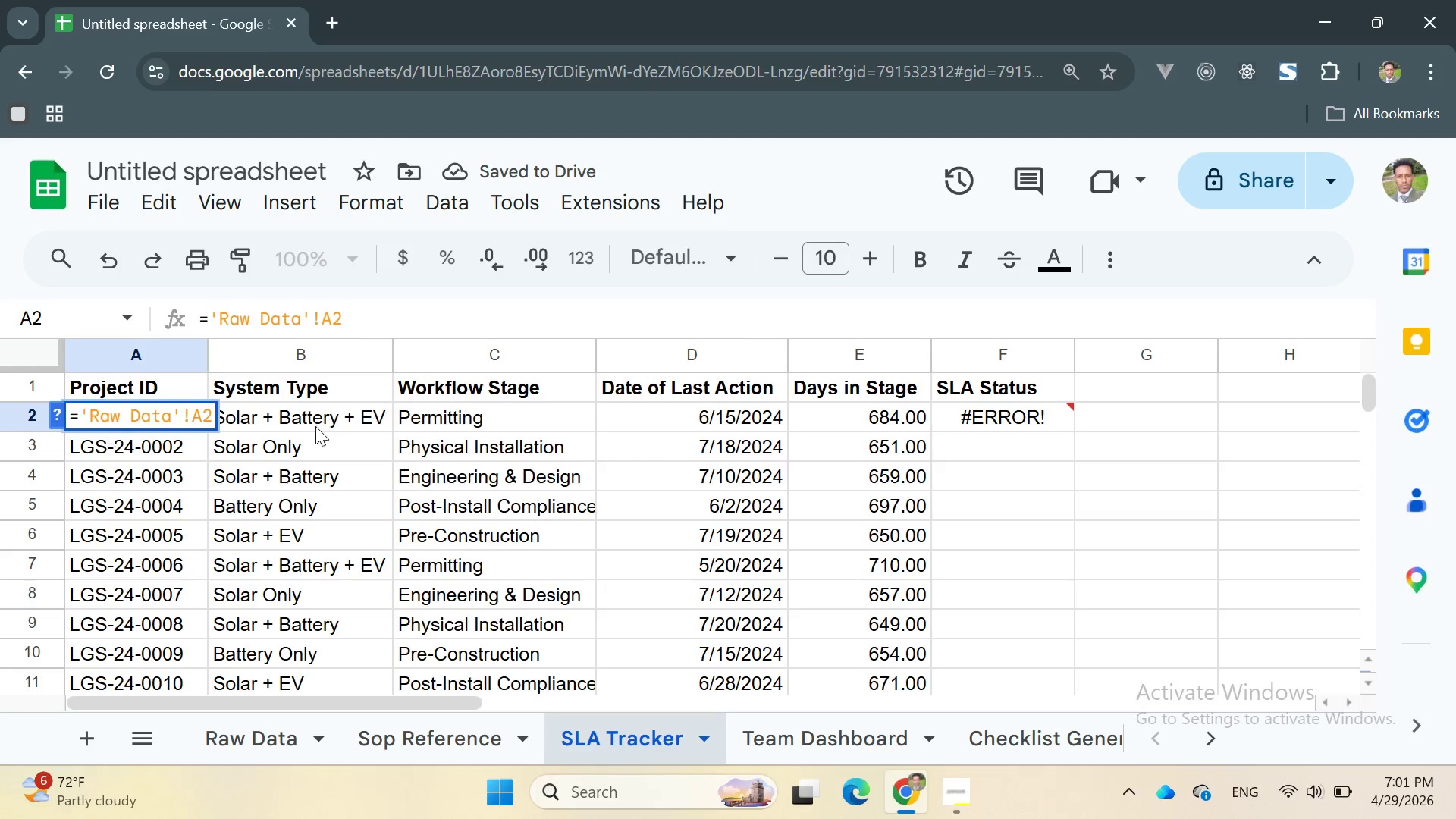 
left_click([1012, 441])
 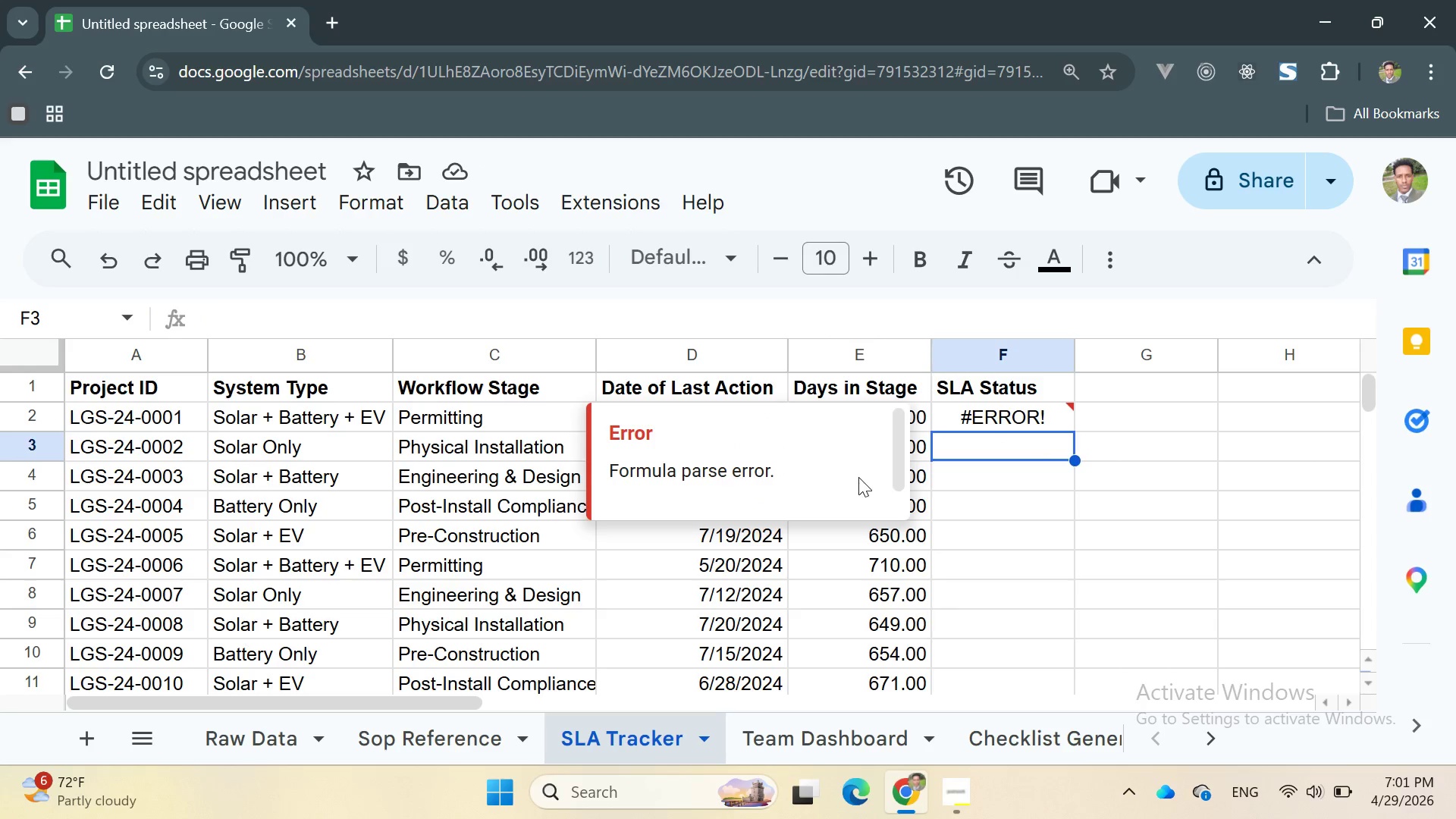 
left_click([1014, 515])
 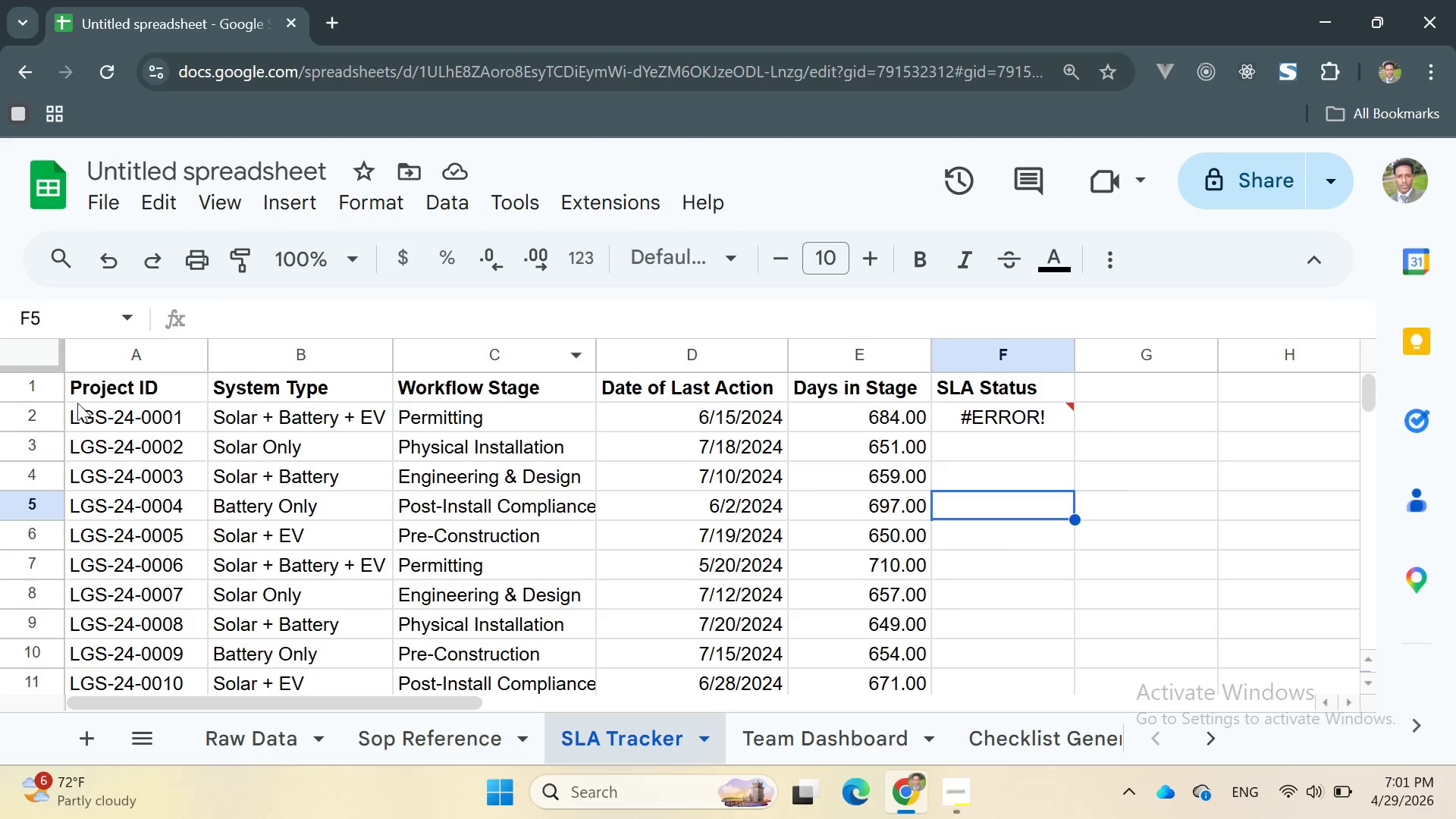 
left_click_drag(start_coordinate=[70, 389], to_coordinate=[864, 413])
 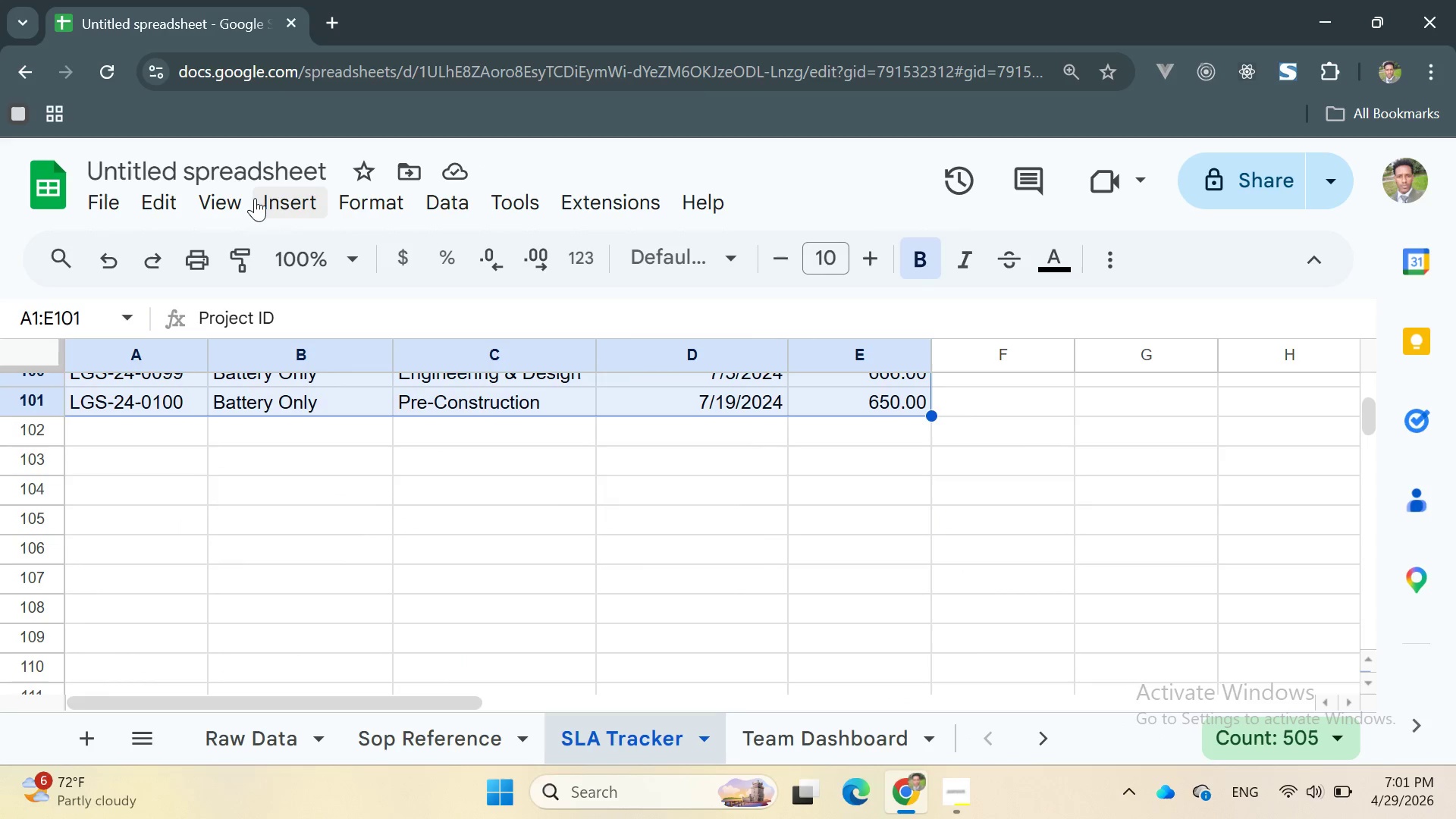 
left_click([261, 198])
 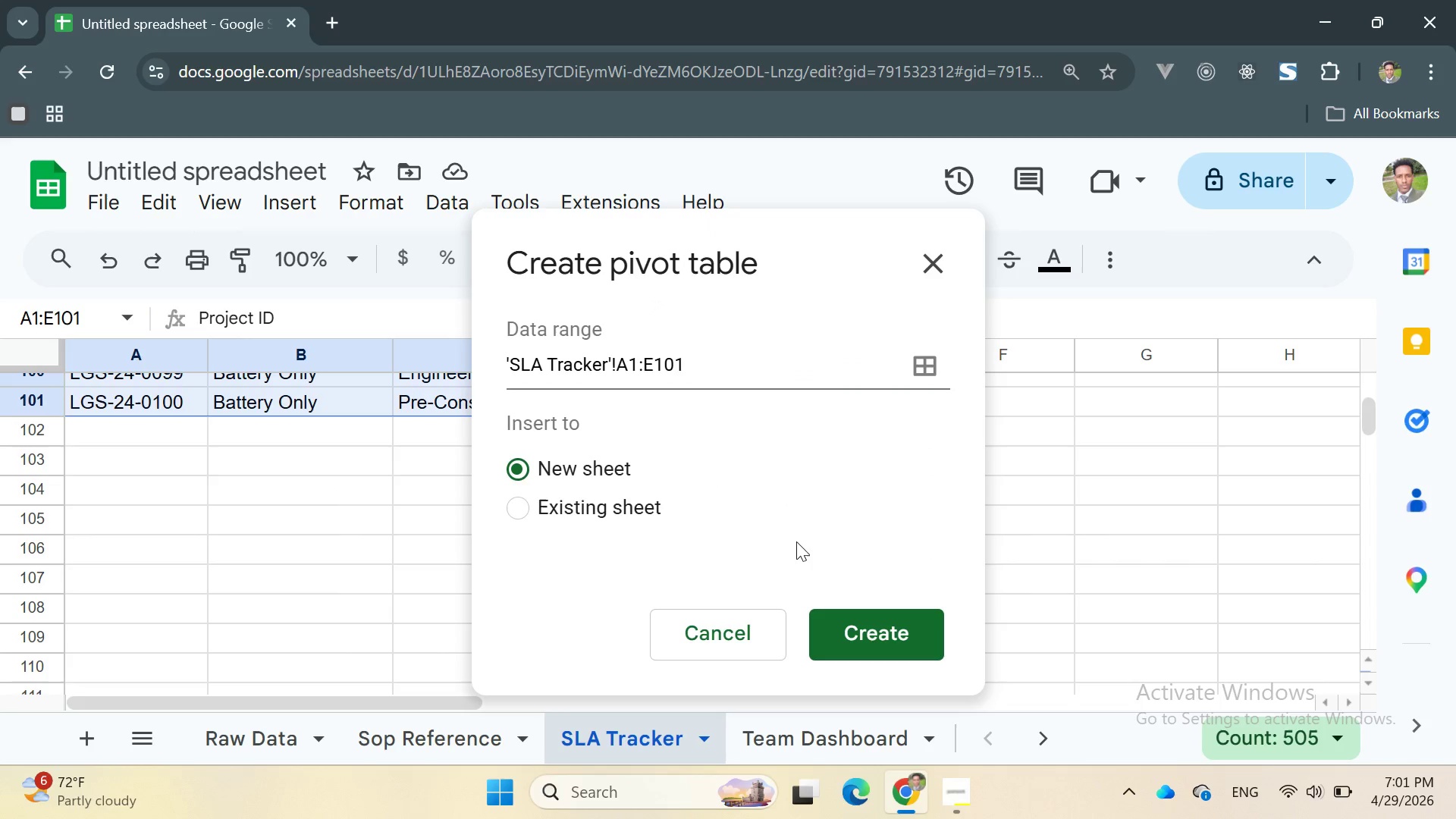 
left_click([642, 523])
 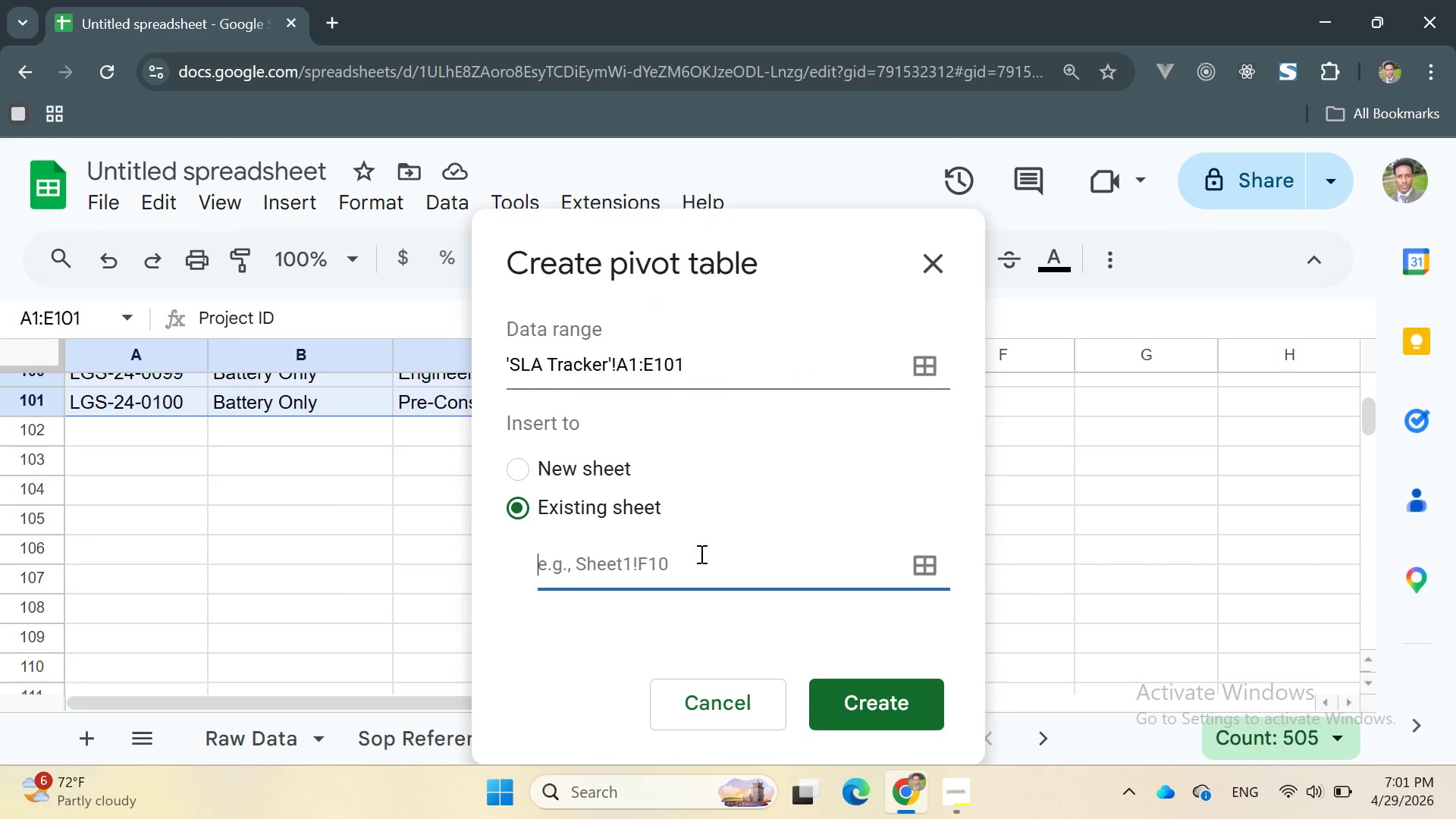 
left_click([665, 564])
 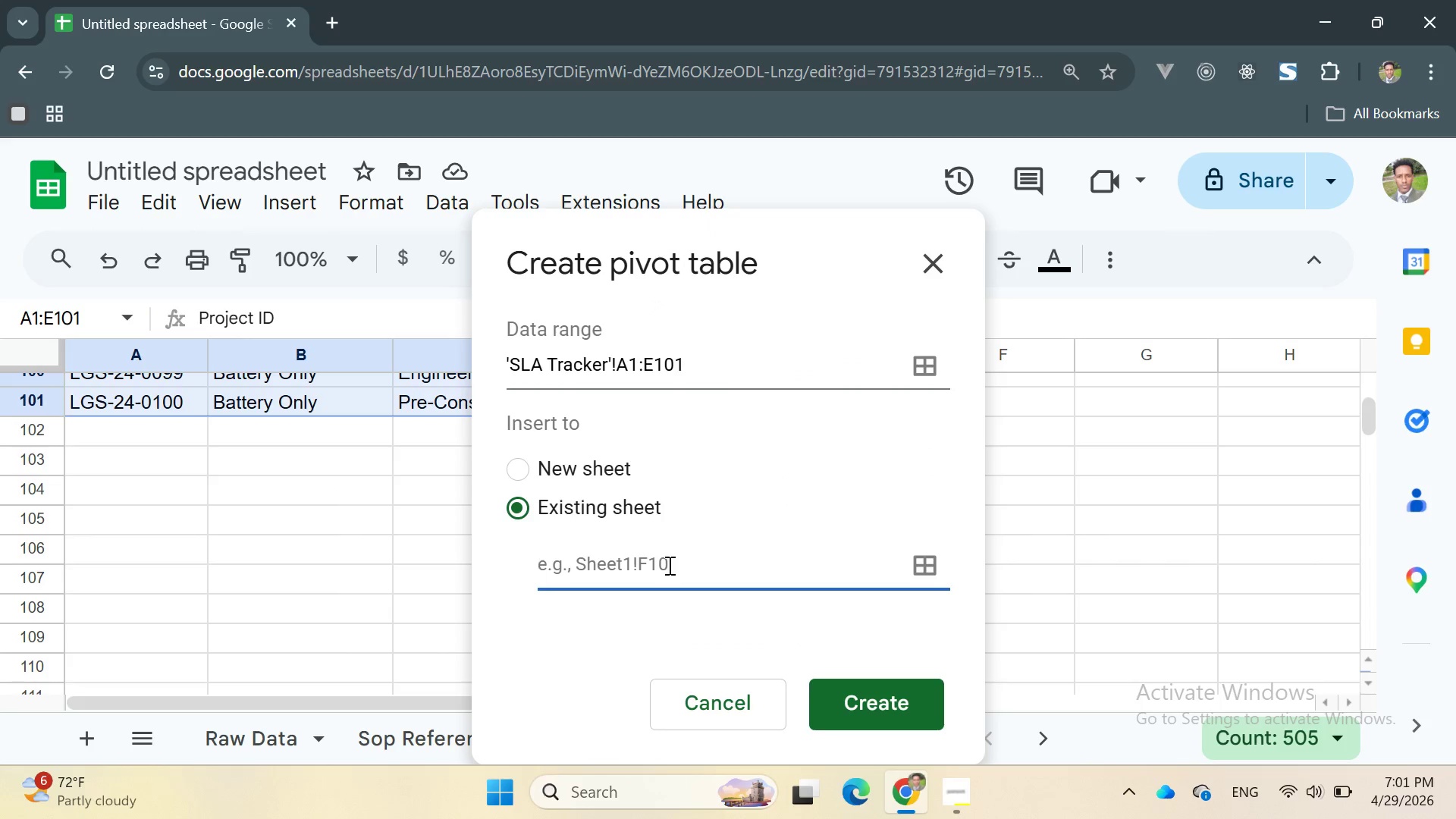 
type(Team Dashboard!3)
 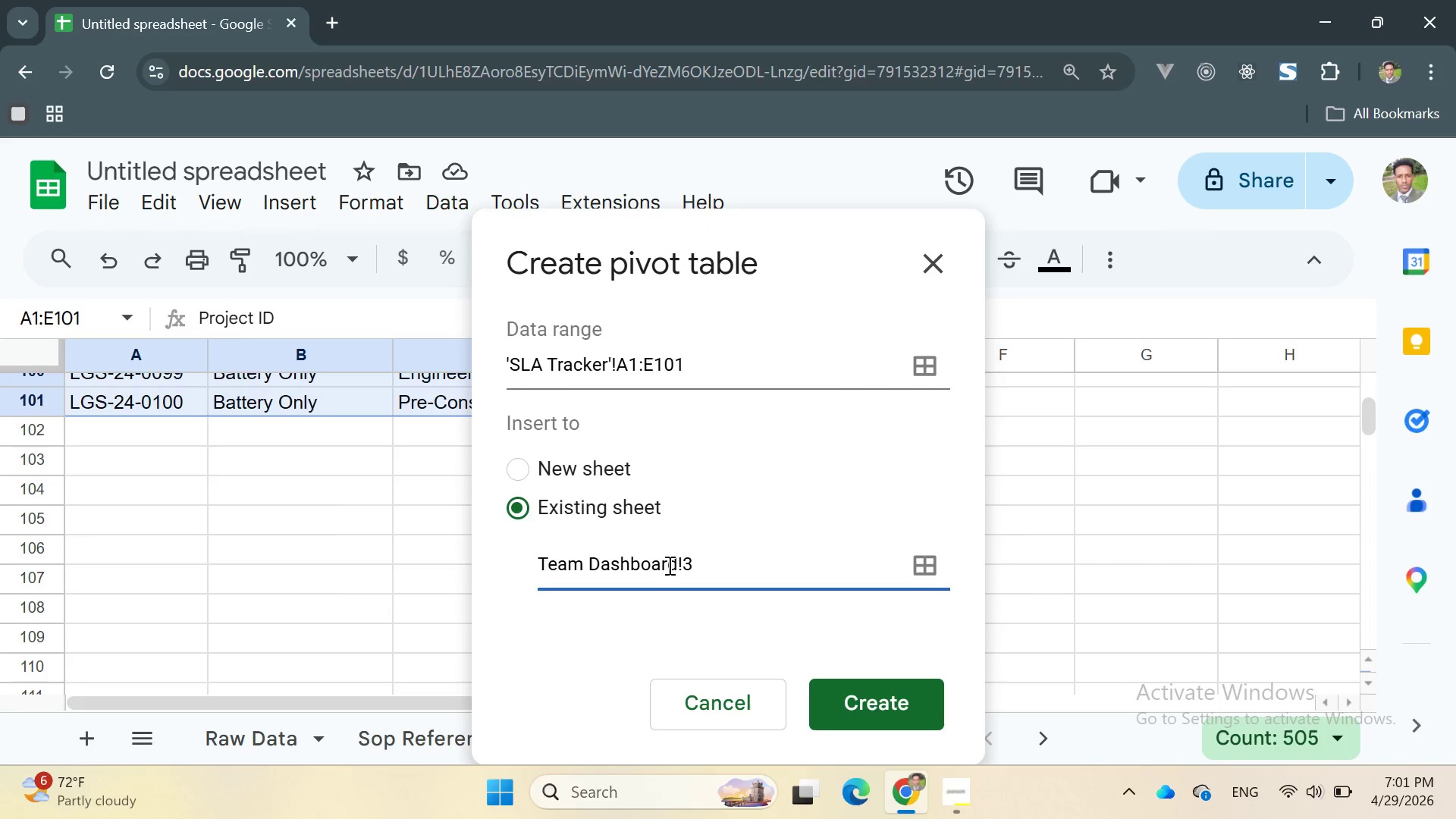 
key(Backspace)
type(3)
key(Backspace)
type(E3)
 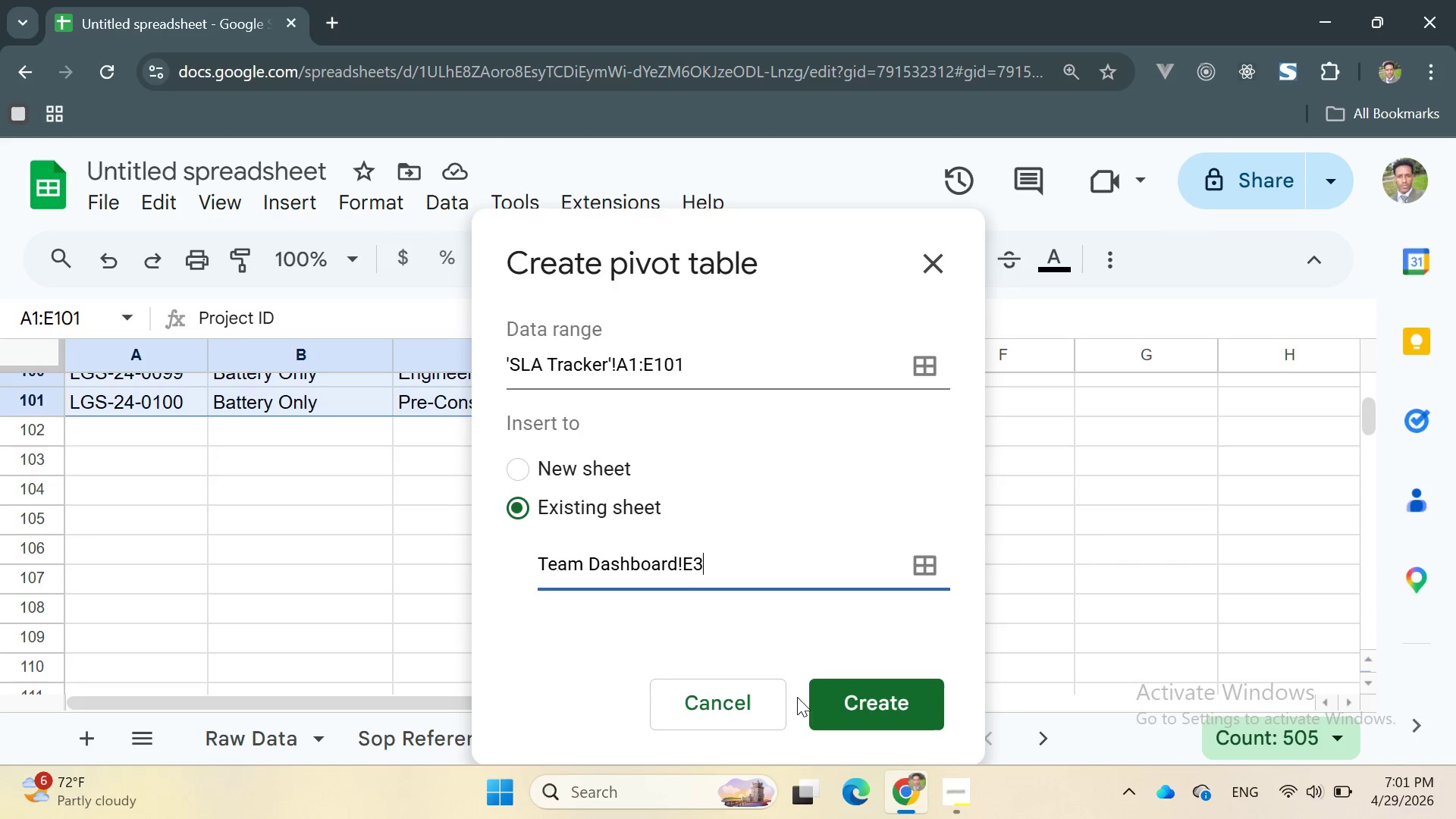 
left_click([832, 697])
 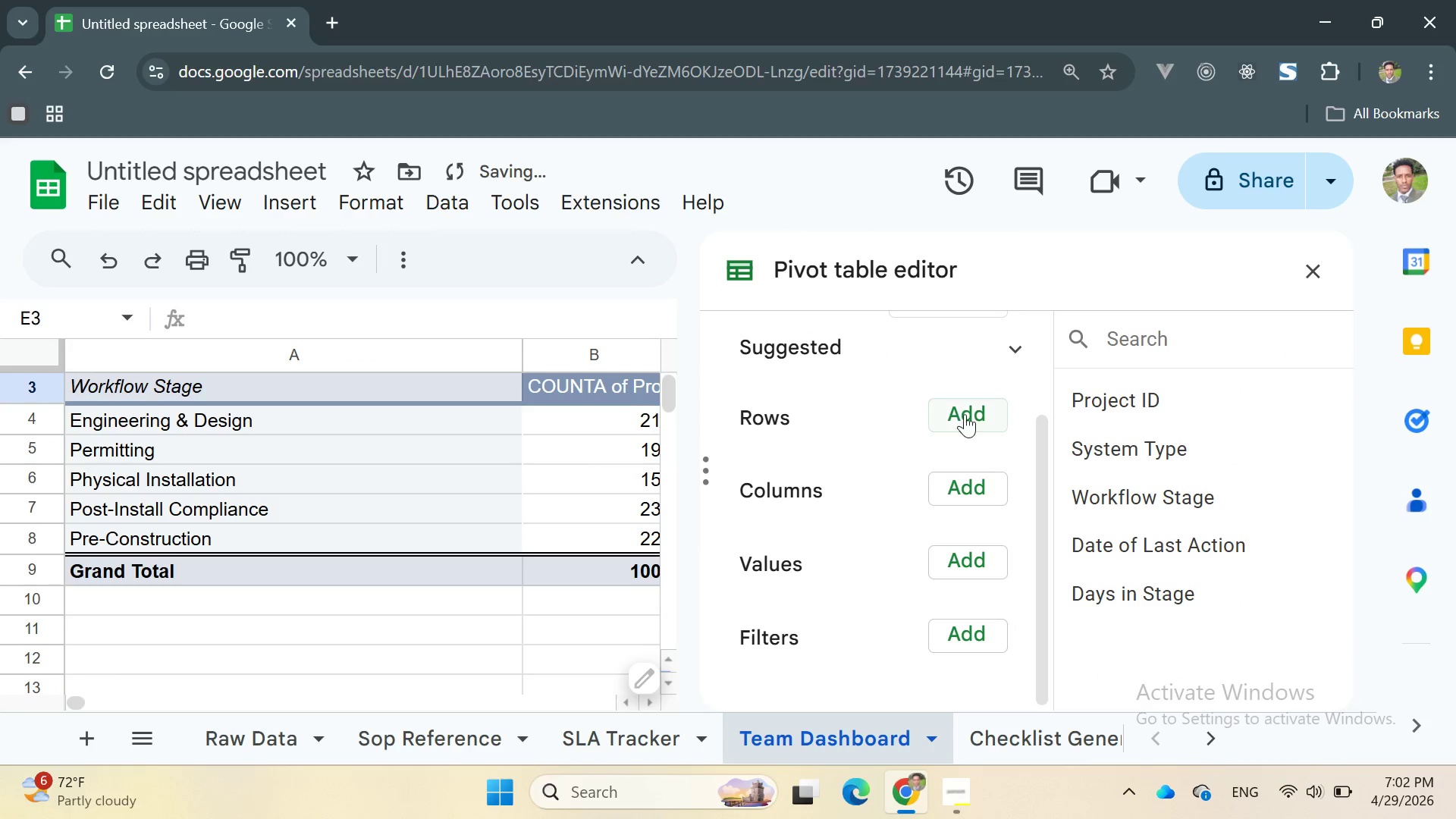 
left_click([959, 417])
 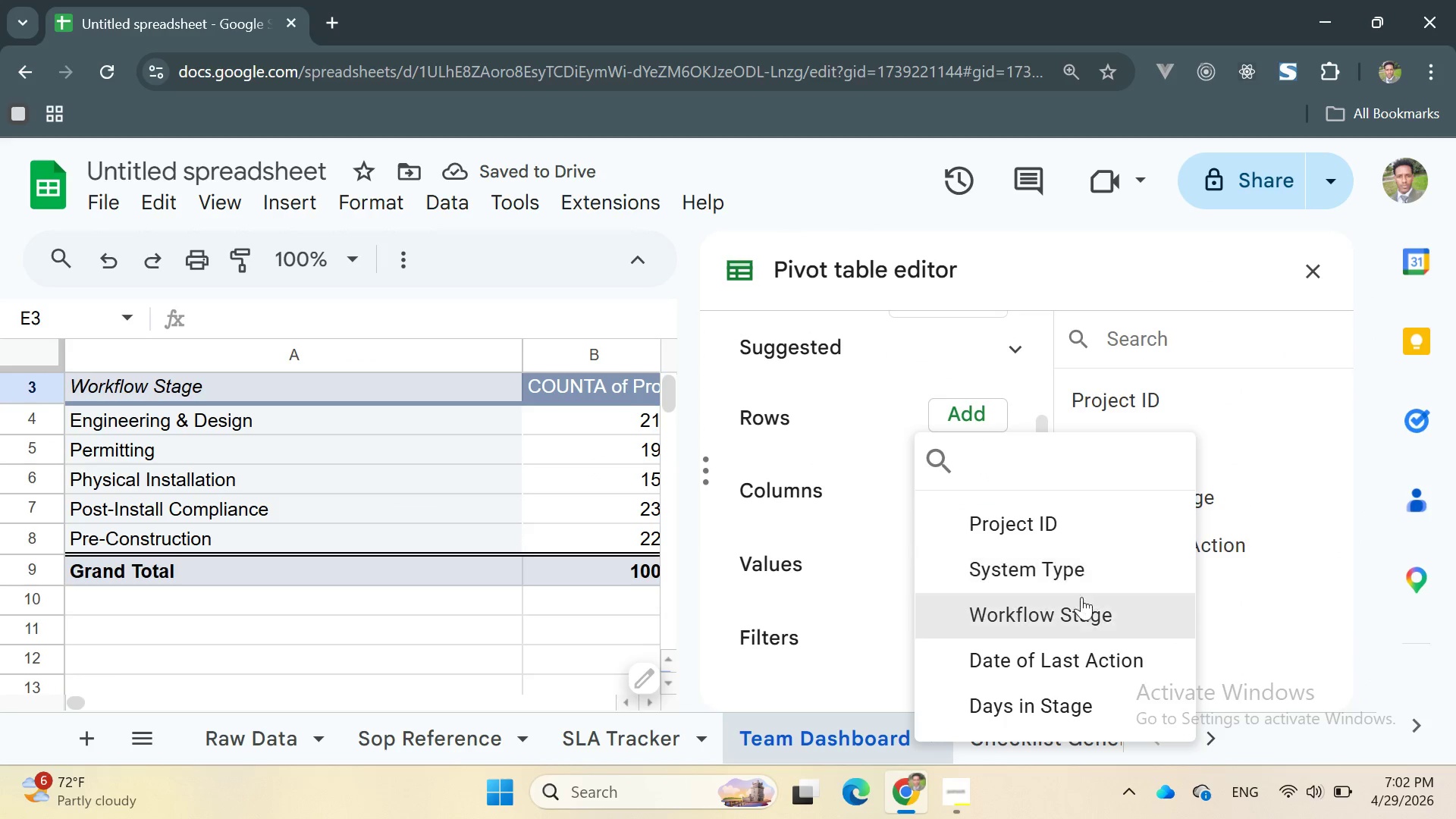 
left_click([1073, 613])
 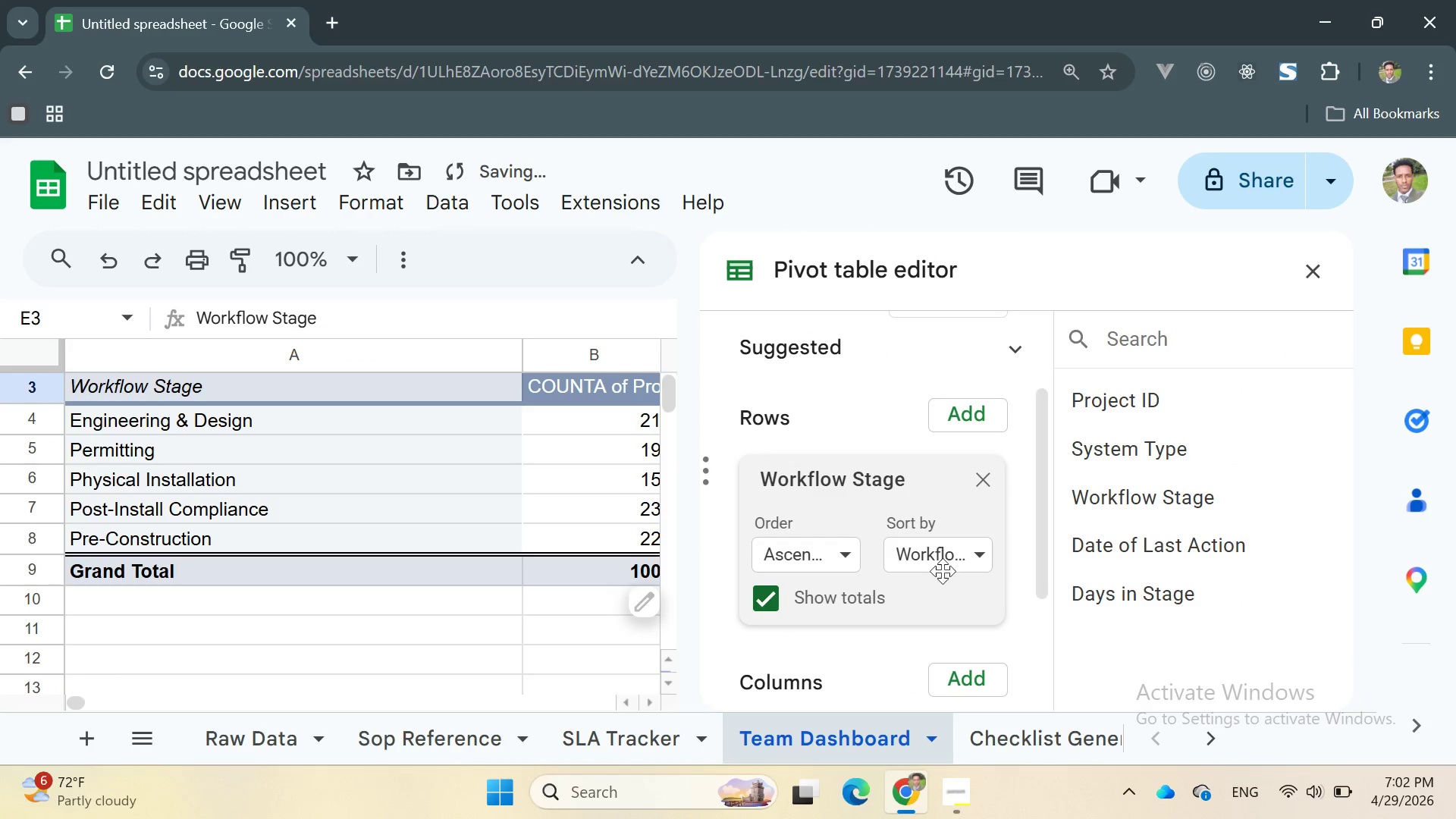 
scroll: coordinate [943, 560], scroll_direction: none, amount: 0.0
 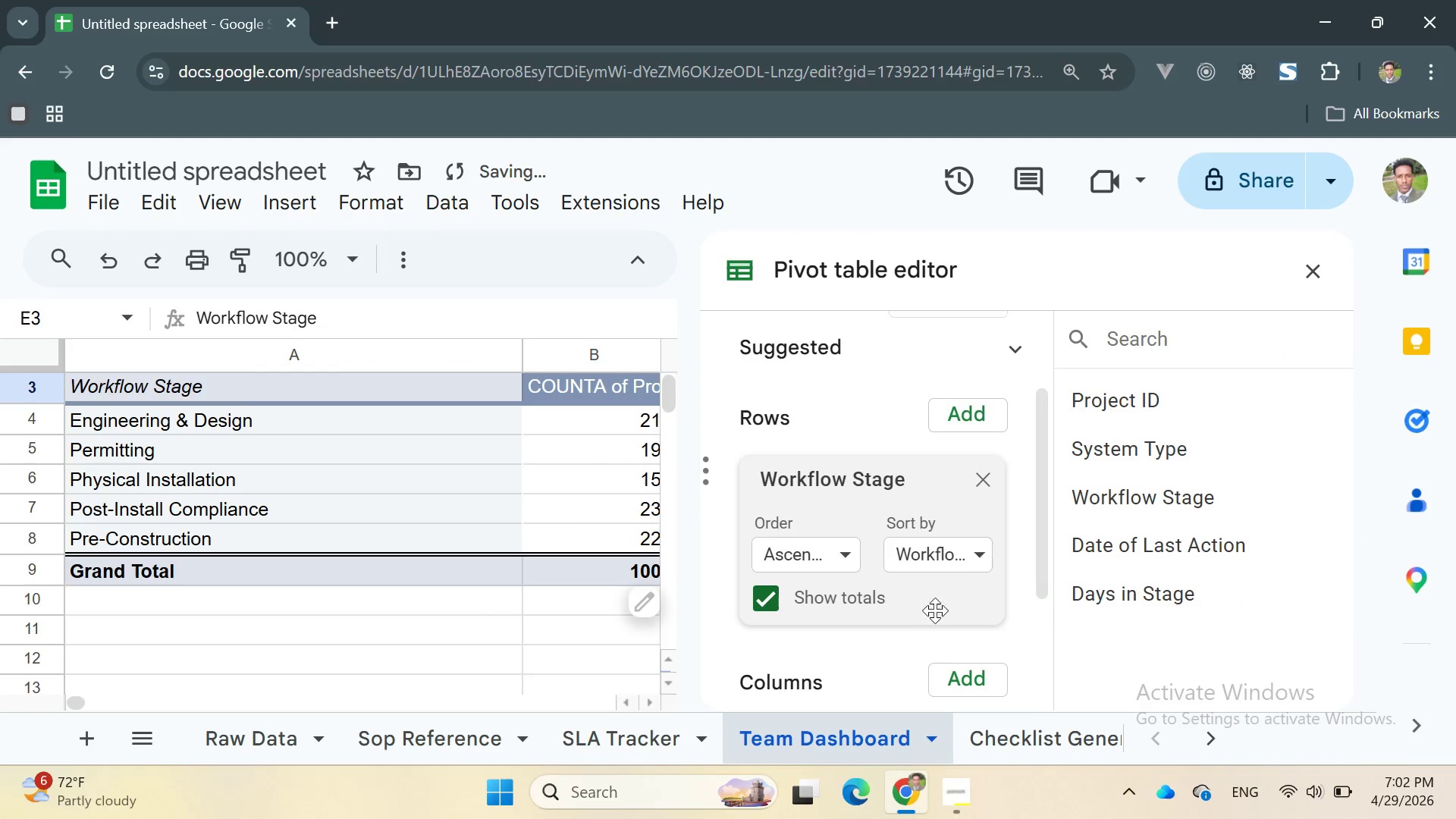 
scroll: coordinate [934, 570], scroll_direction: down, amount: 2.0
 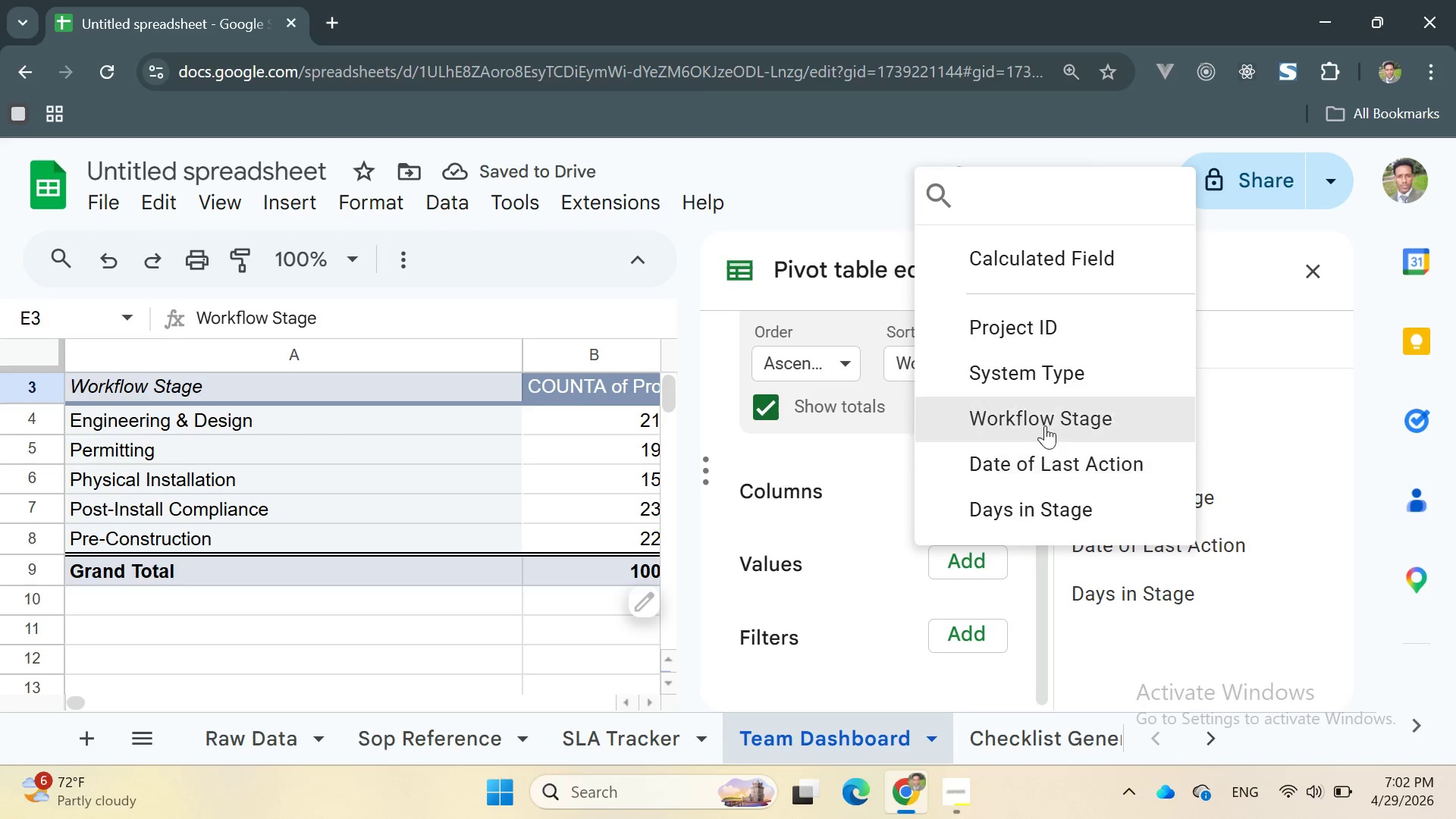 
left_click([1073, 507])
 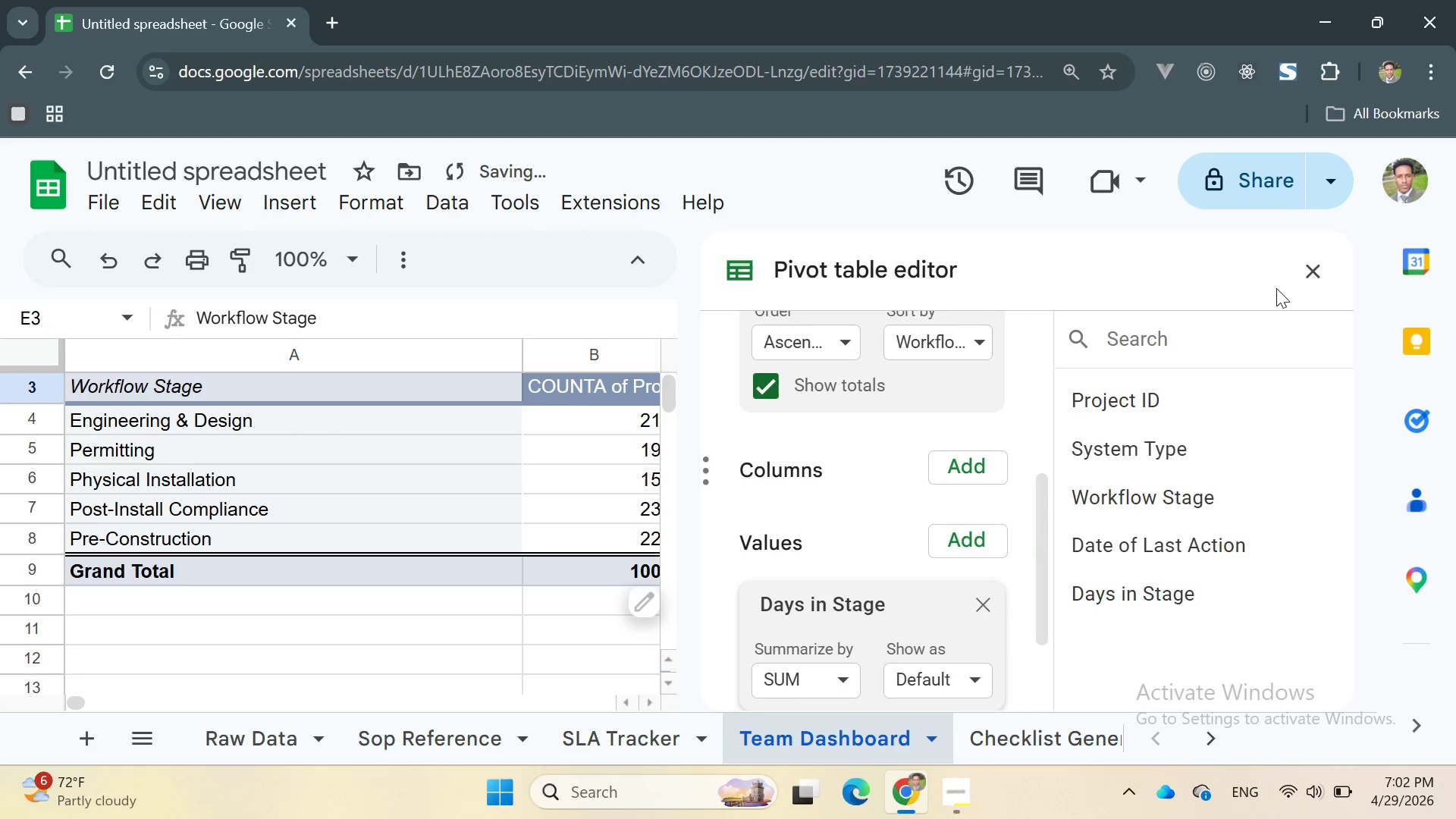 
left_click([1312, 262])
 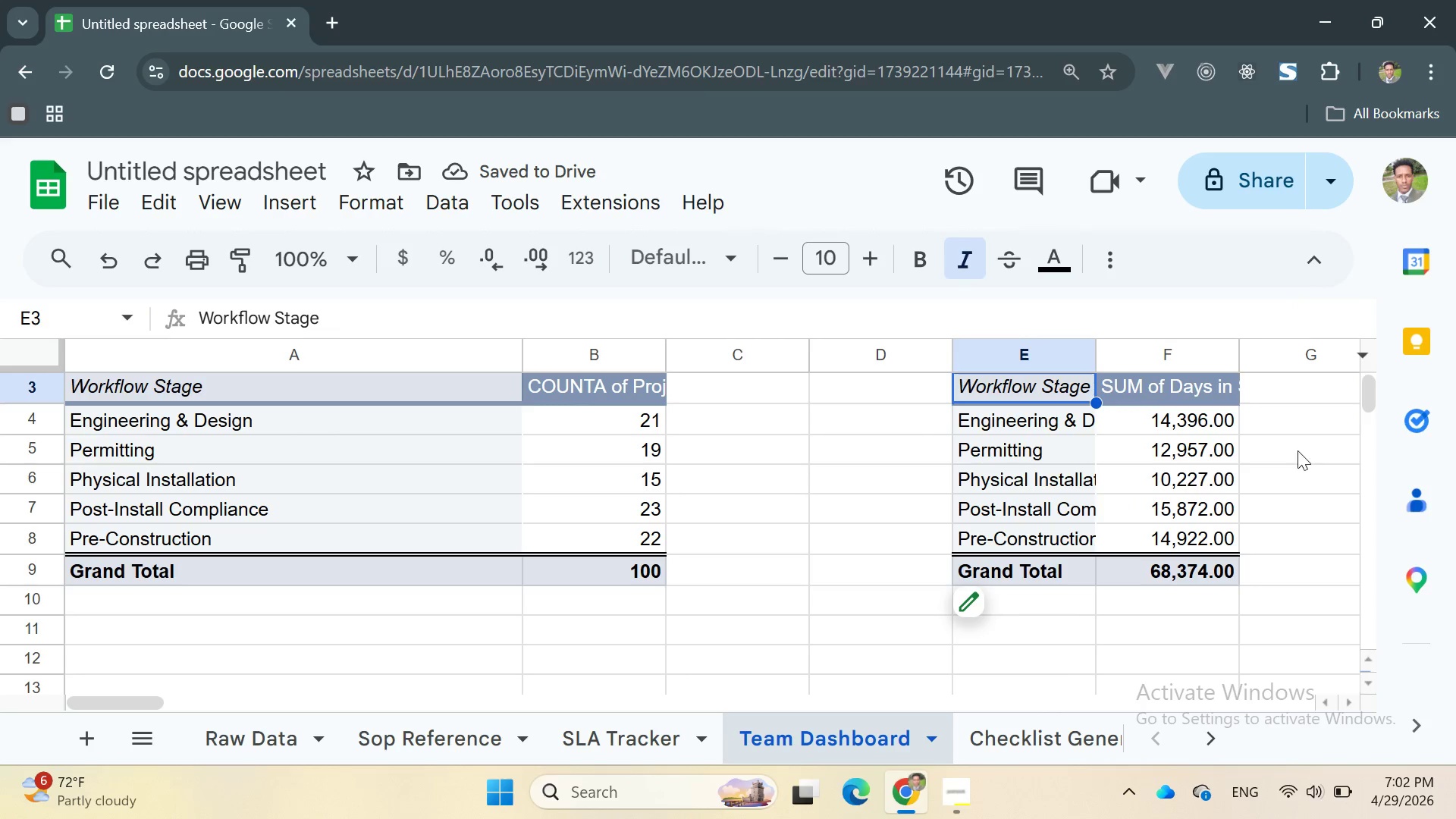 
left_click([1291, 438])
 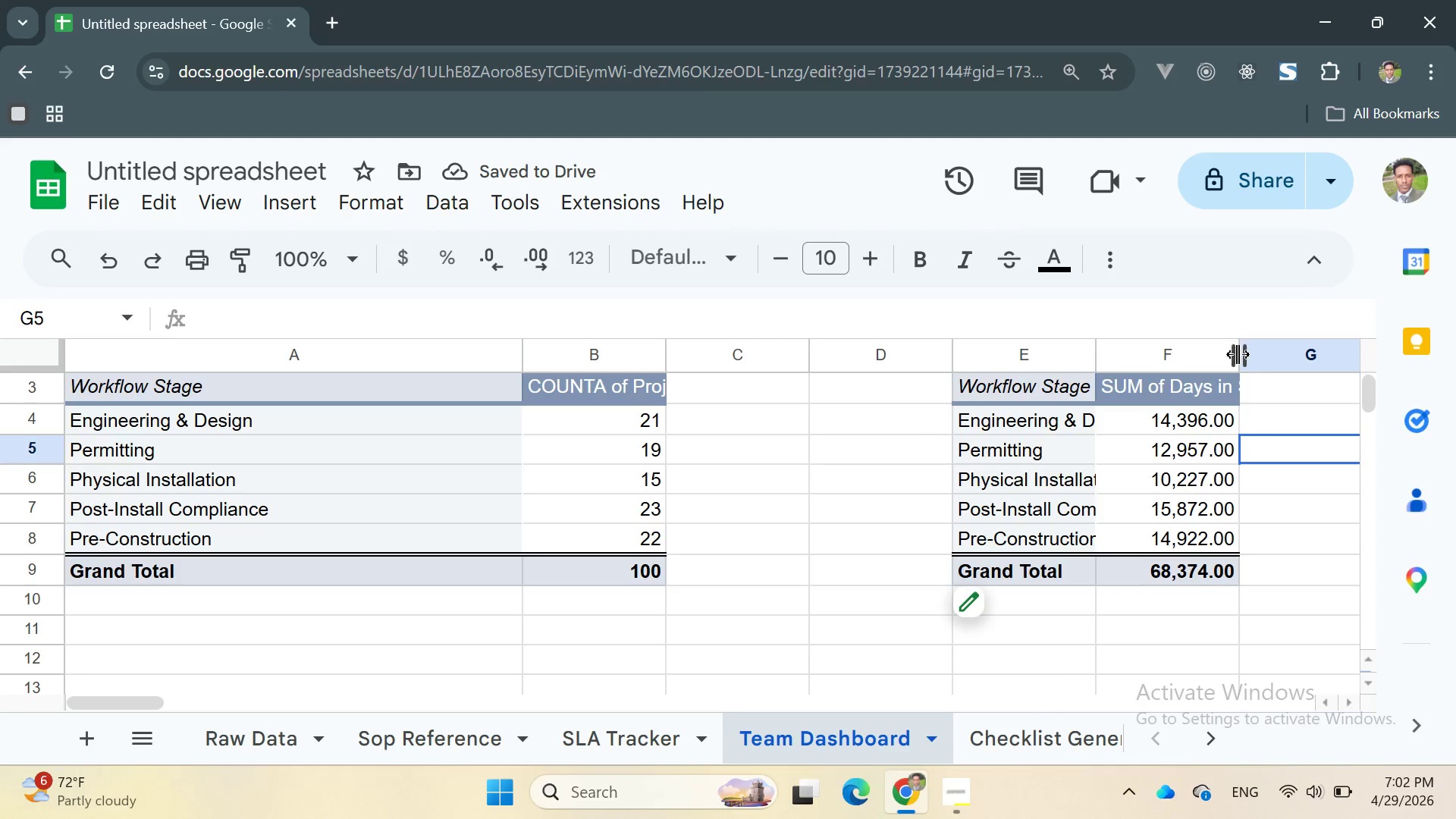 
left_click_drag(start_coordinate=[1238, 354], to_coordinate=[1262, 352])
 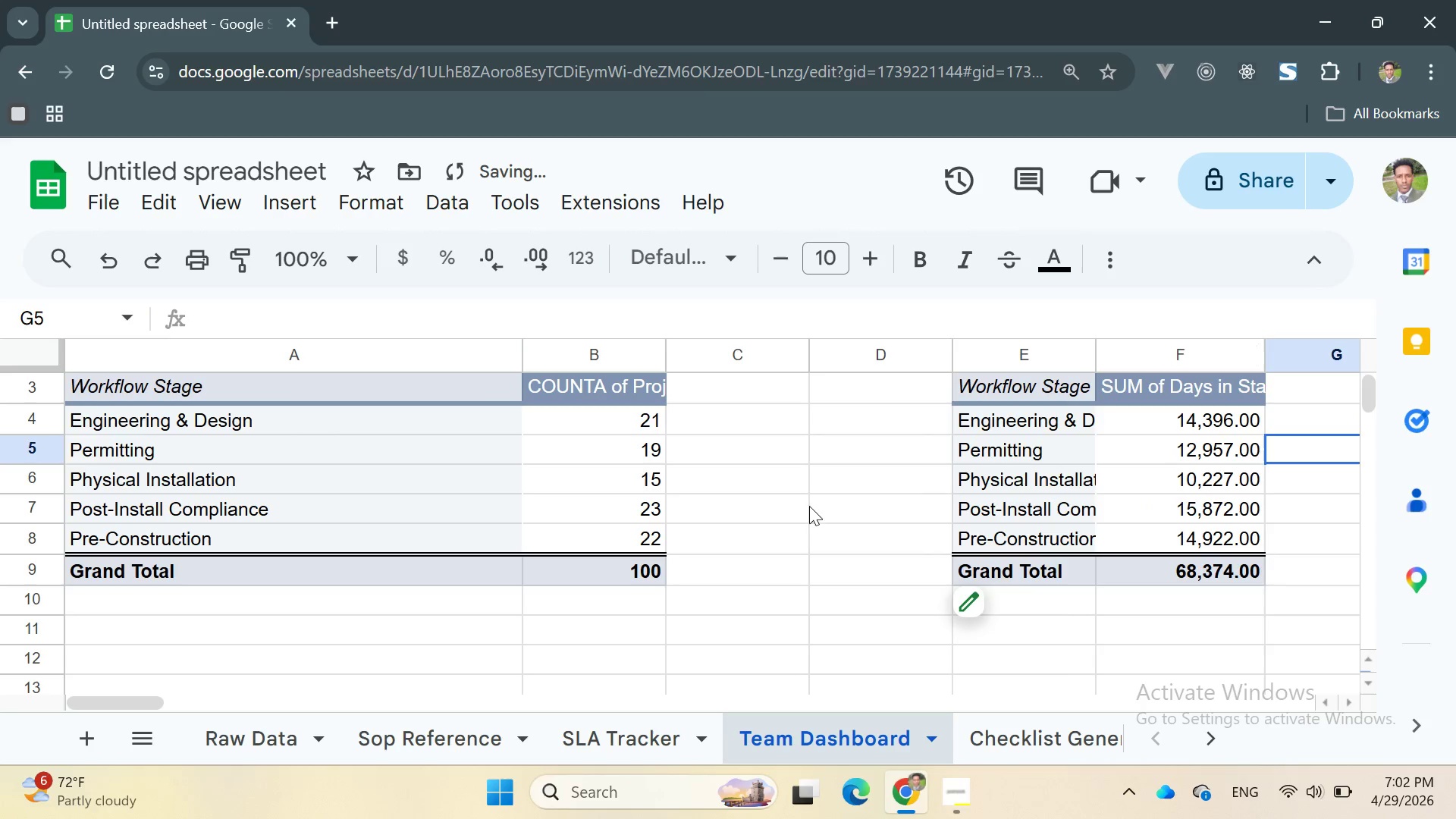 
left_click([783, 503])
 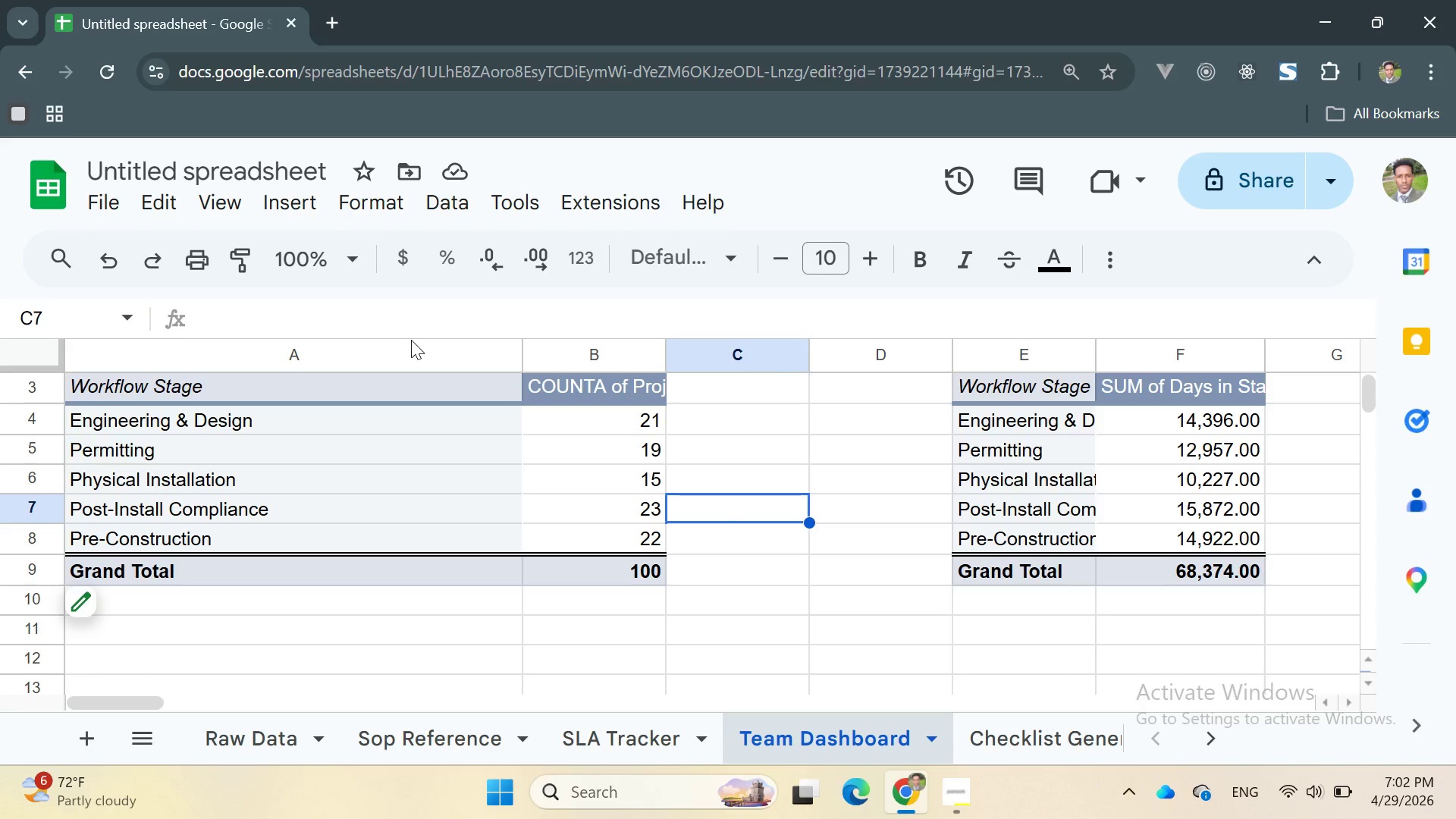 
wait(11.72)
 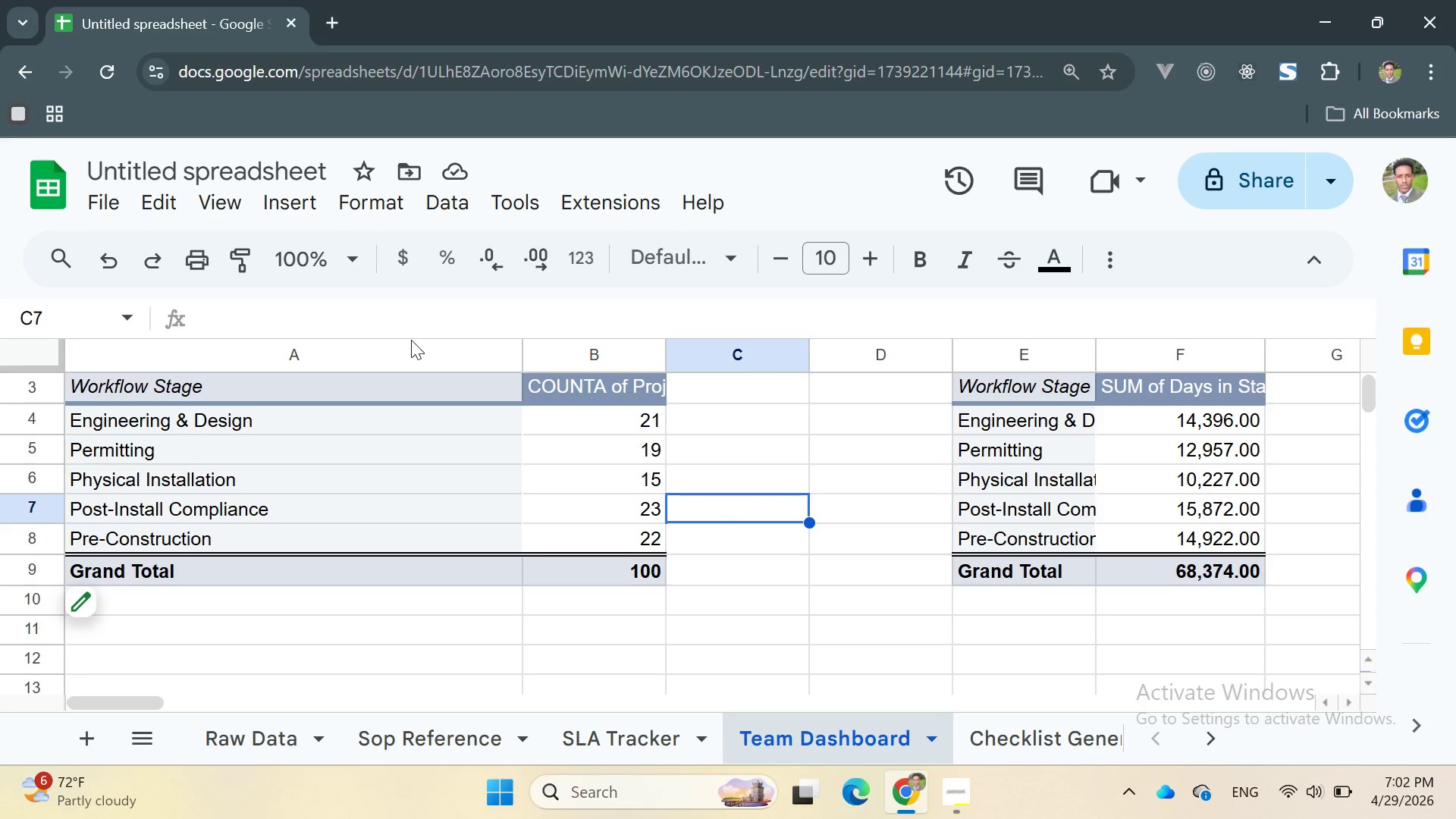 
left_click([425, 750])
 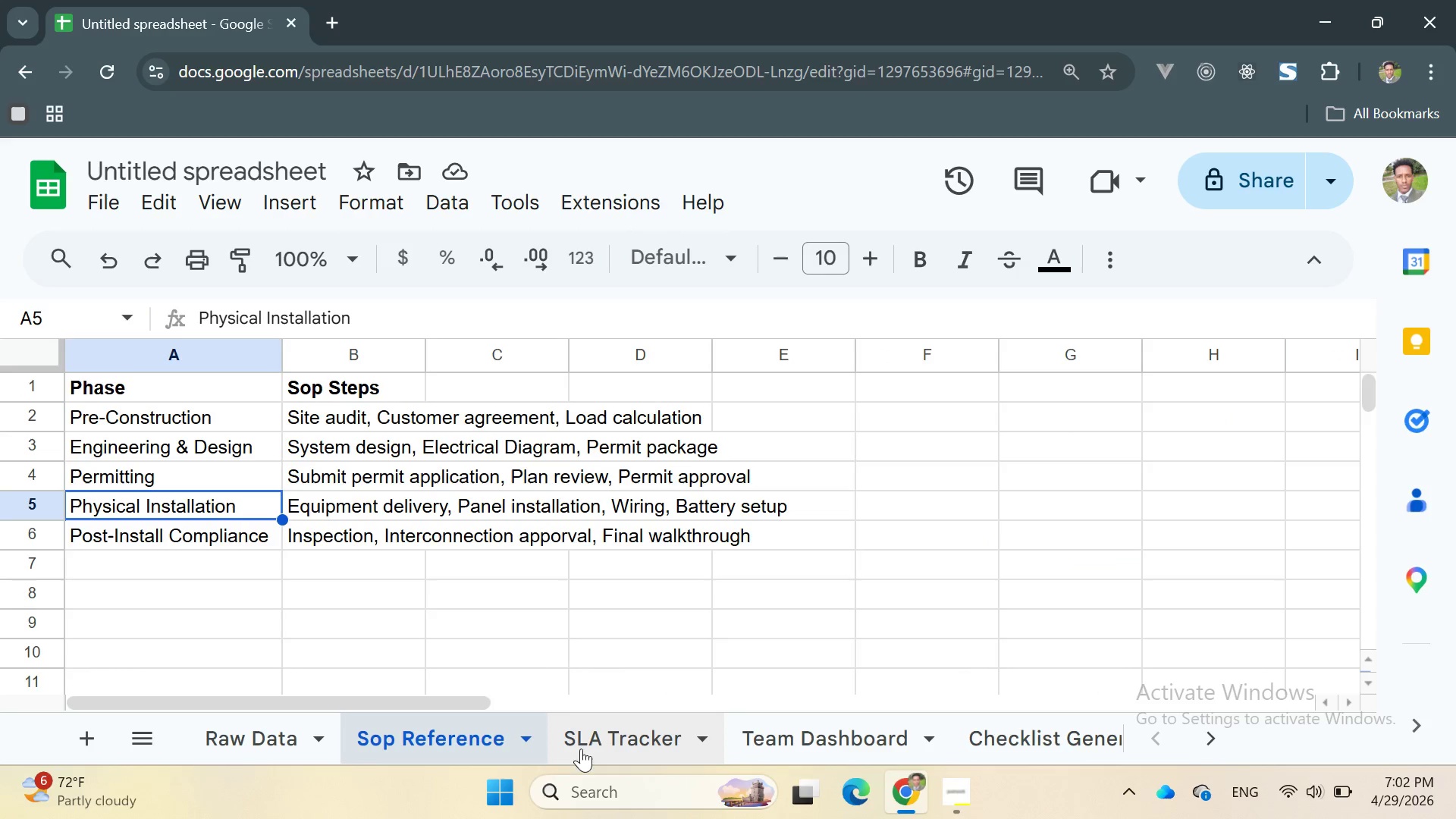 
left_click([599, 737])
 